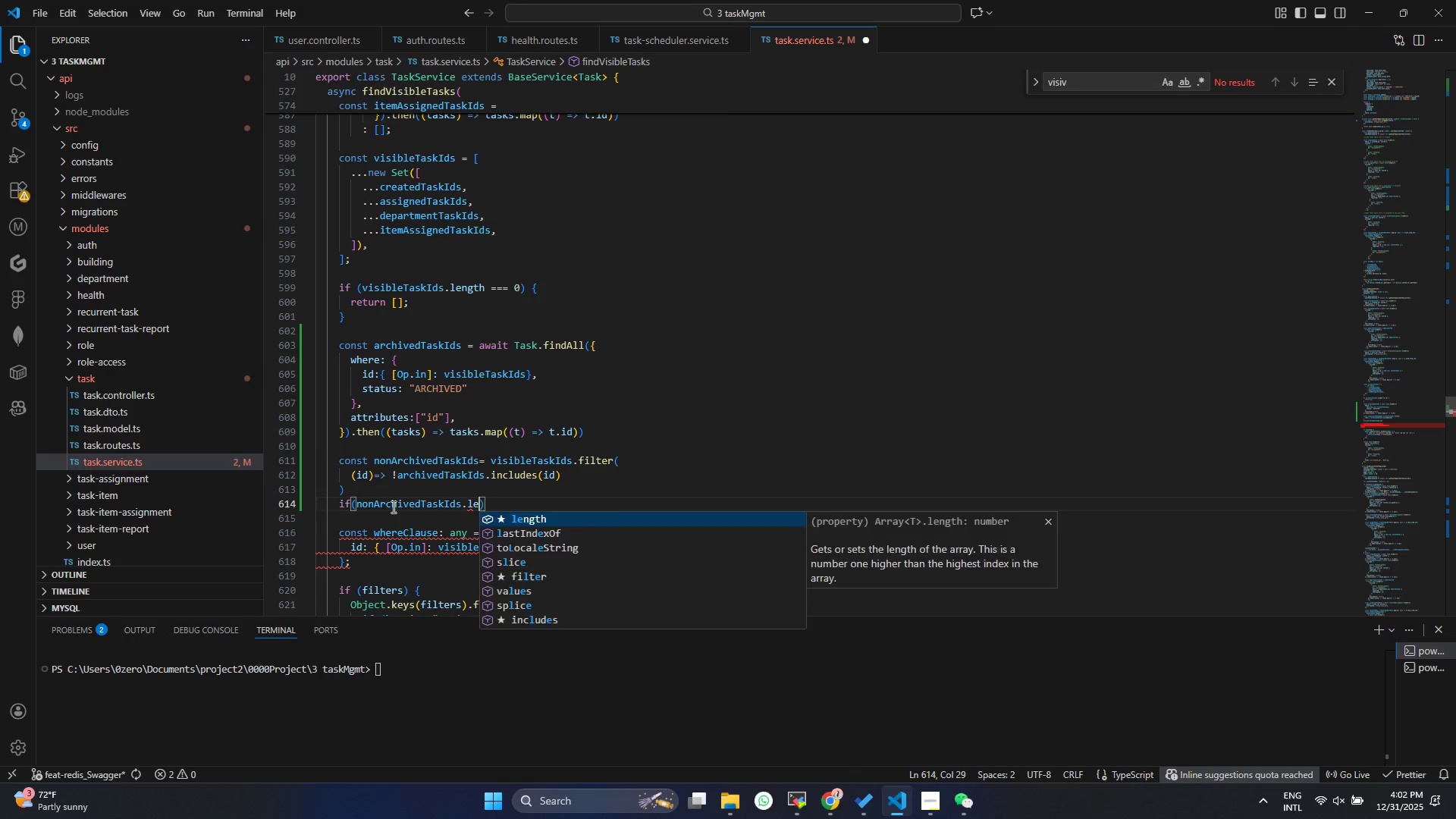 
key(Enter)
 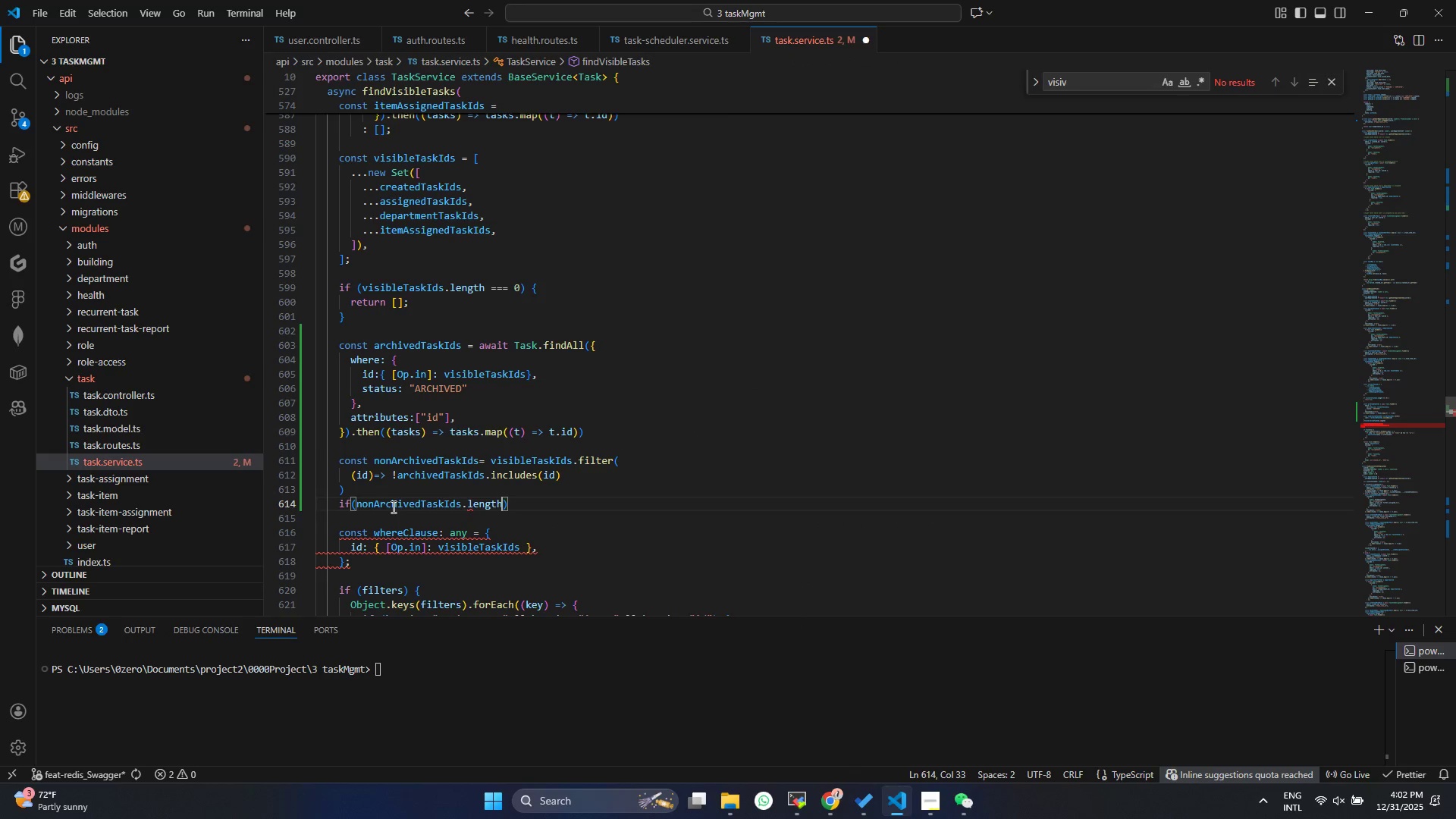 
key(Space)
 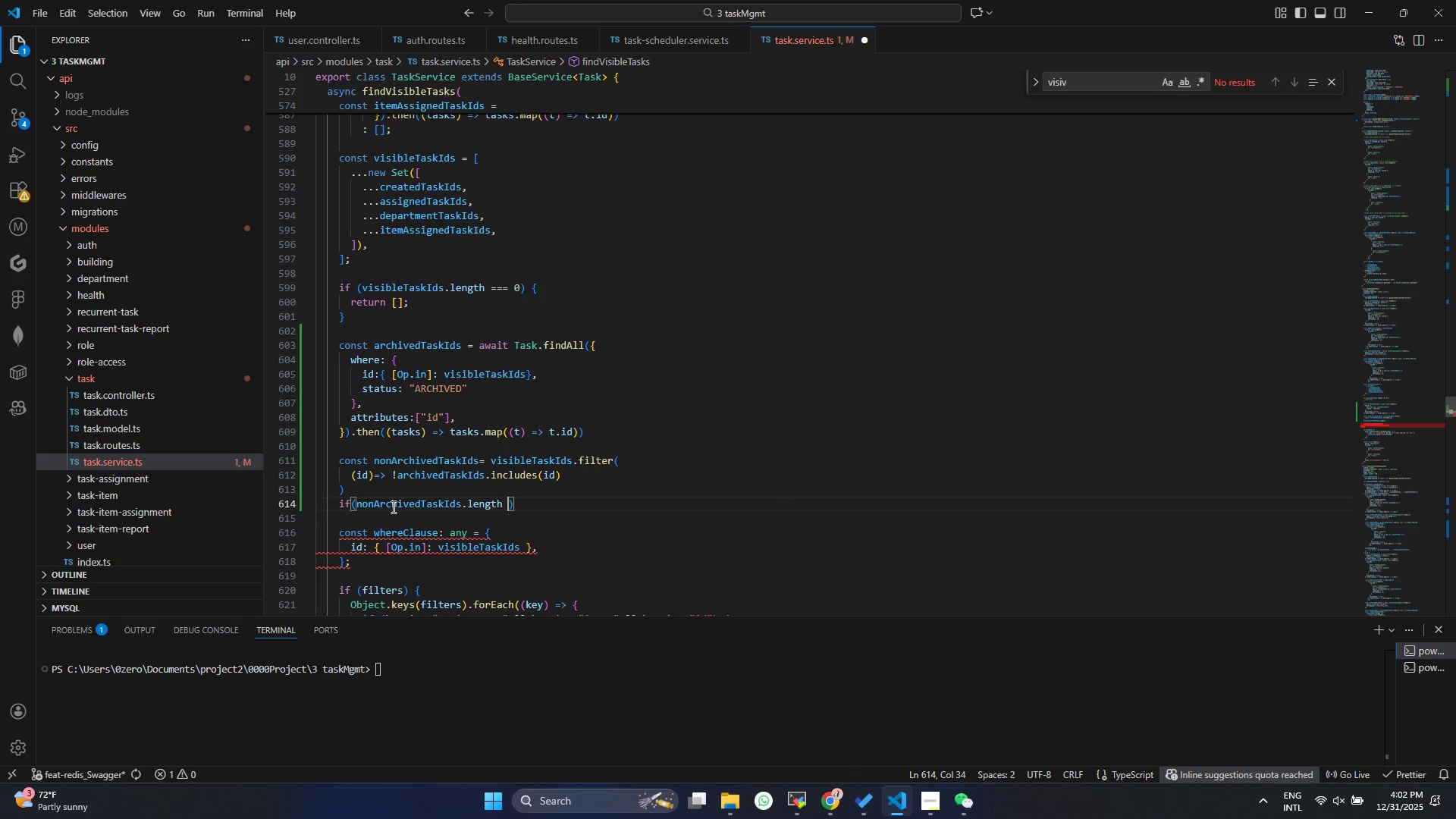 
key(Equal)
 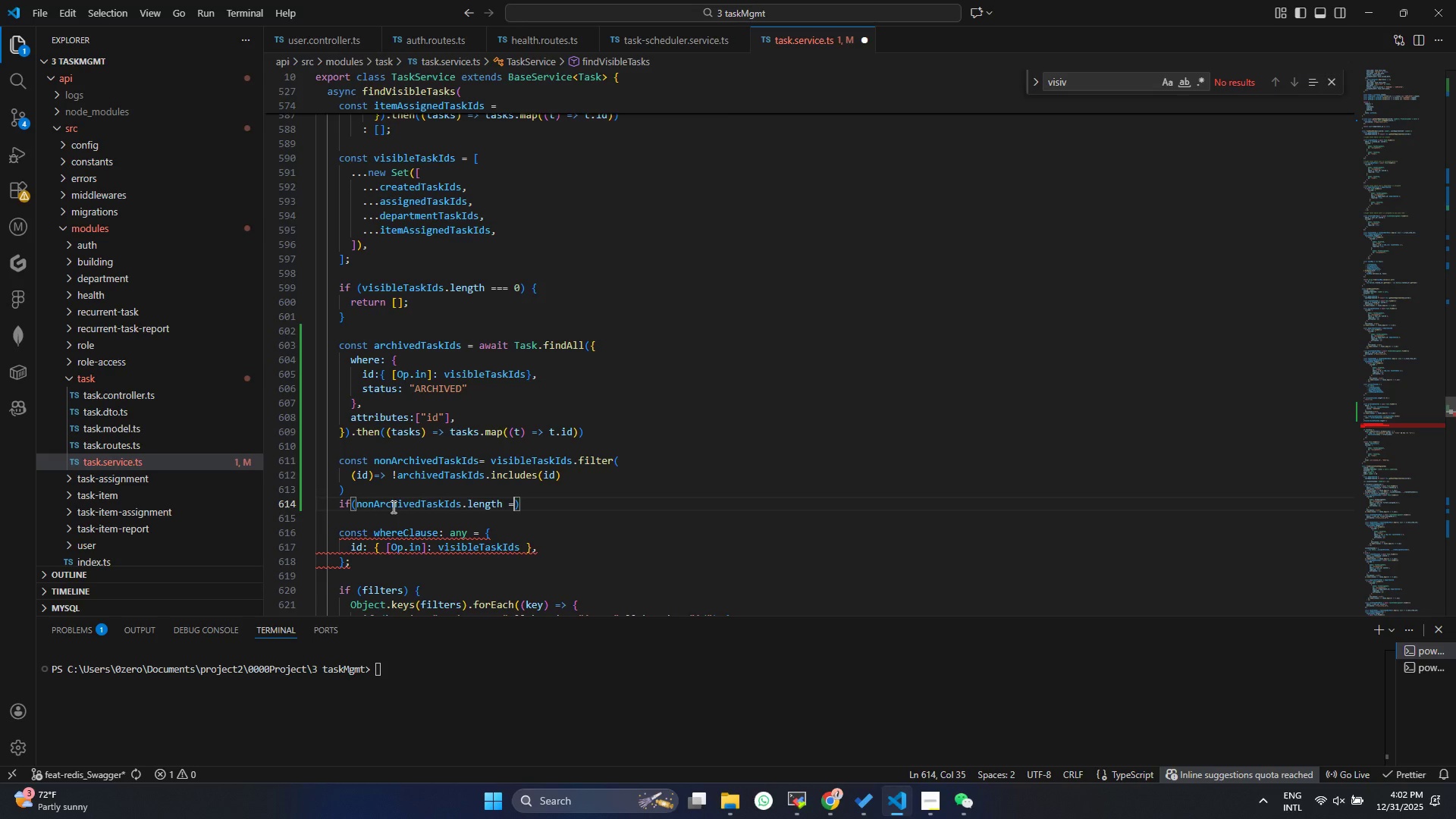 
key(Equal)
 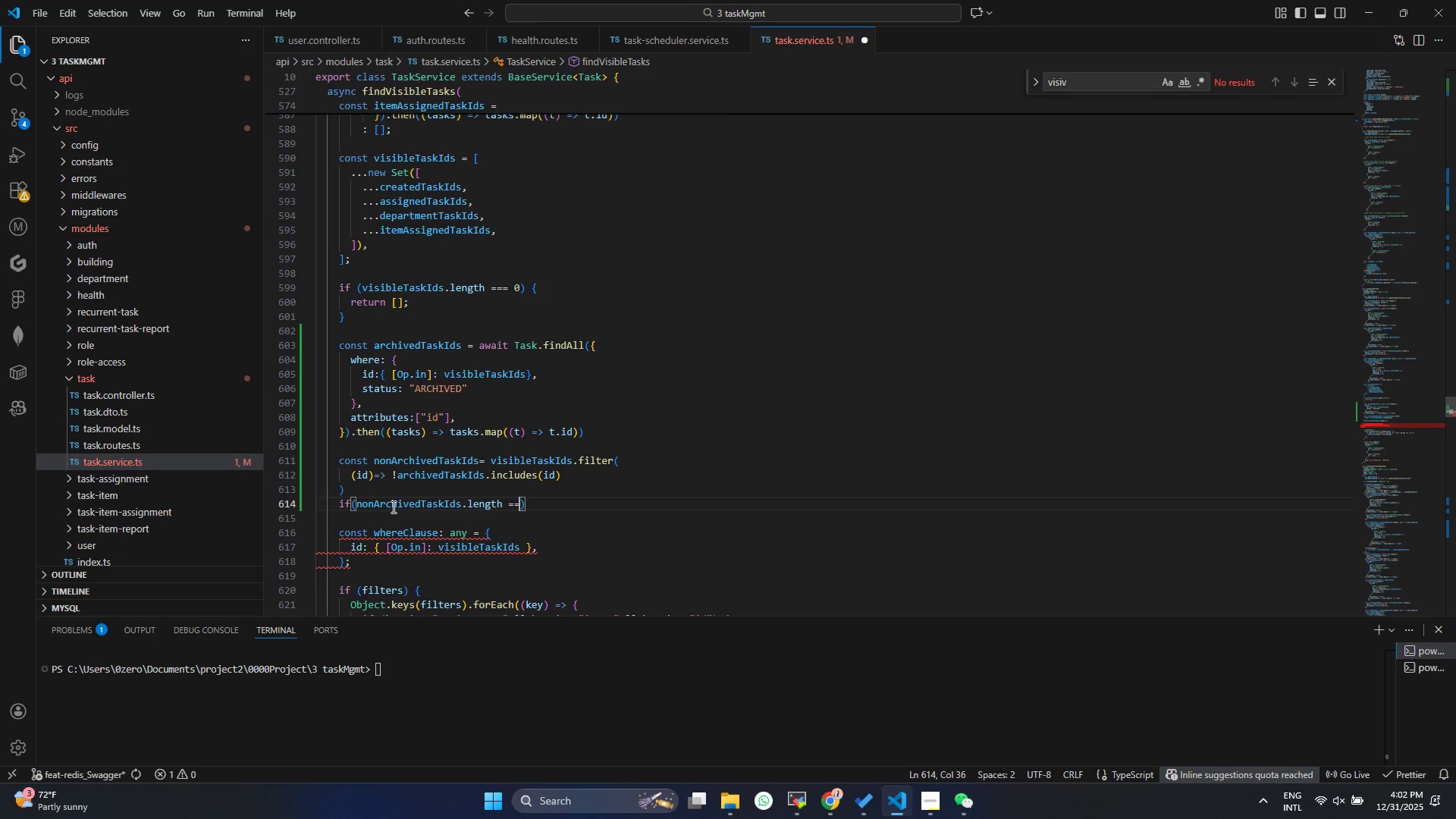 
key(Equal)
 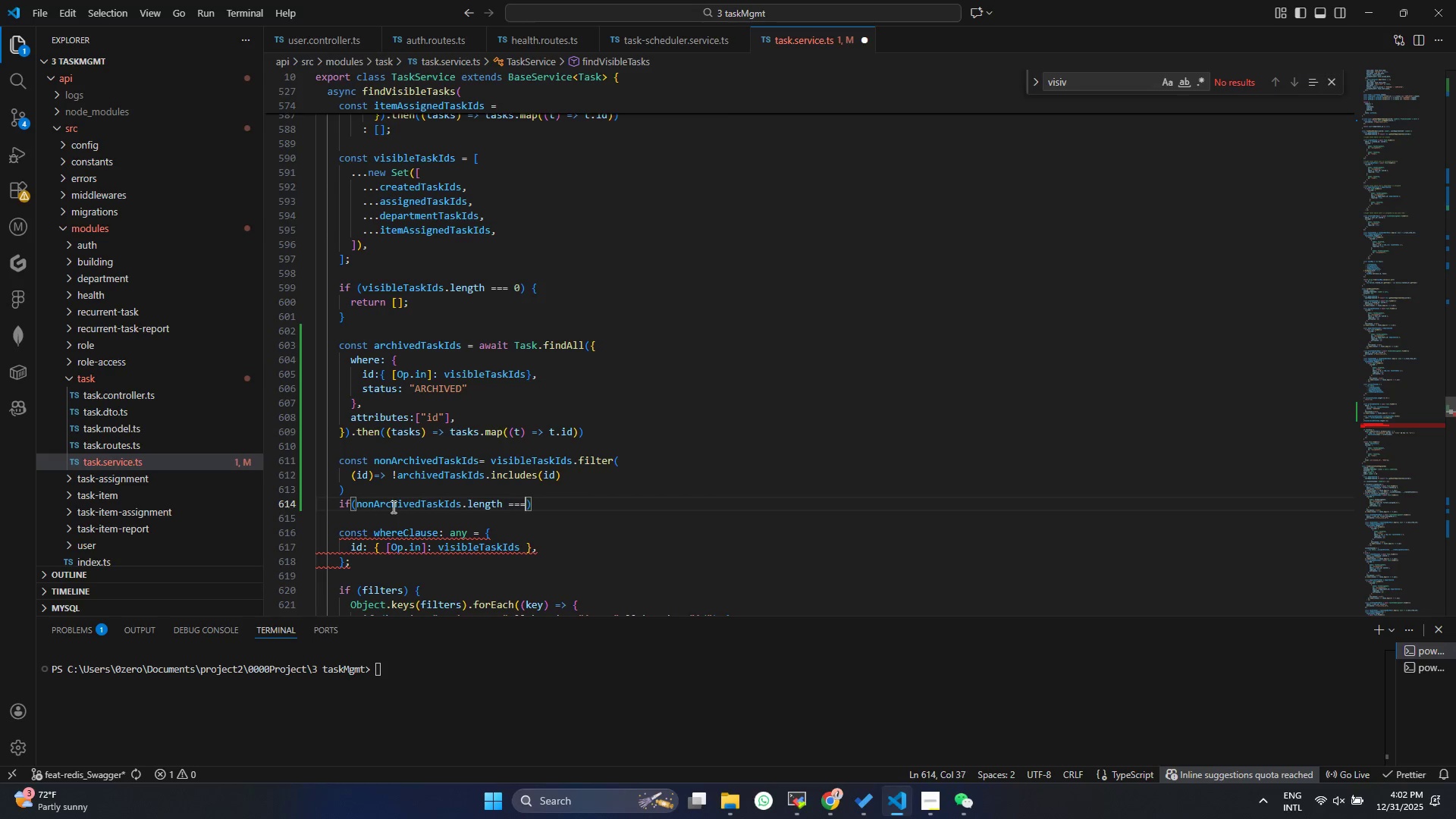 
key(Space)
 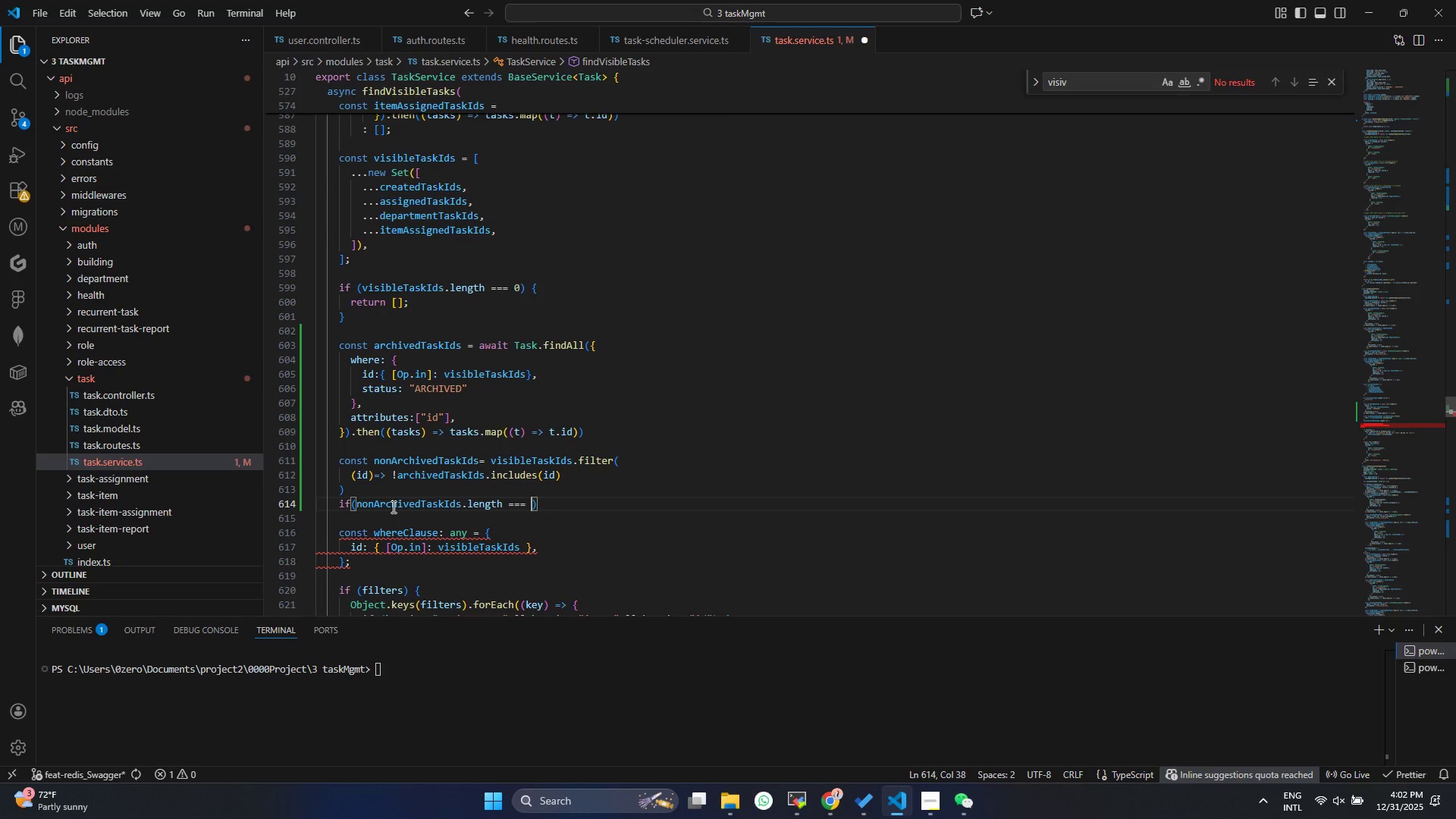 
key(0)
 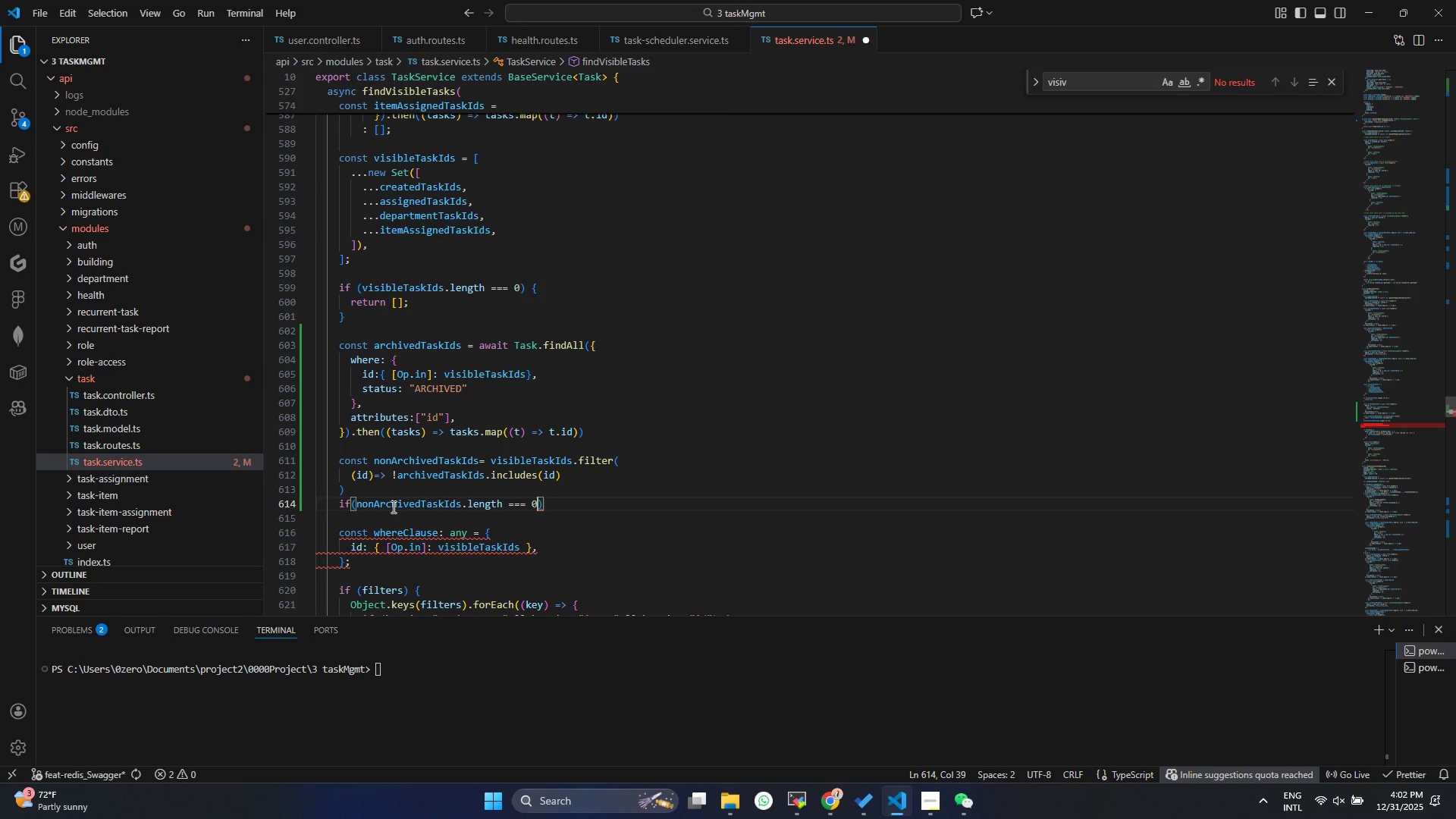 
key(Control+ControlLeft)
 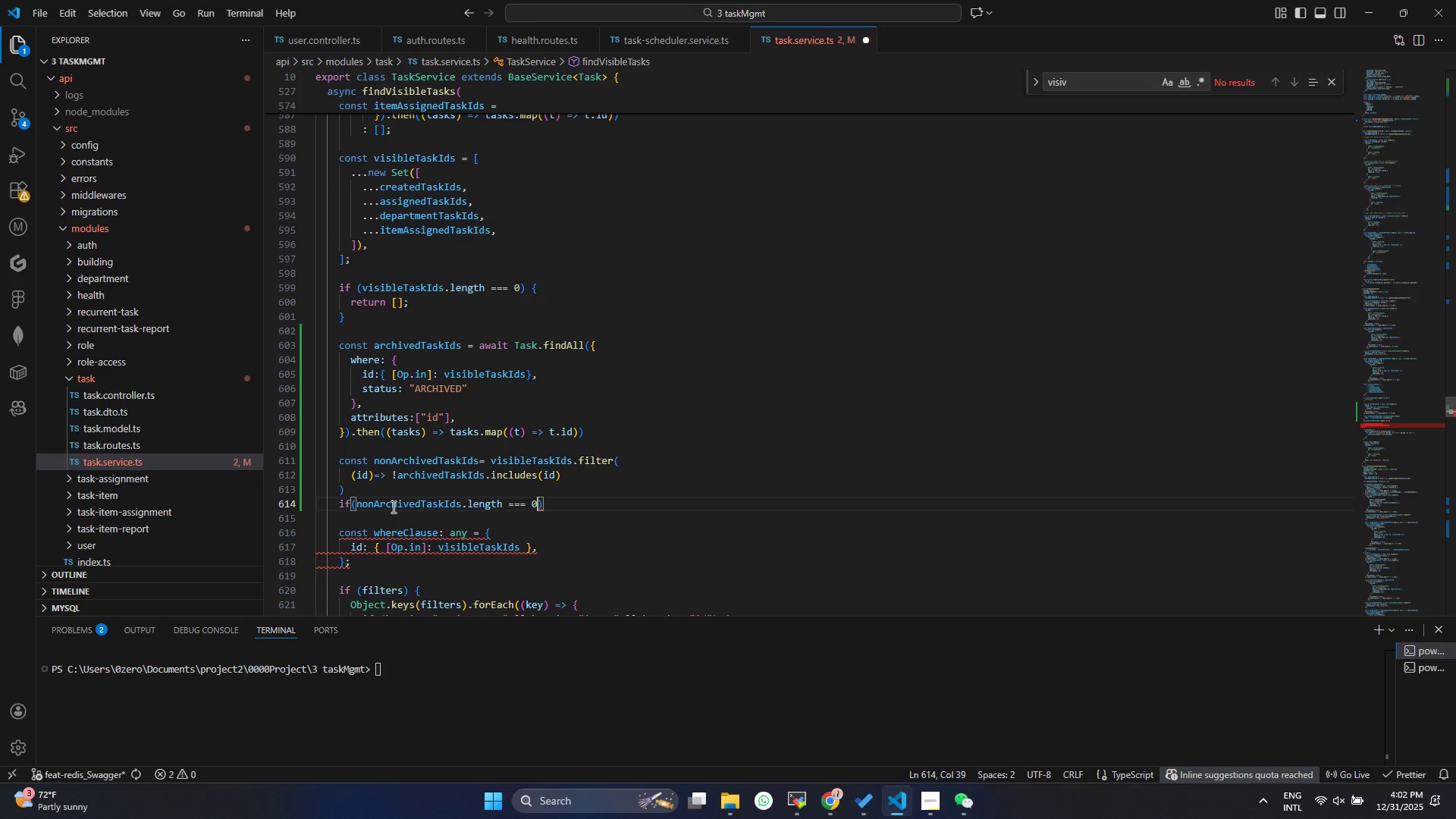 
key(Control+S)
 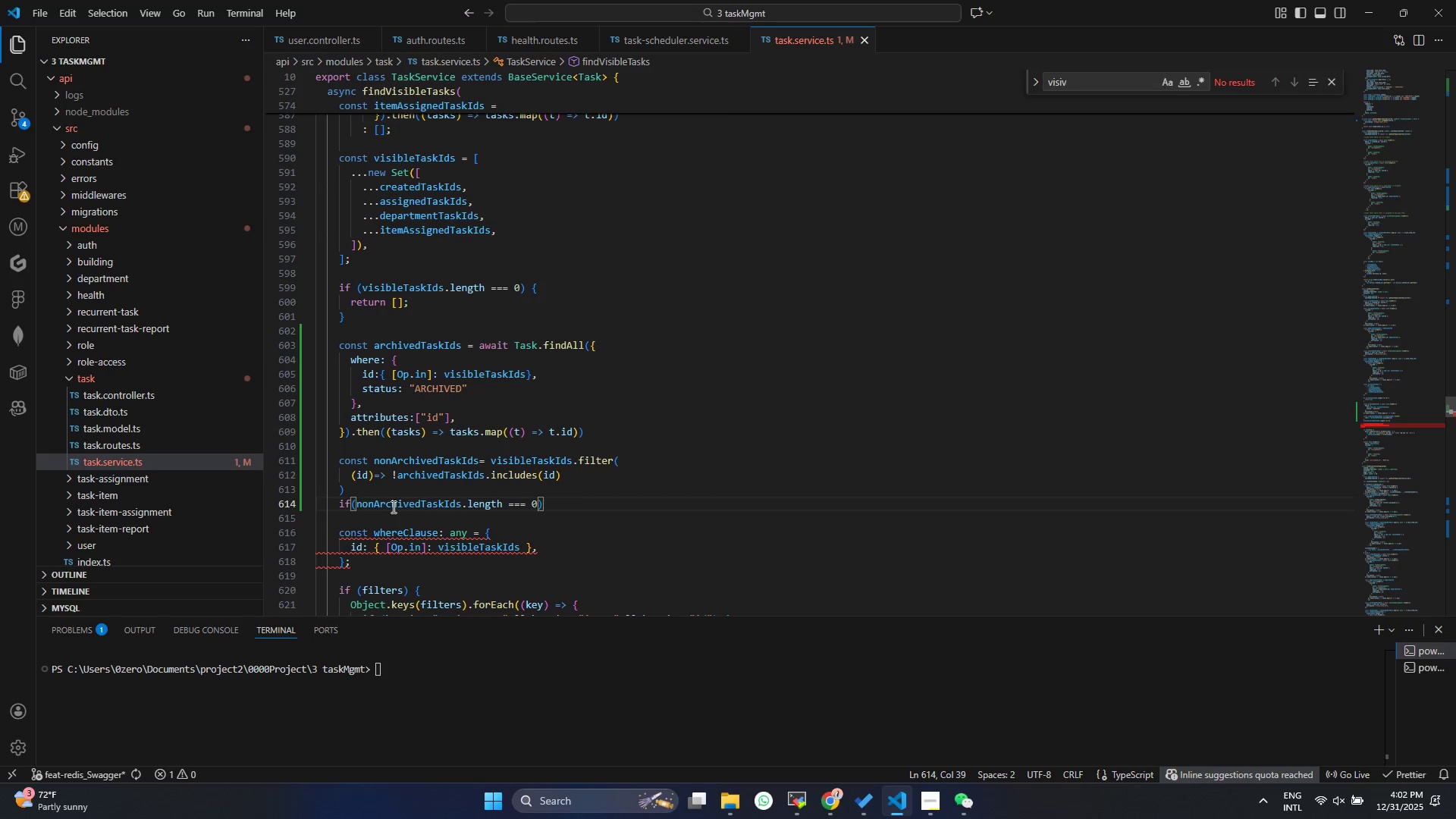 
key(ArrowRight)
 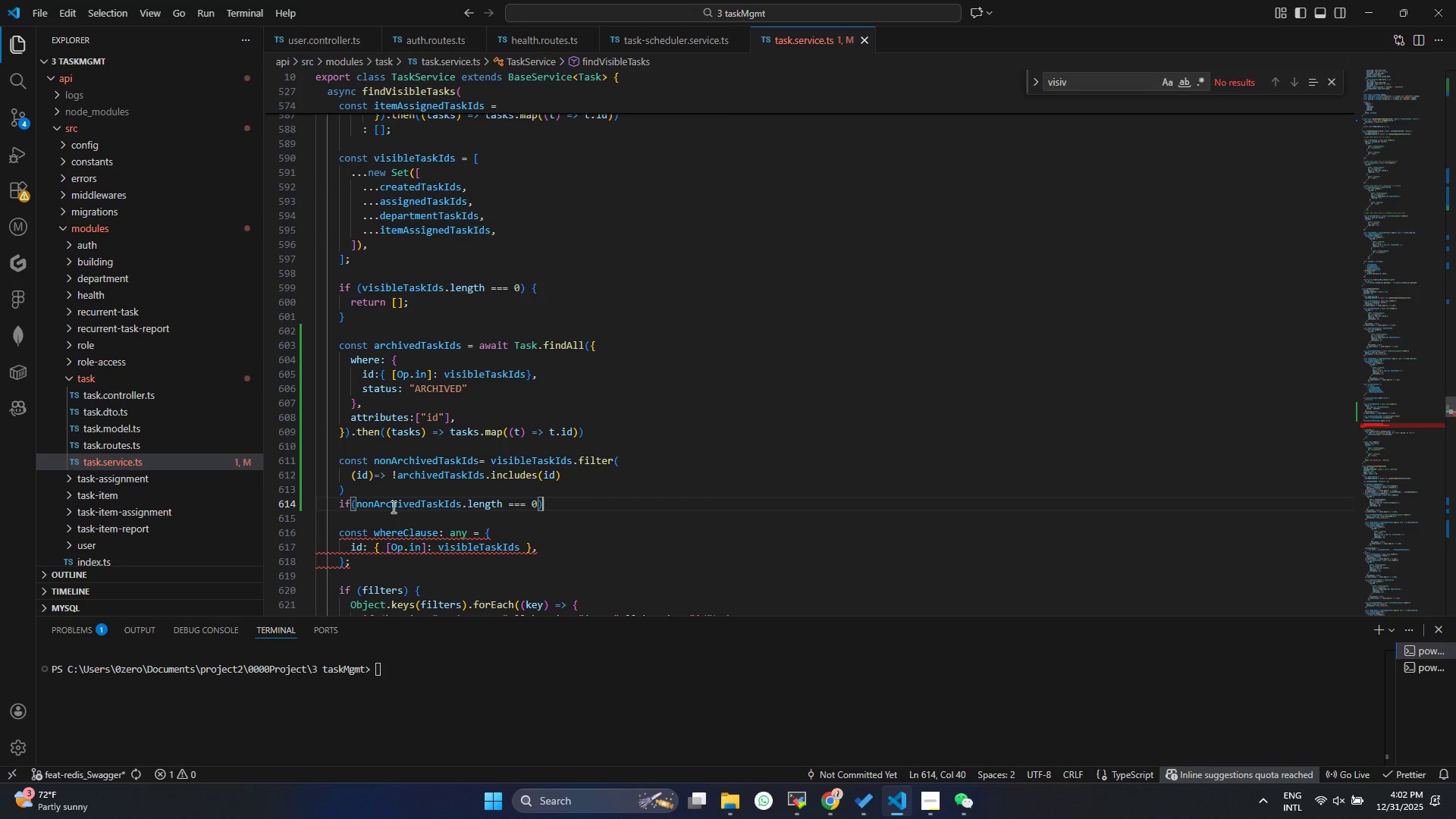 
key(Shift+BracketLeft)
 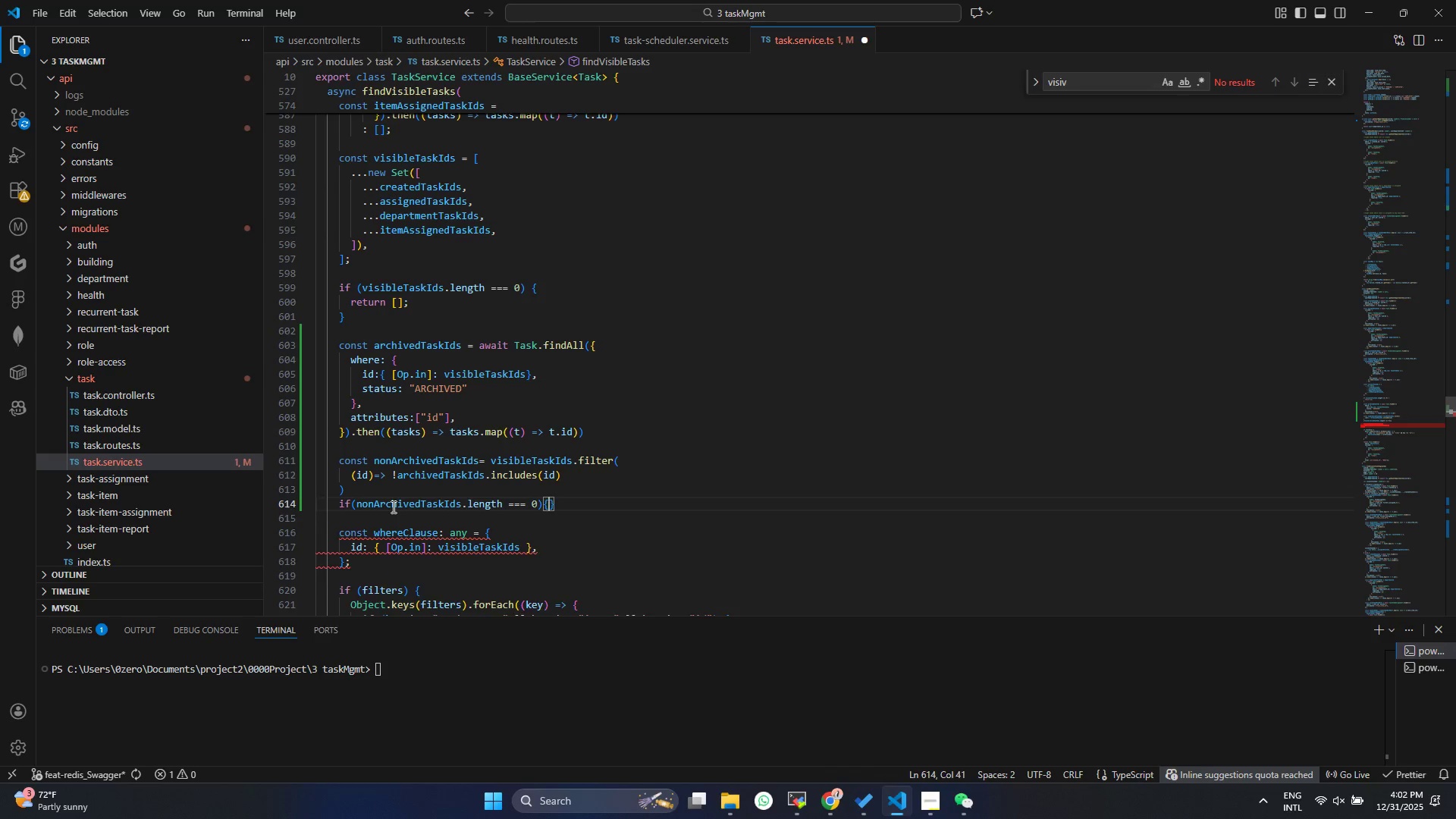 
key(Enter)
 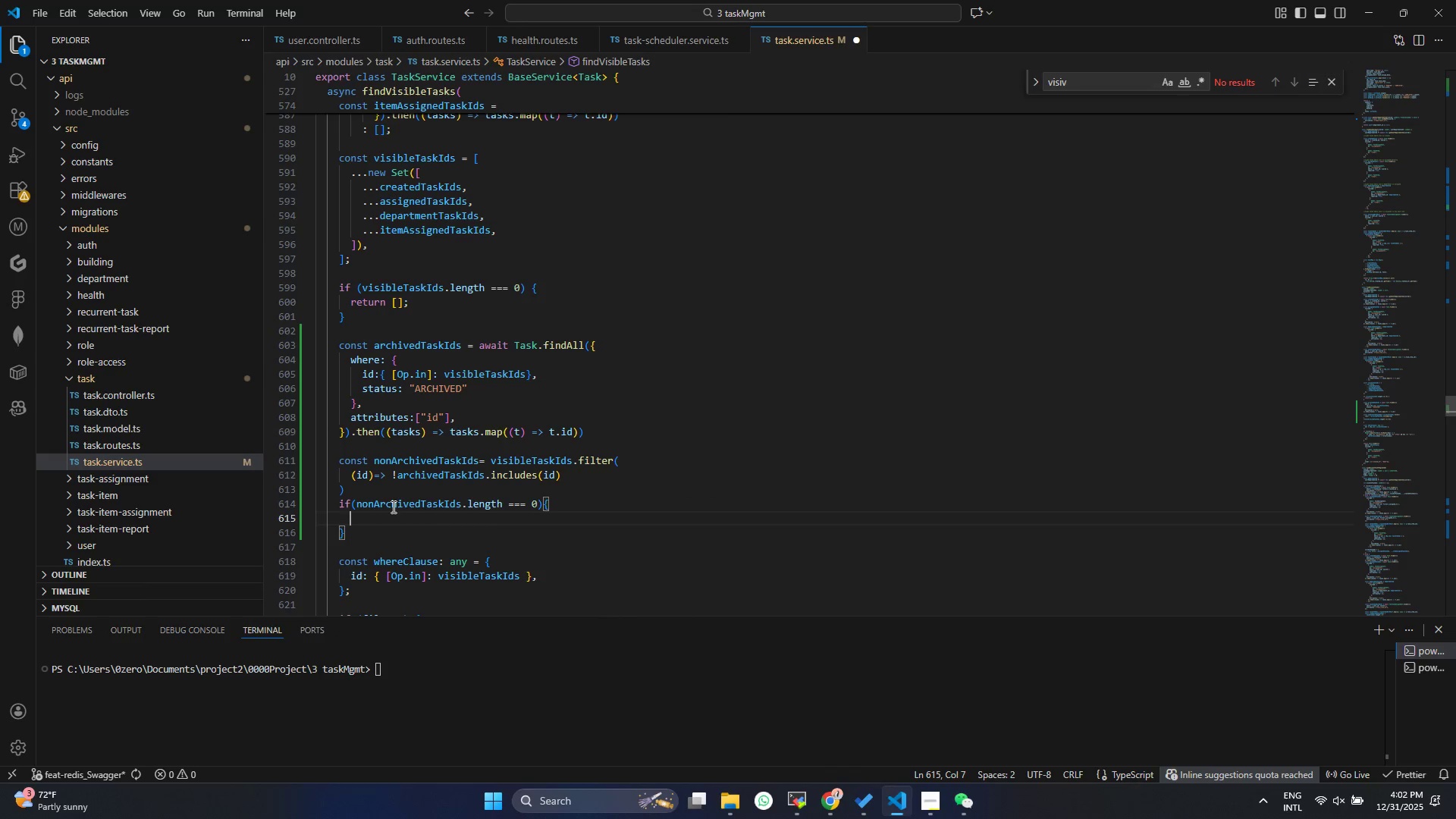 
type(ret)
 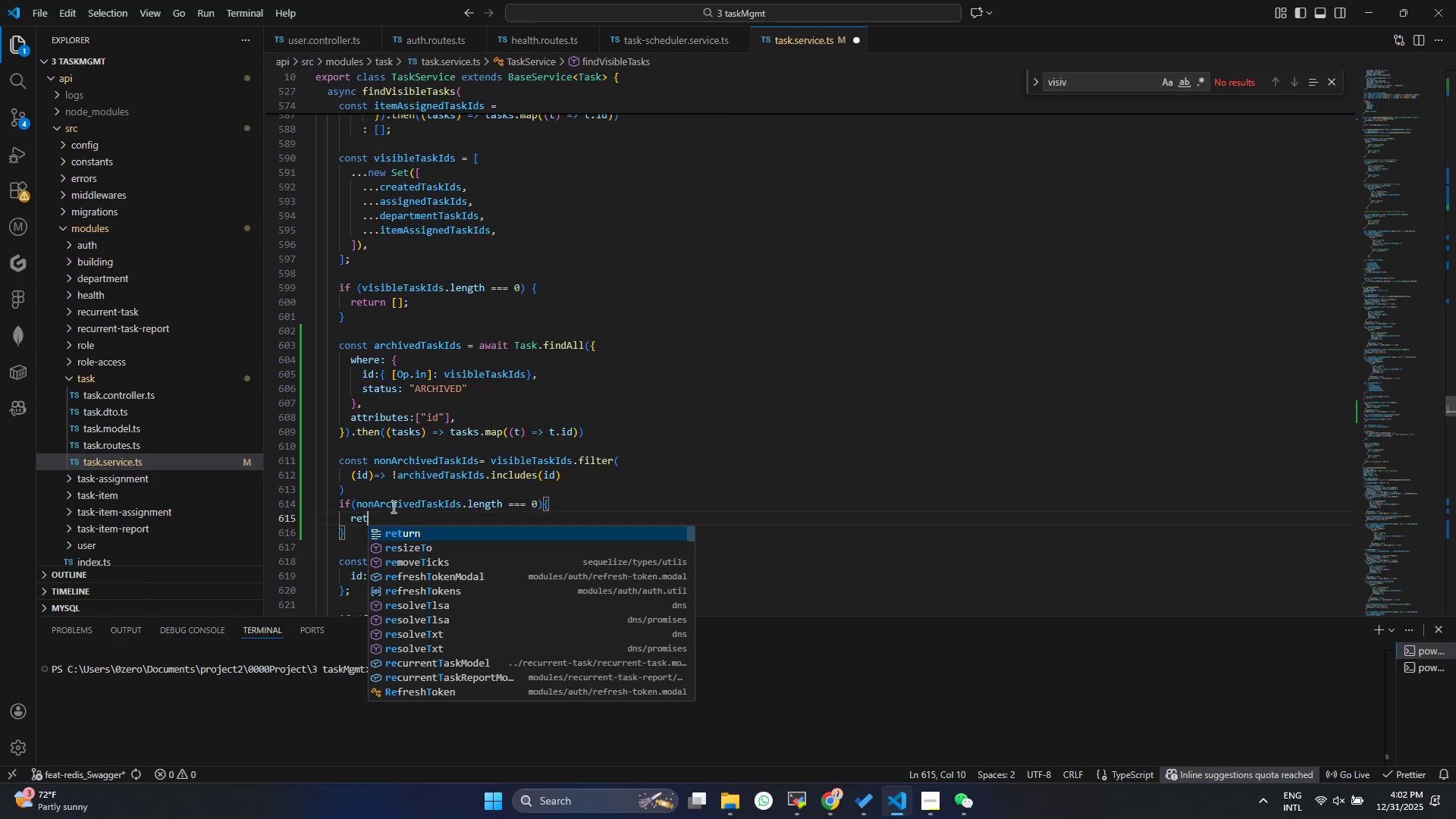 
key(Enter)
 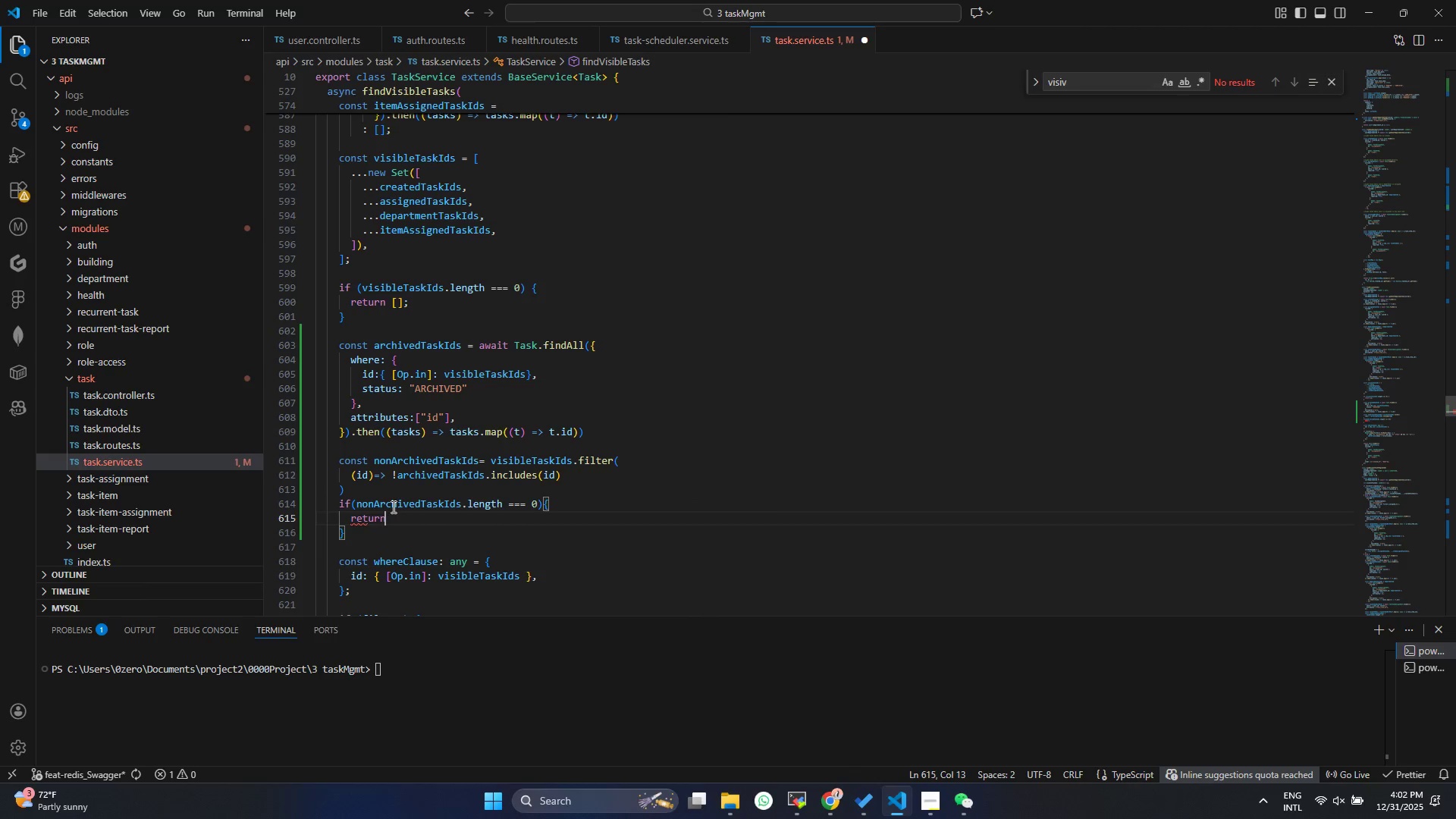 
key(Space)
 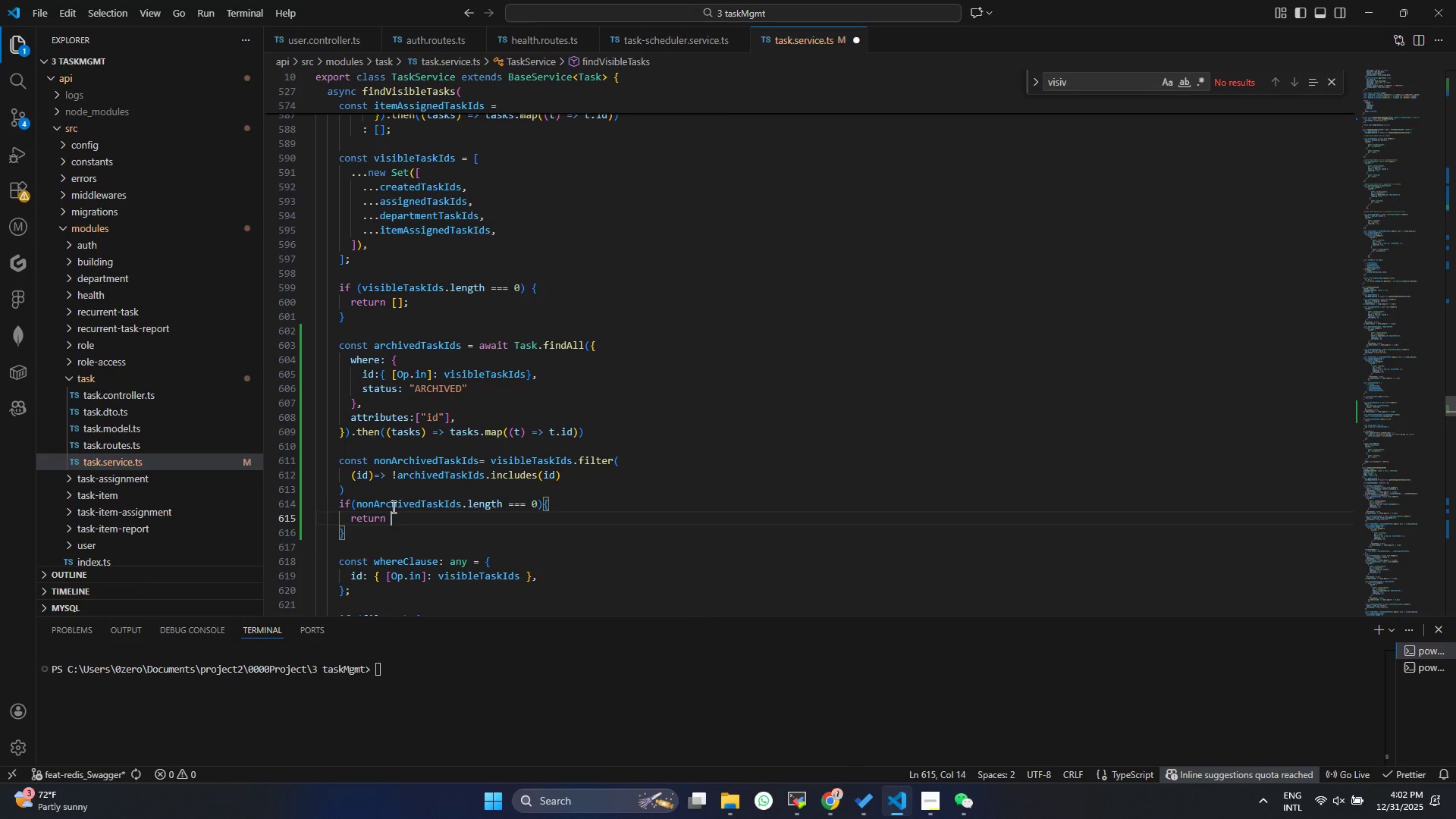 
key(BracketLeft)
 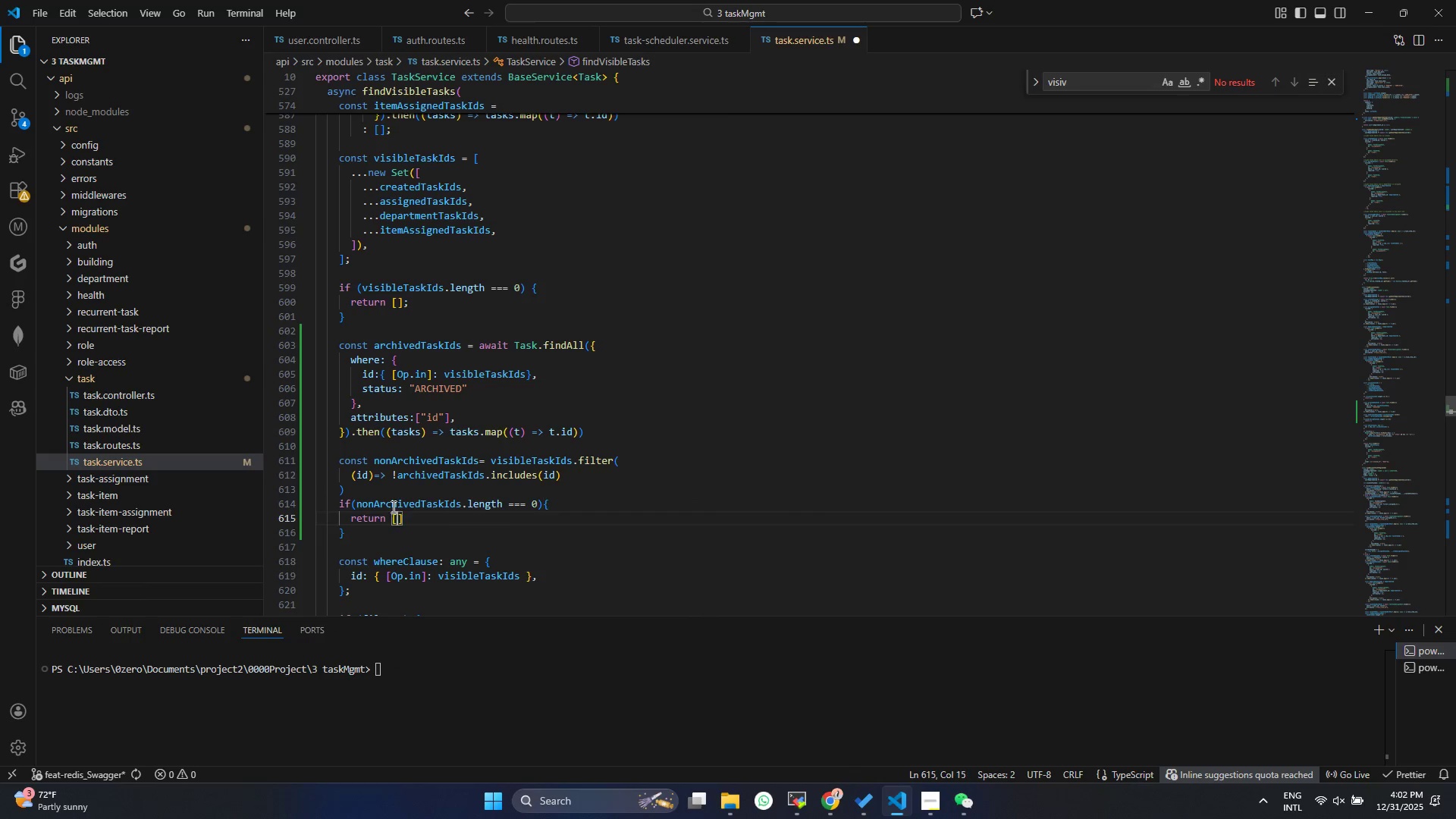 
key(Control+ControlLeft)
 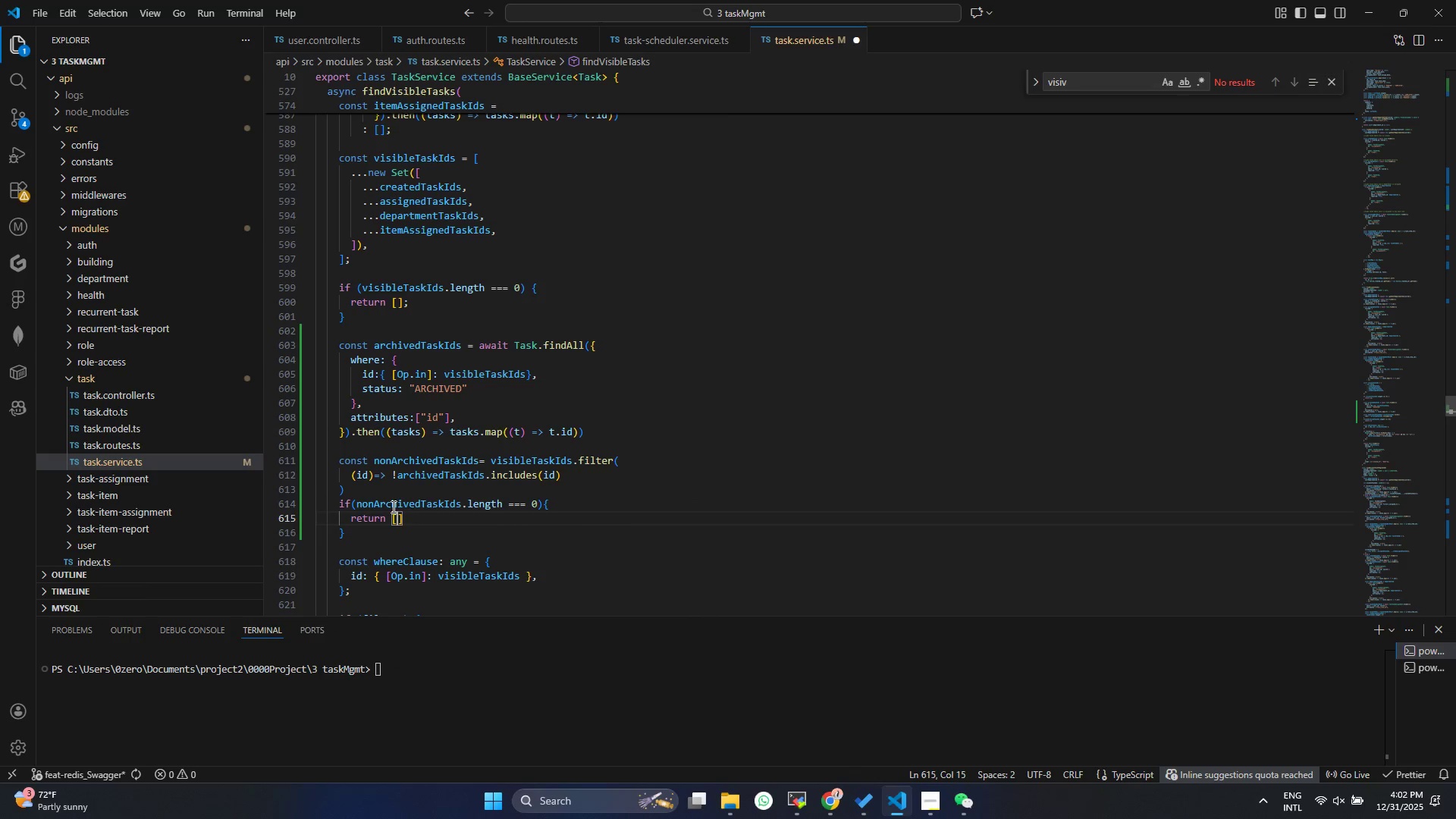 
key(Control+S)
 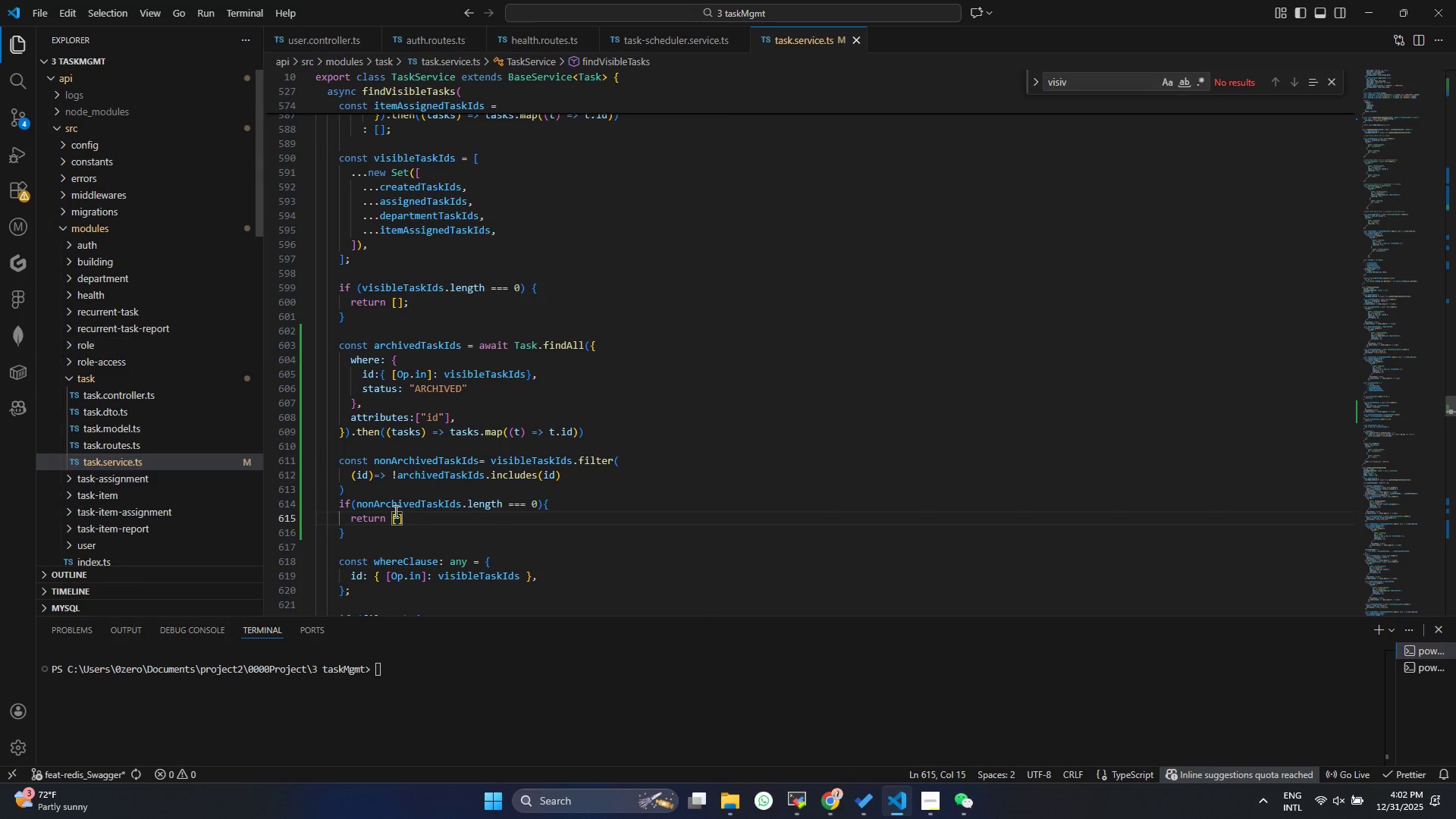 
left_click([474, 488])
 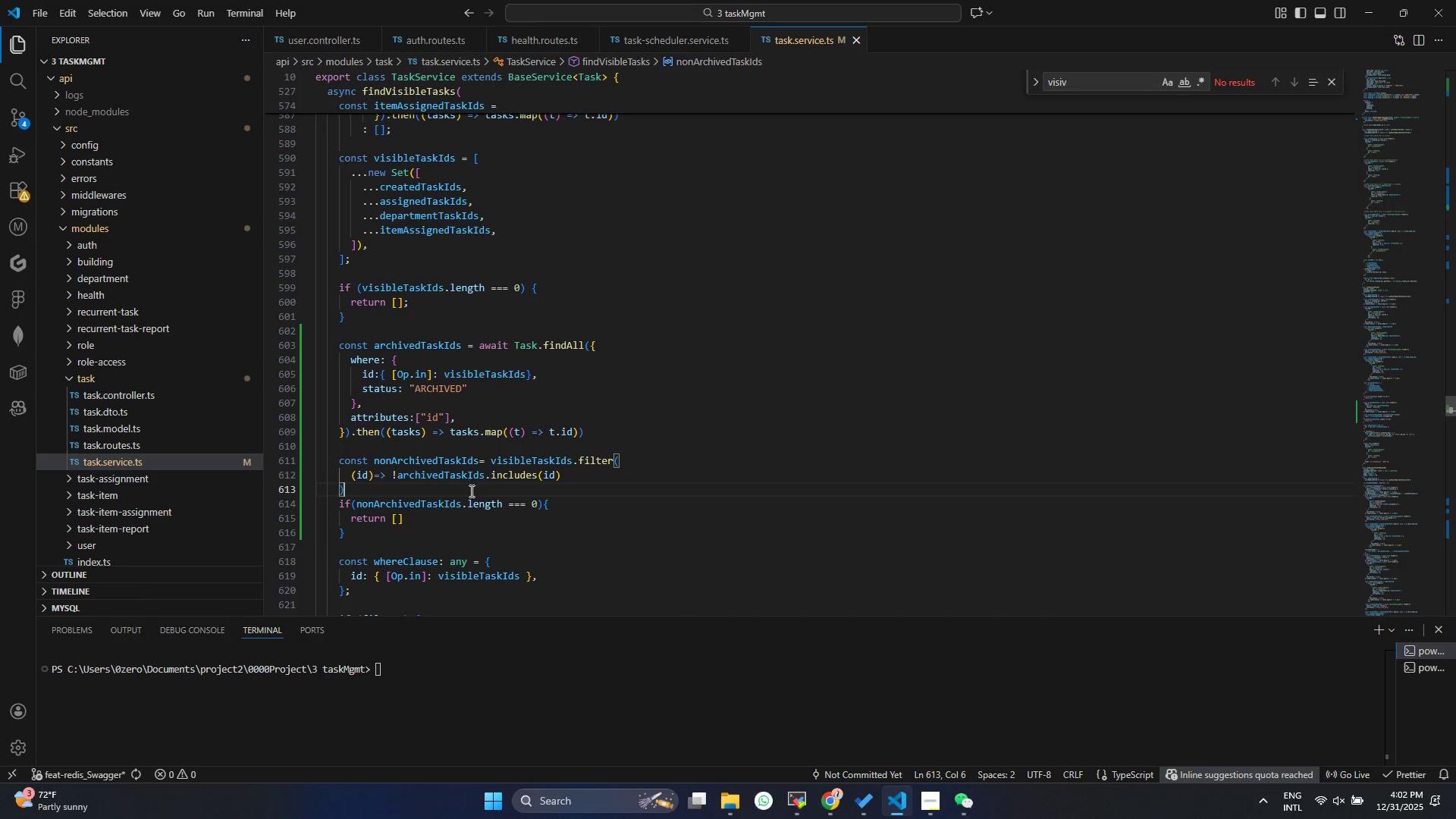 
scroll: coordinate [469, 491], scroll_direction: down, amount: 2.0
 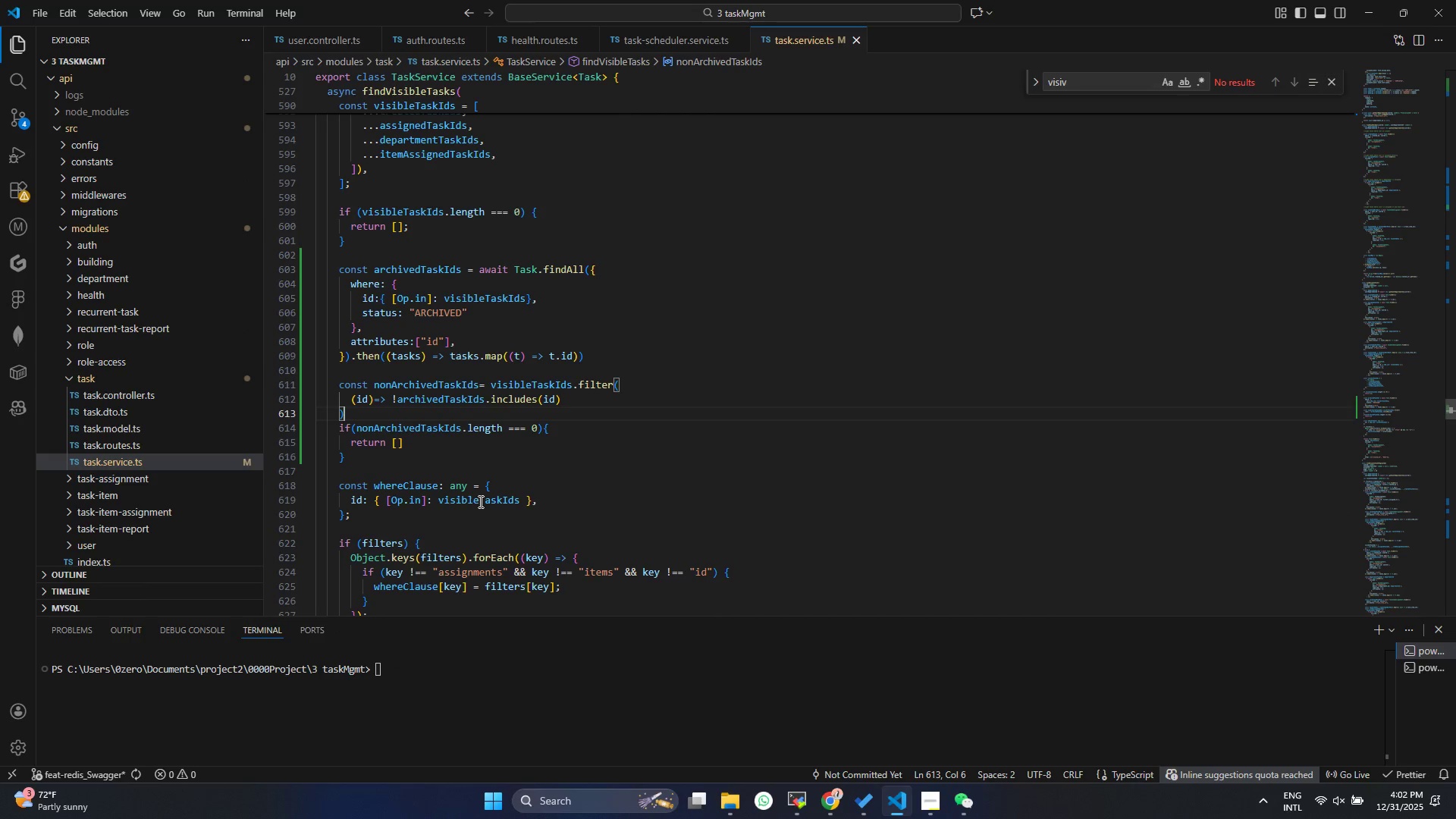 
double_click([479, 501])
 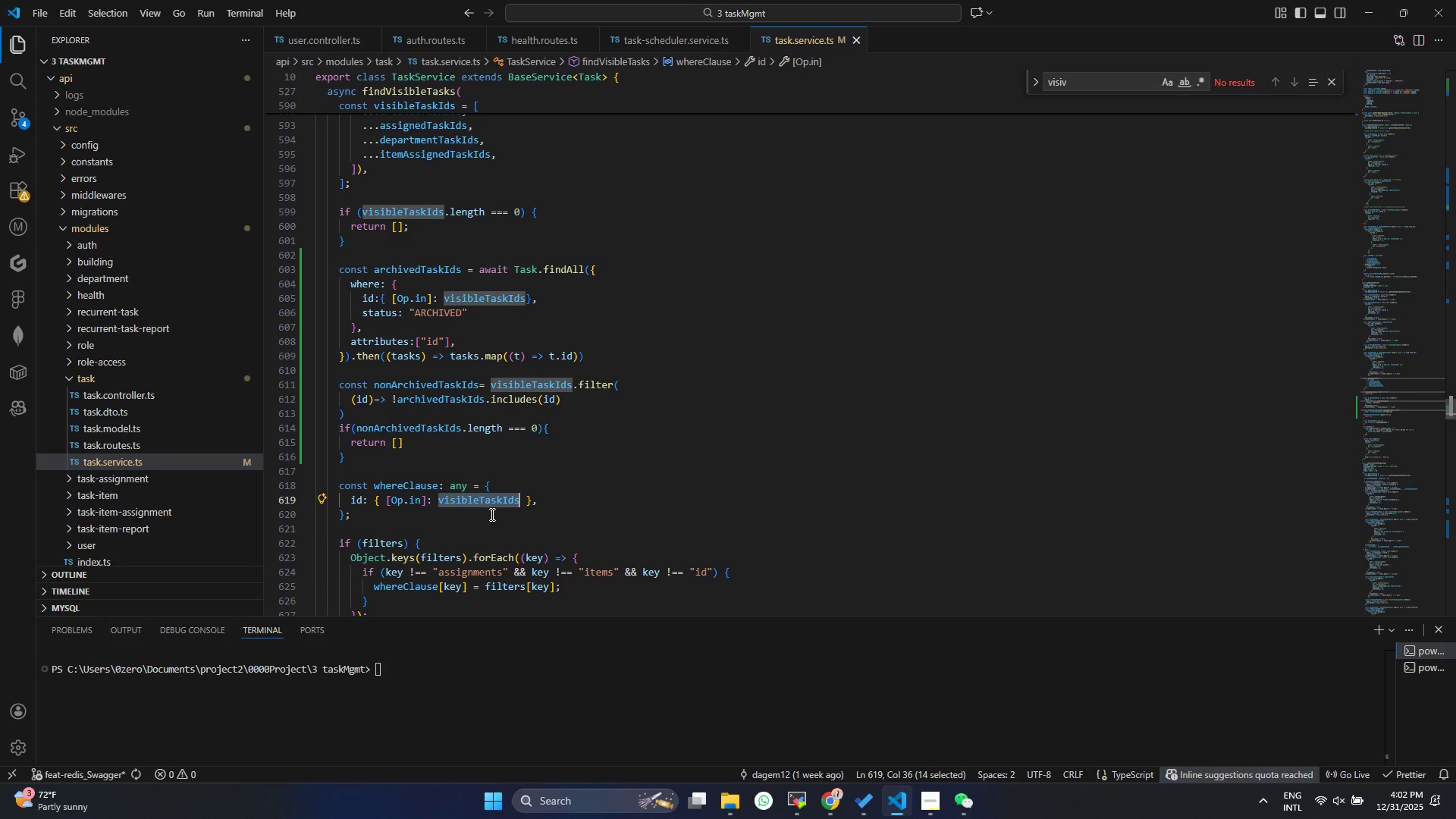 
type(noi)
key(Backspace)
type(n)
 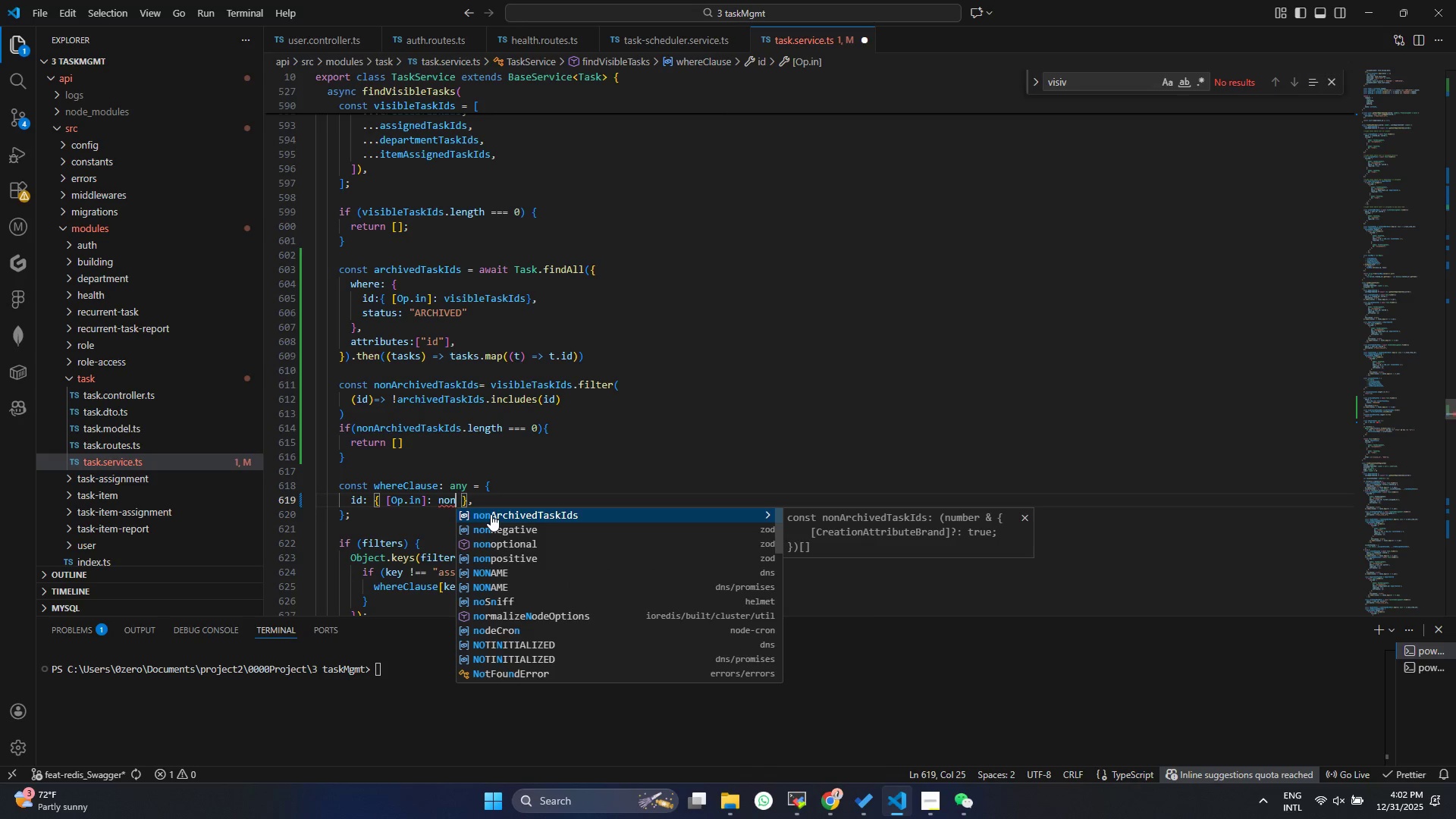 
key(Enter)
 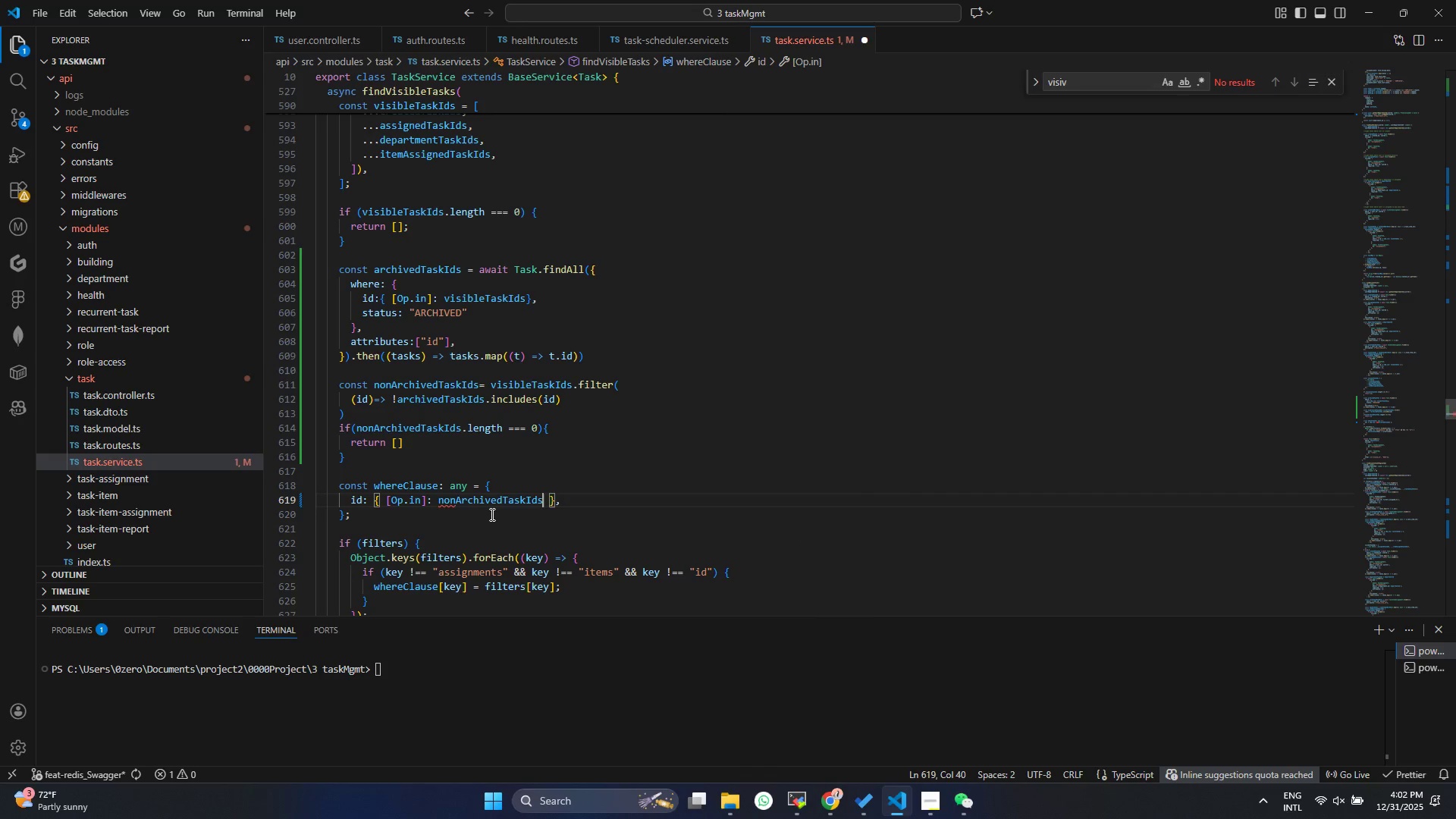 
key(Control+ControlLeft)
 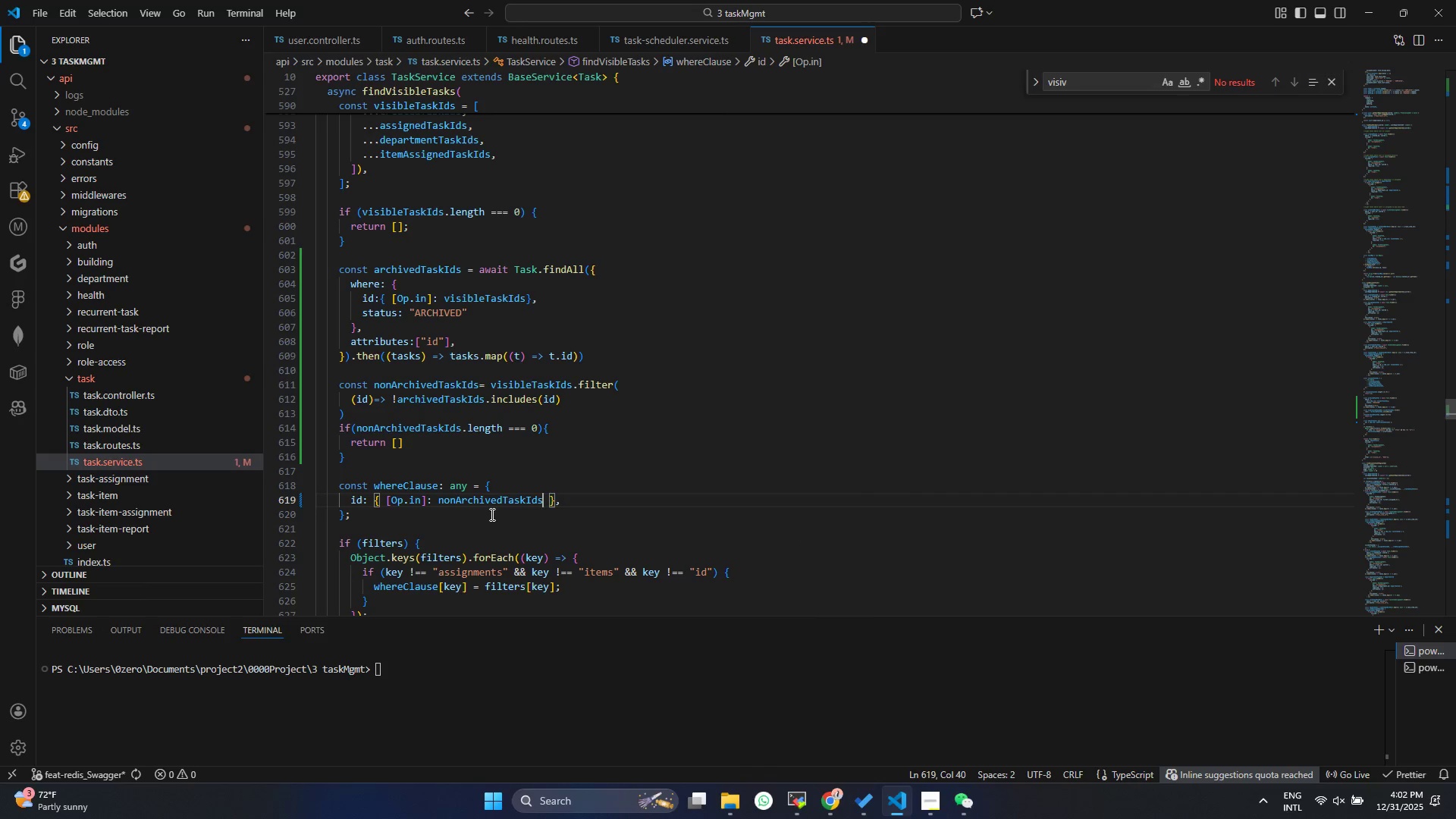 
key(Control+S)
 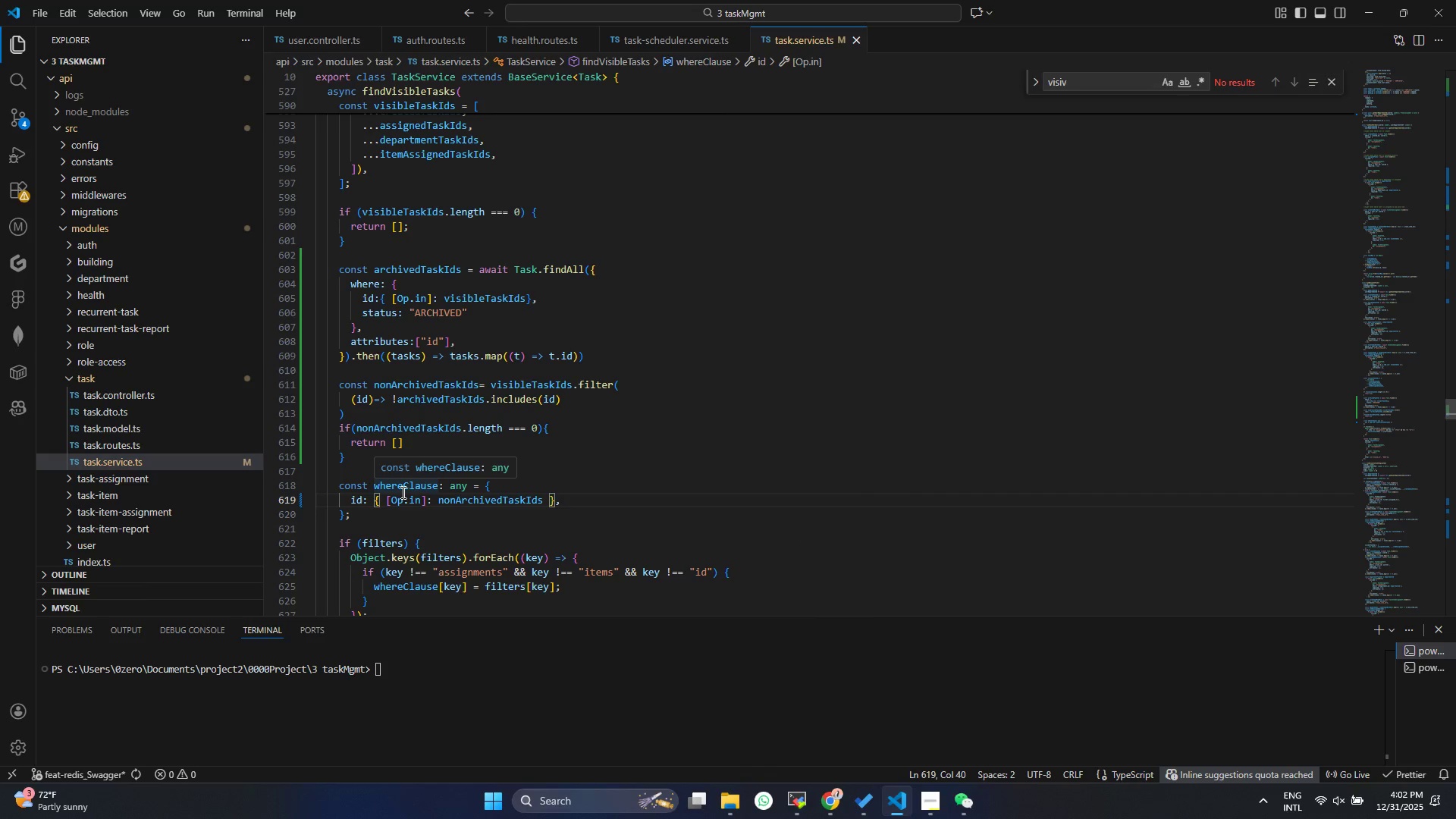 
left_click([422, 520])
 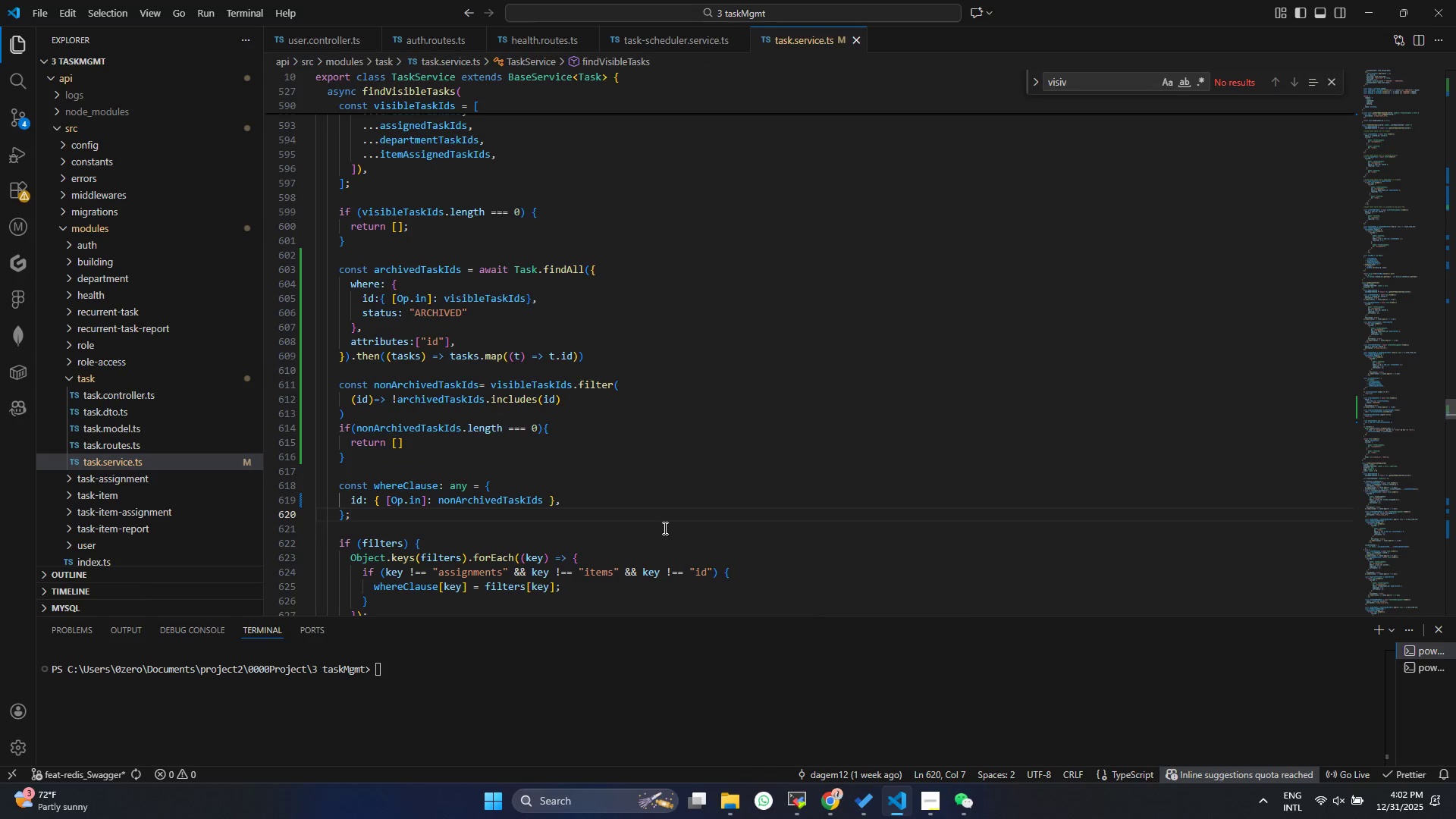 
scroll: coordinate [664, 528], scroll_direction: down, amount: 3.0
 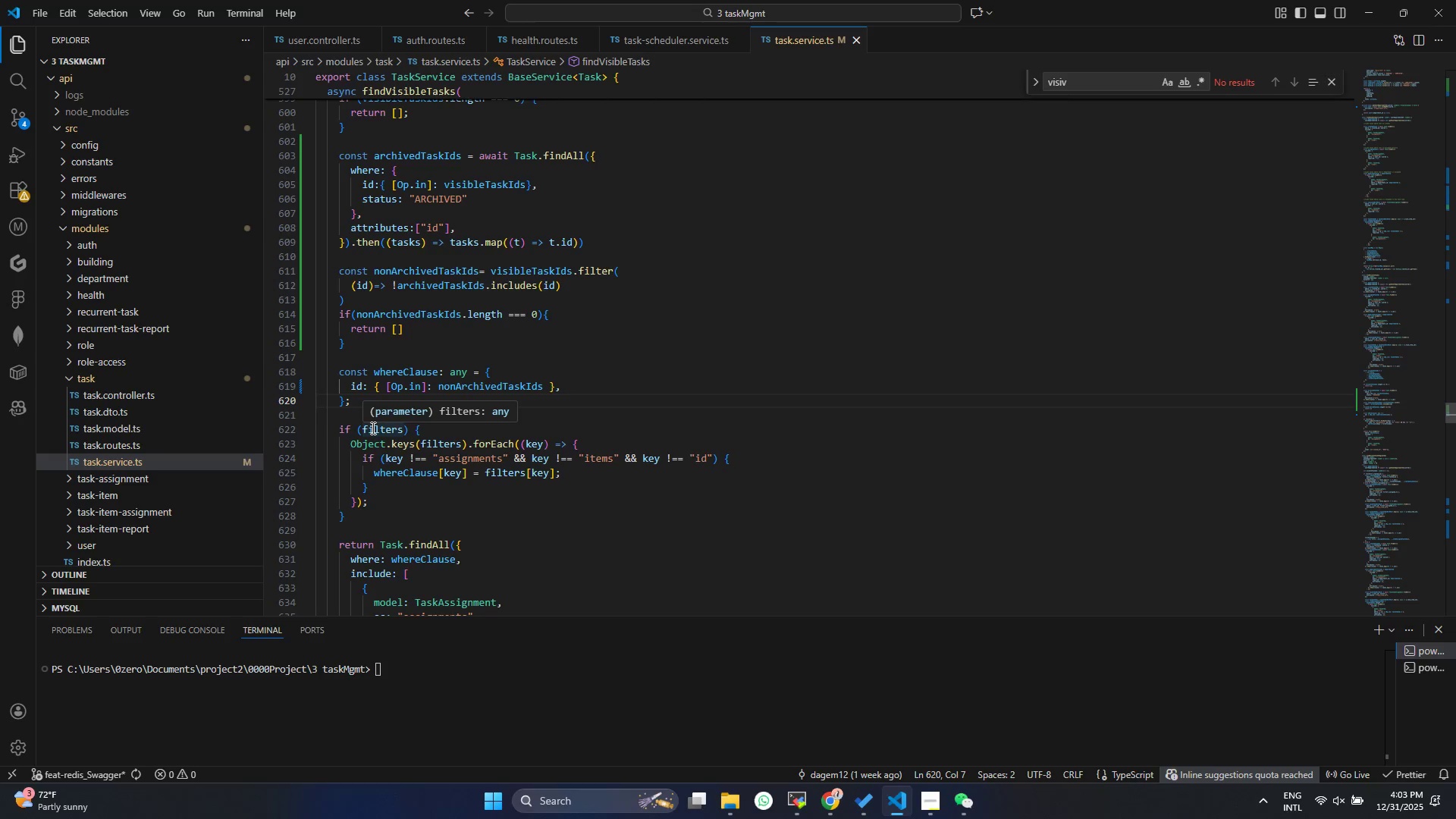 
wait(17.42)
 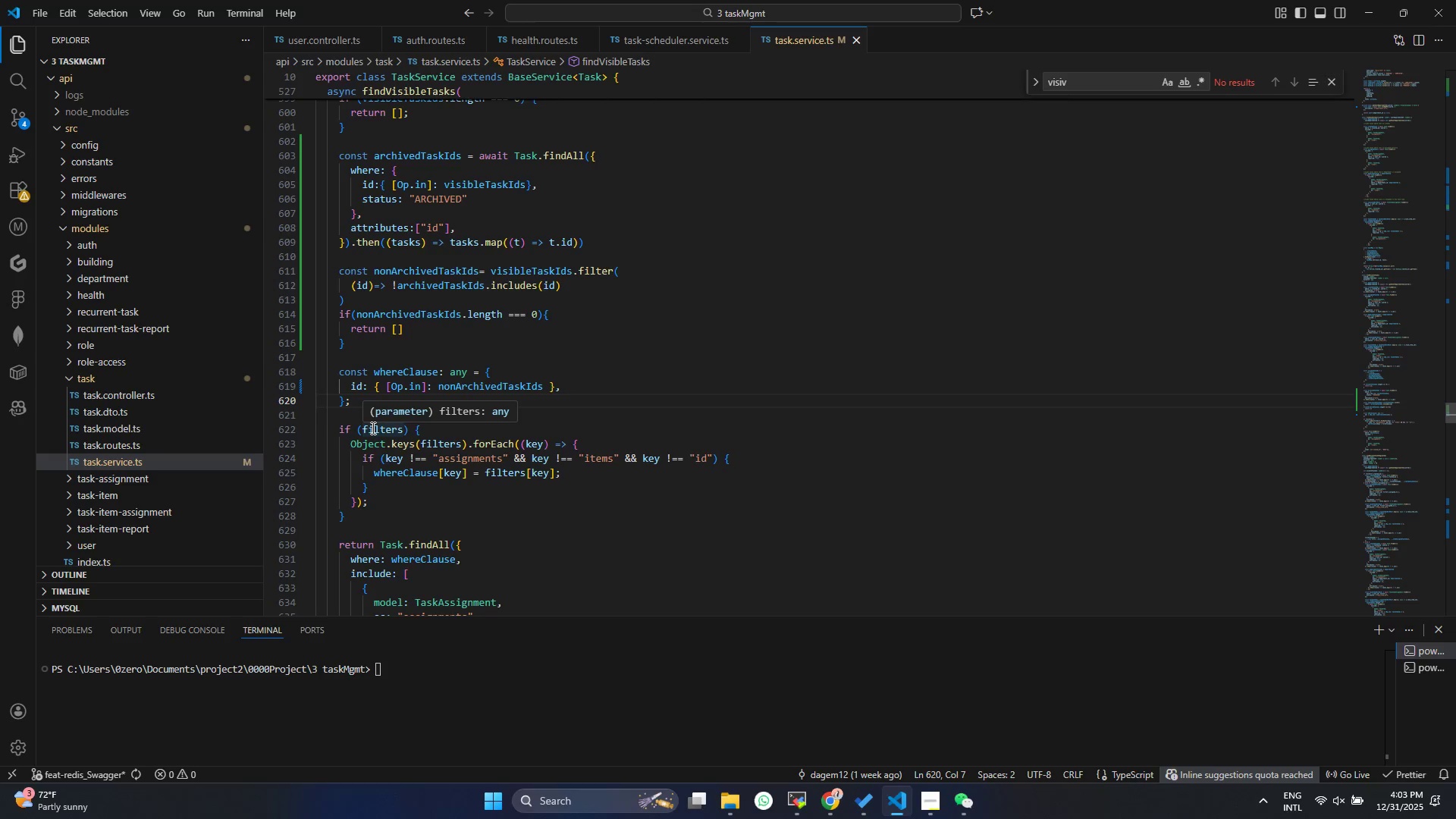 
left_click([397, 315])
 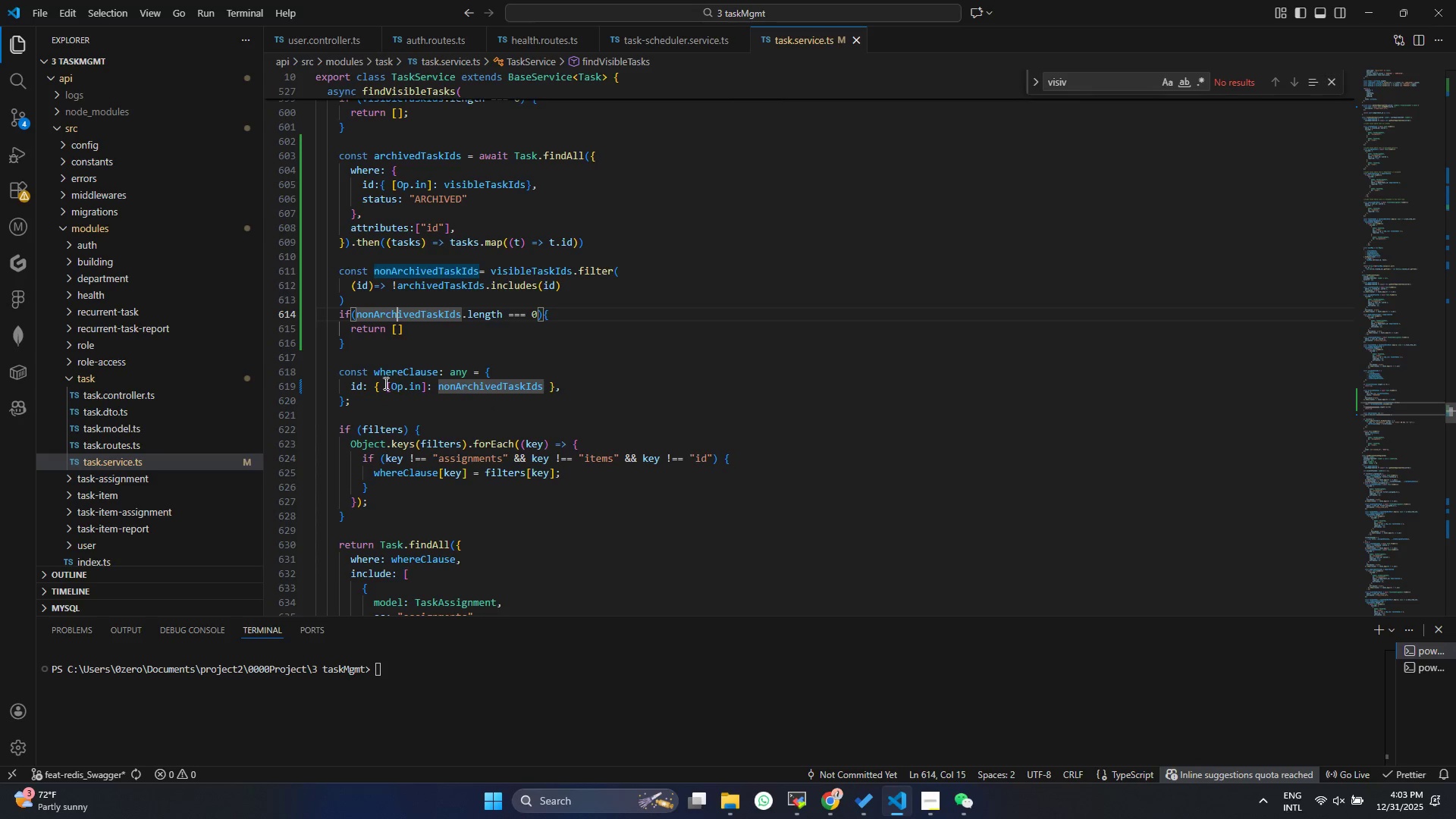 
left_click([369, 358])
 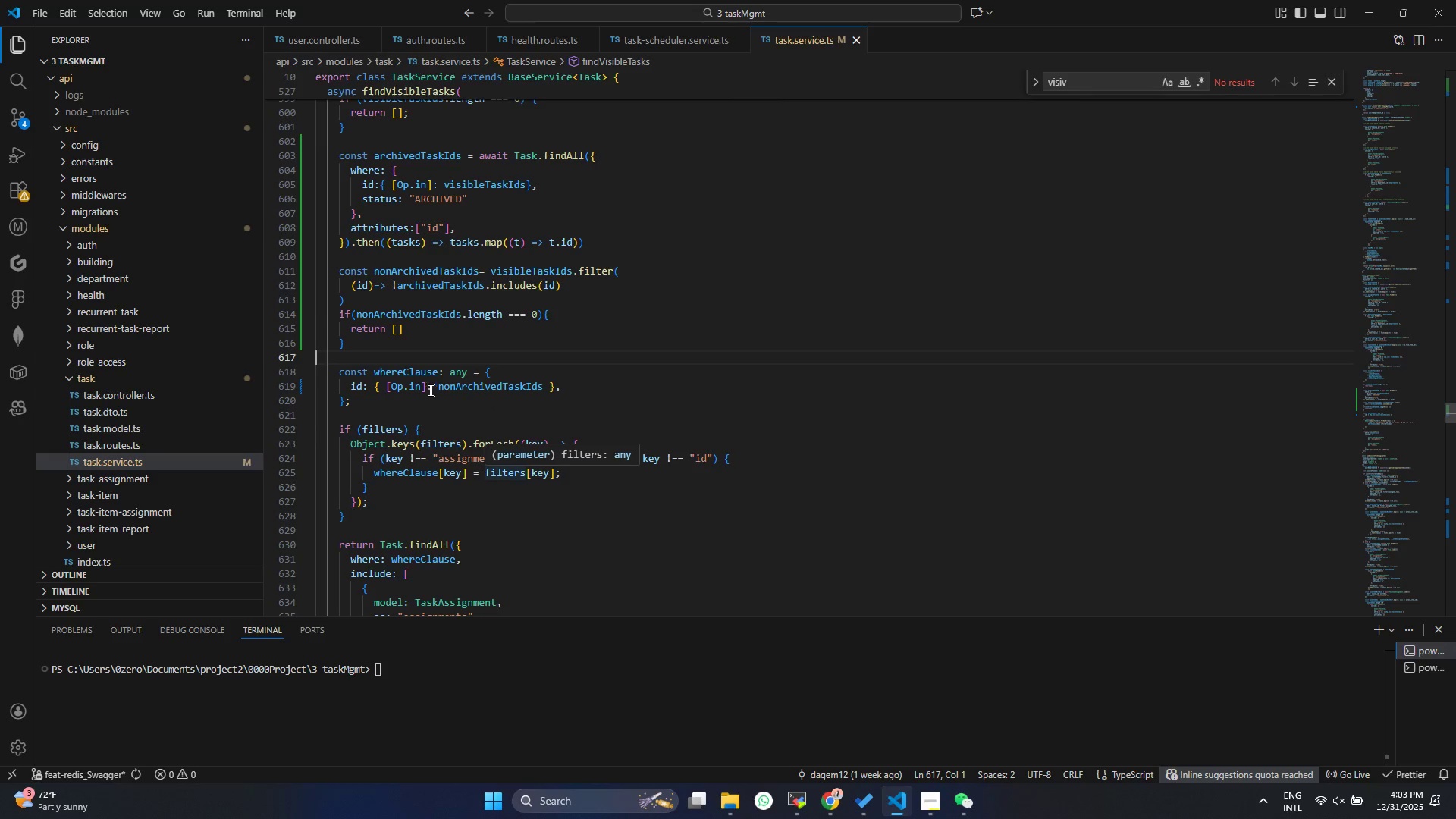 
left_click_drag(start_coordinate=[367, 349], to_coordinate=[322, 190])
 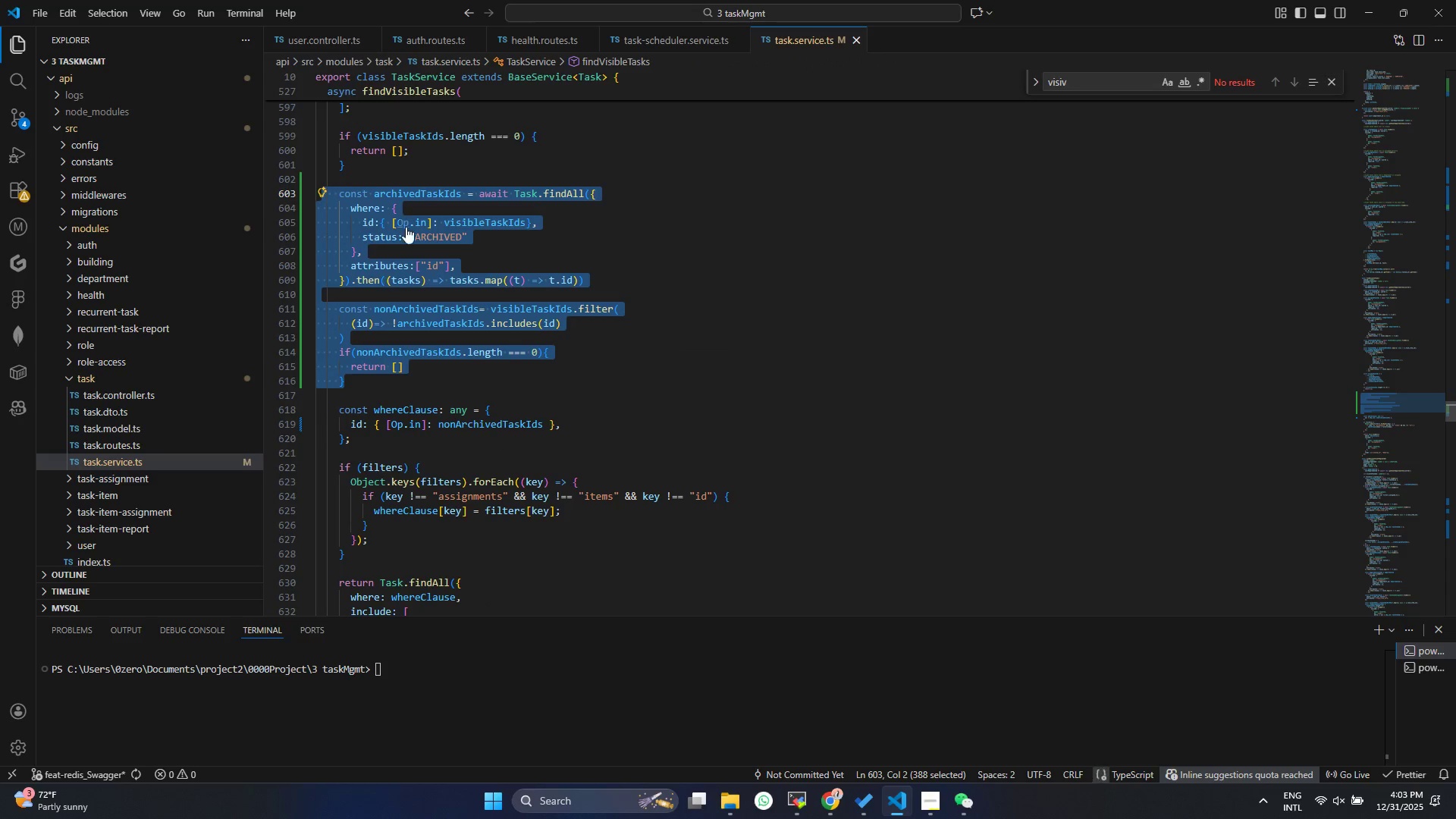 
scroll: coordinate [364, 329], scroll_direction: up, amount: 1.0
 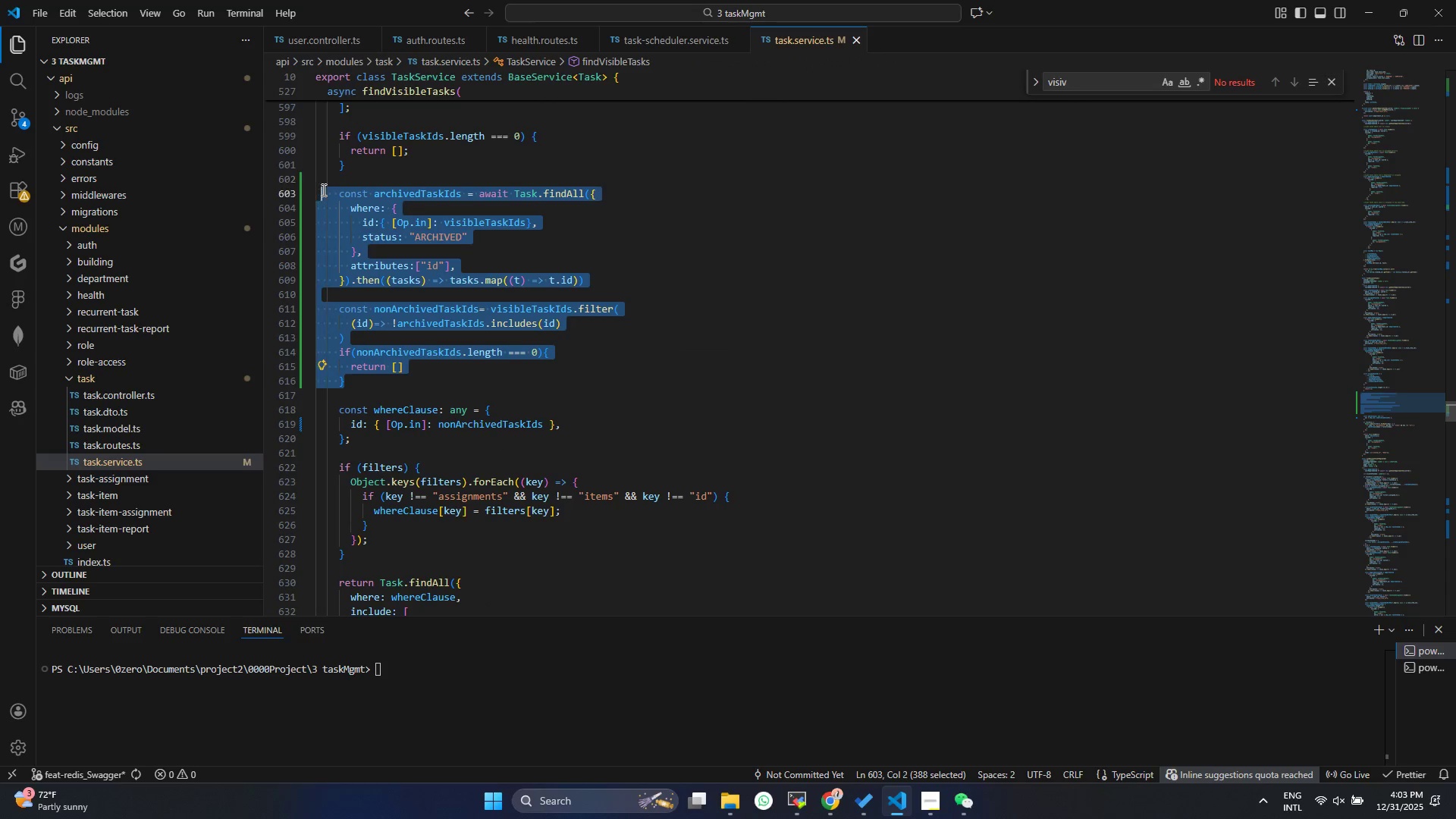 
key(Control+C)
 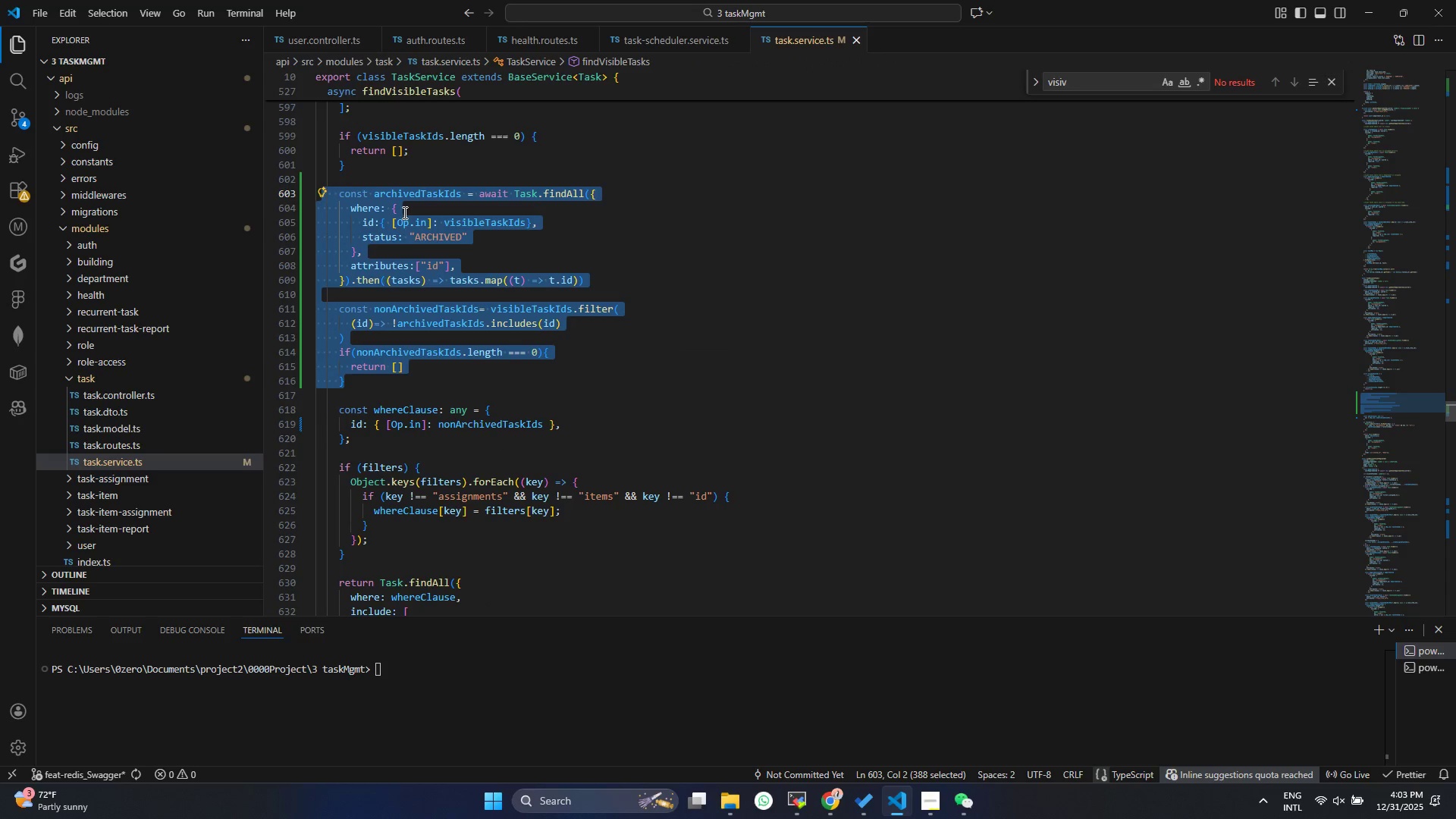 
key(Control+C)
 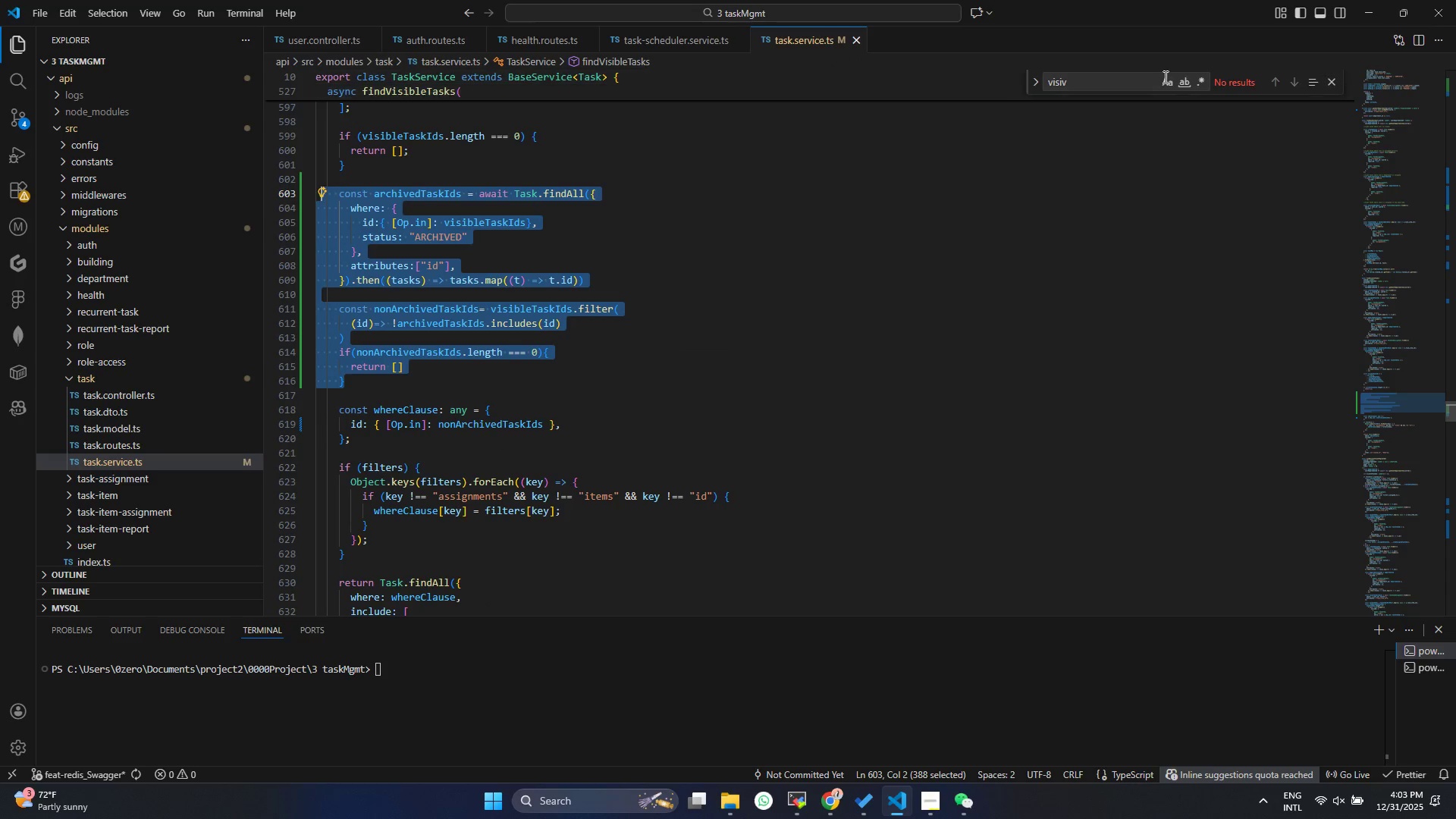 
left_click_drag(start_coordinate=[1102, 78], to_coordinate=[944, 63])
 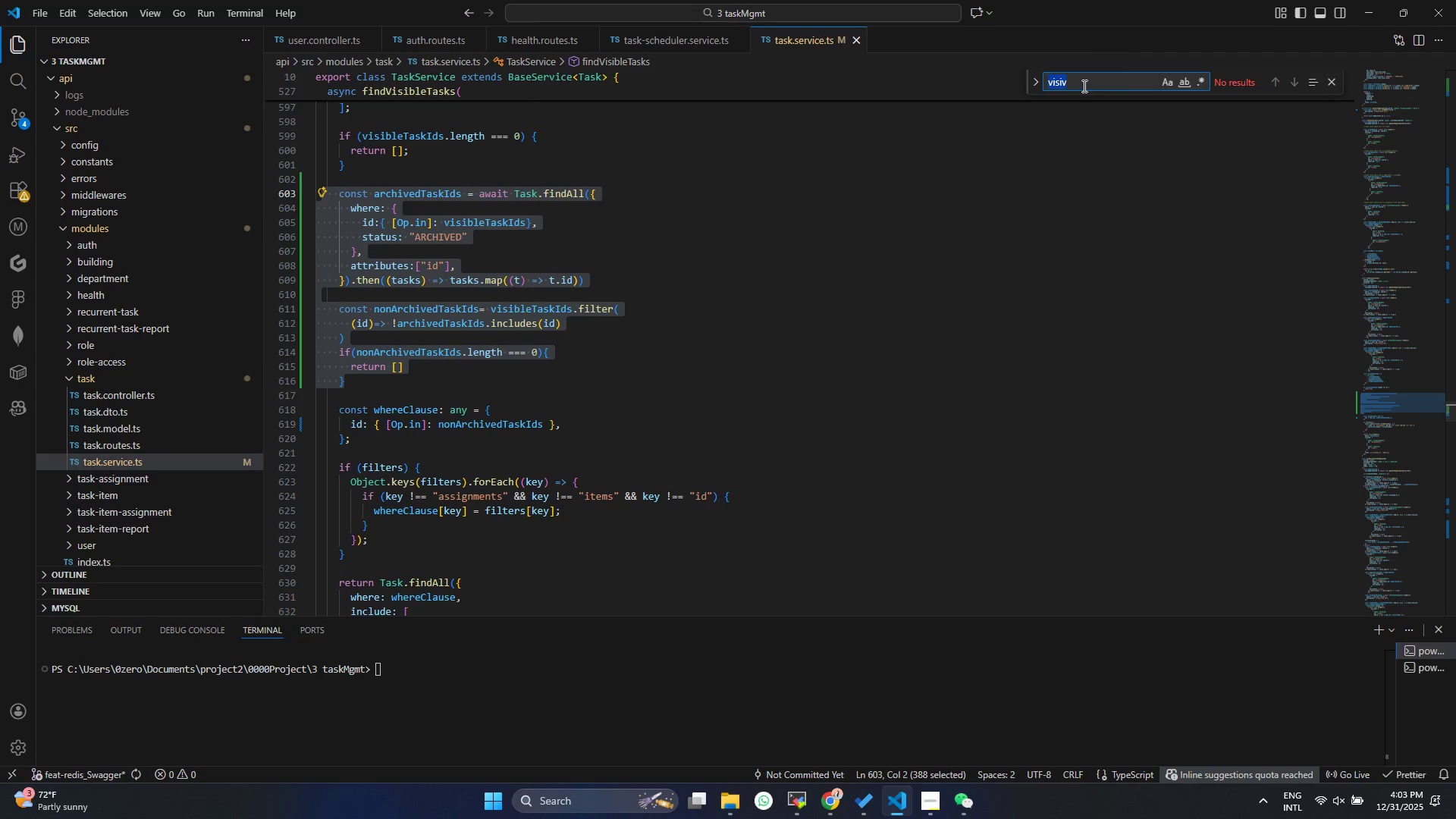 
left_click([1083, 86])
 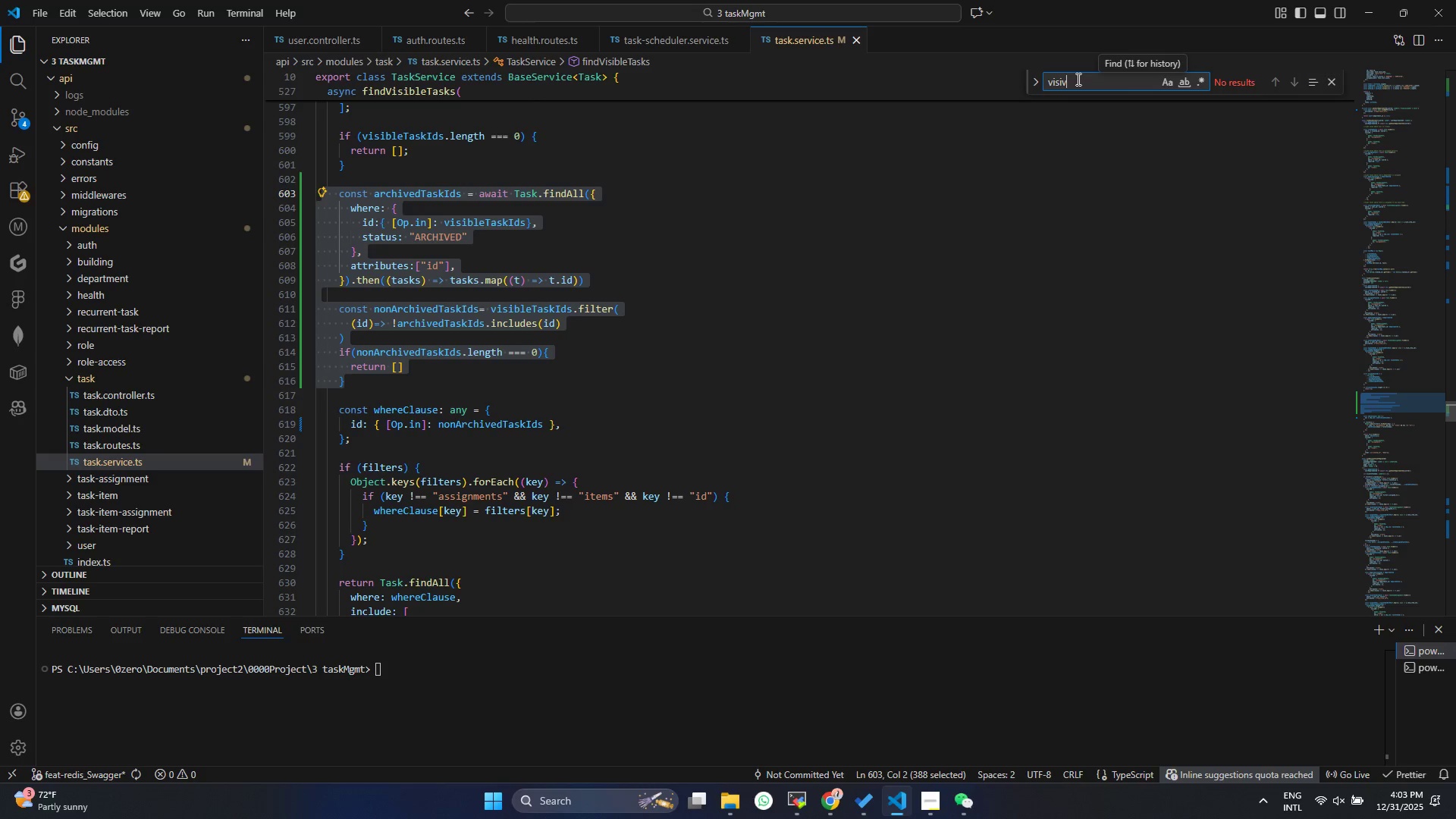 
key(Delete)
 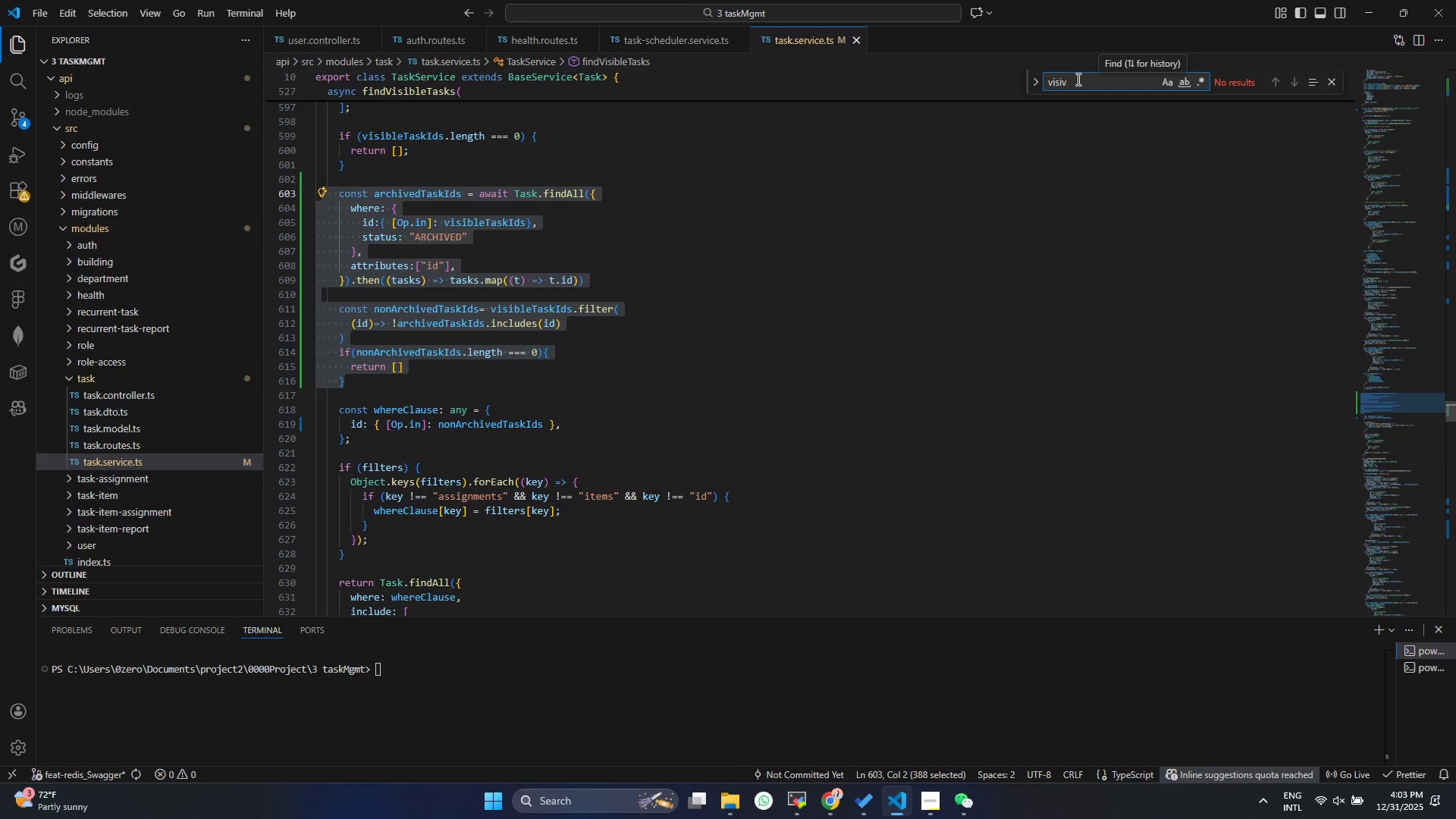 
key(Backspace)
 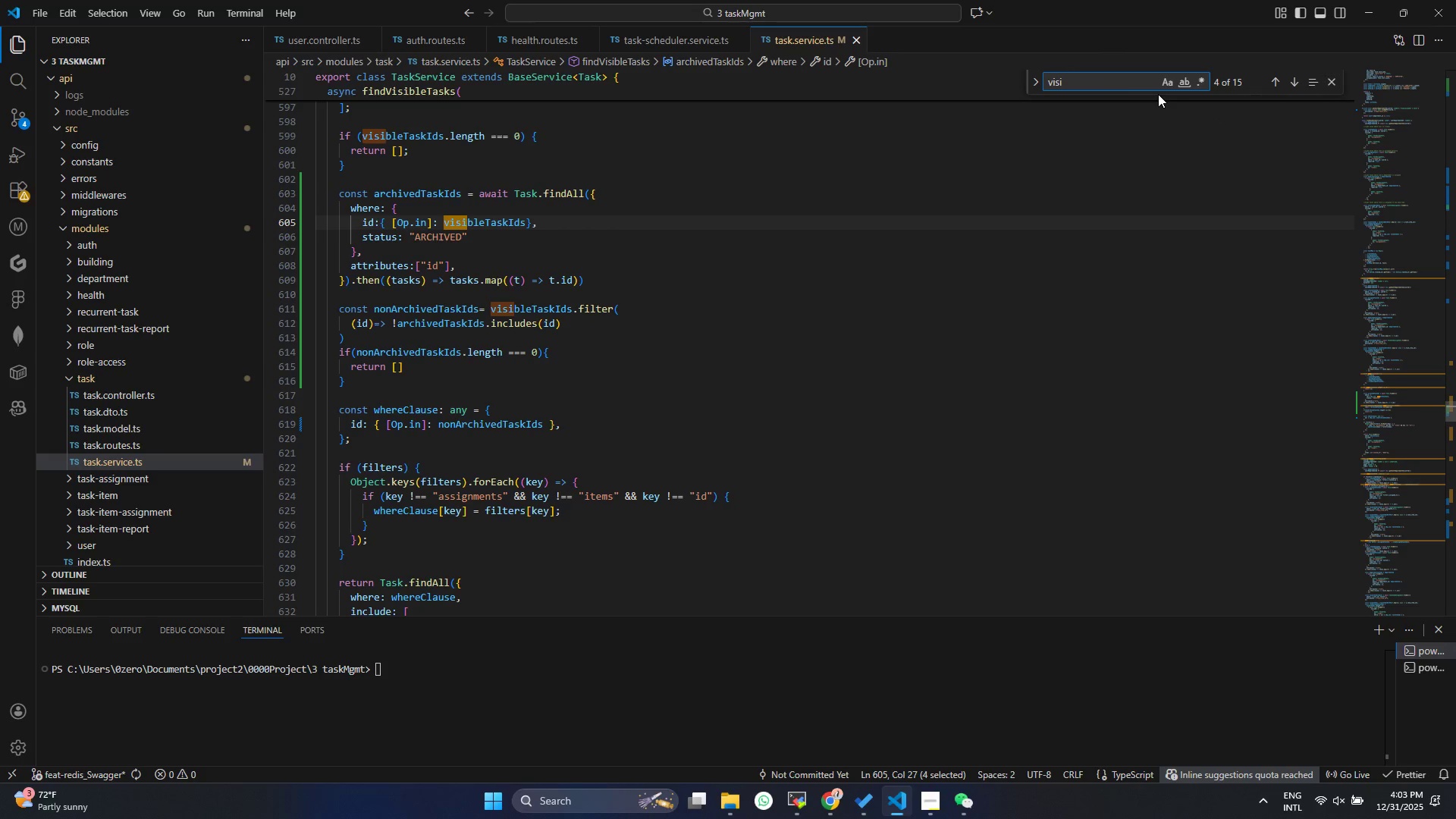 
type(bleTaskP)
 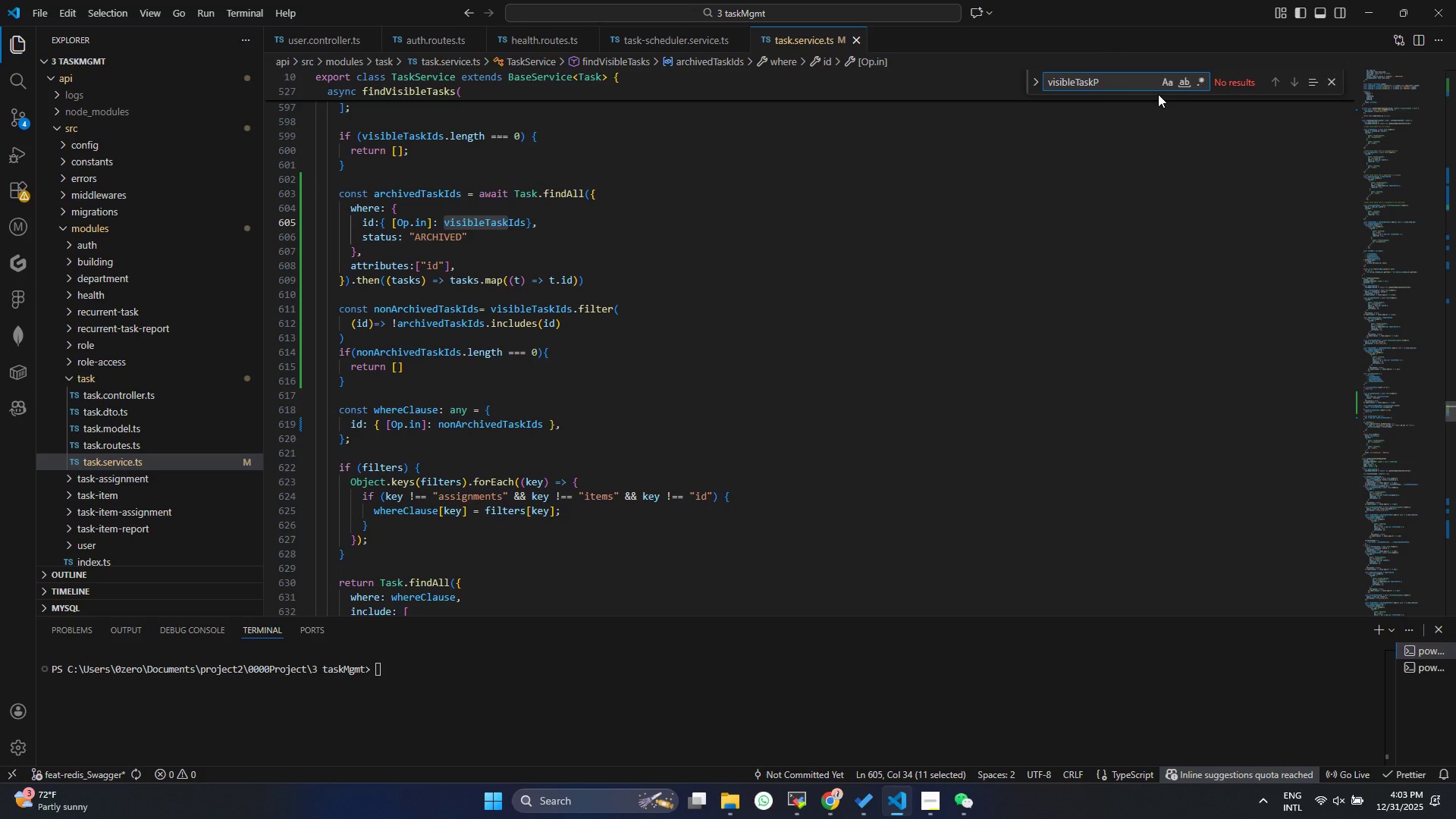 
hold_key(key=ControlLeft, duration=0.47)
 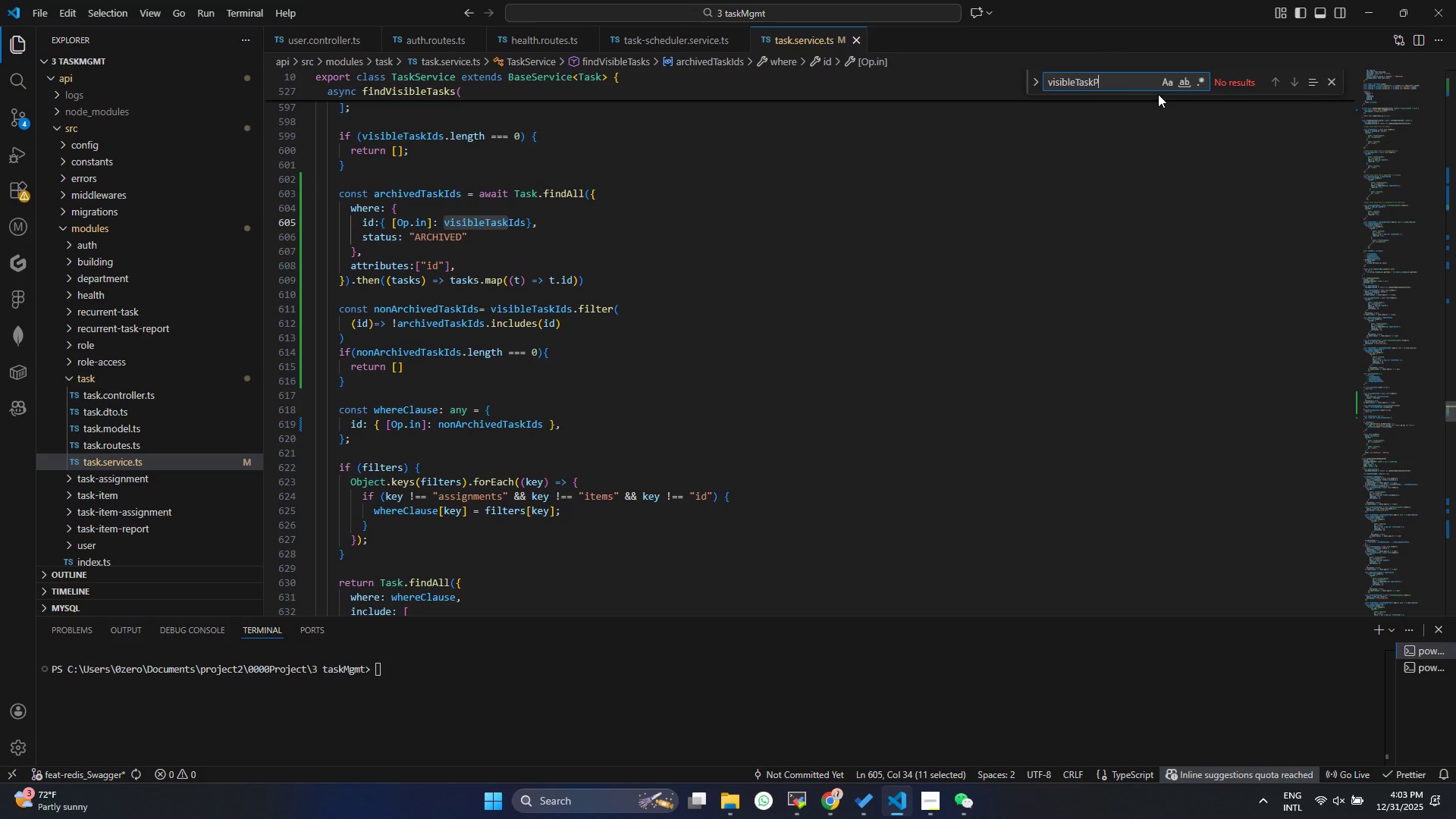 
key(Control+ControlLeft)
 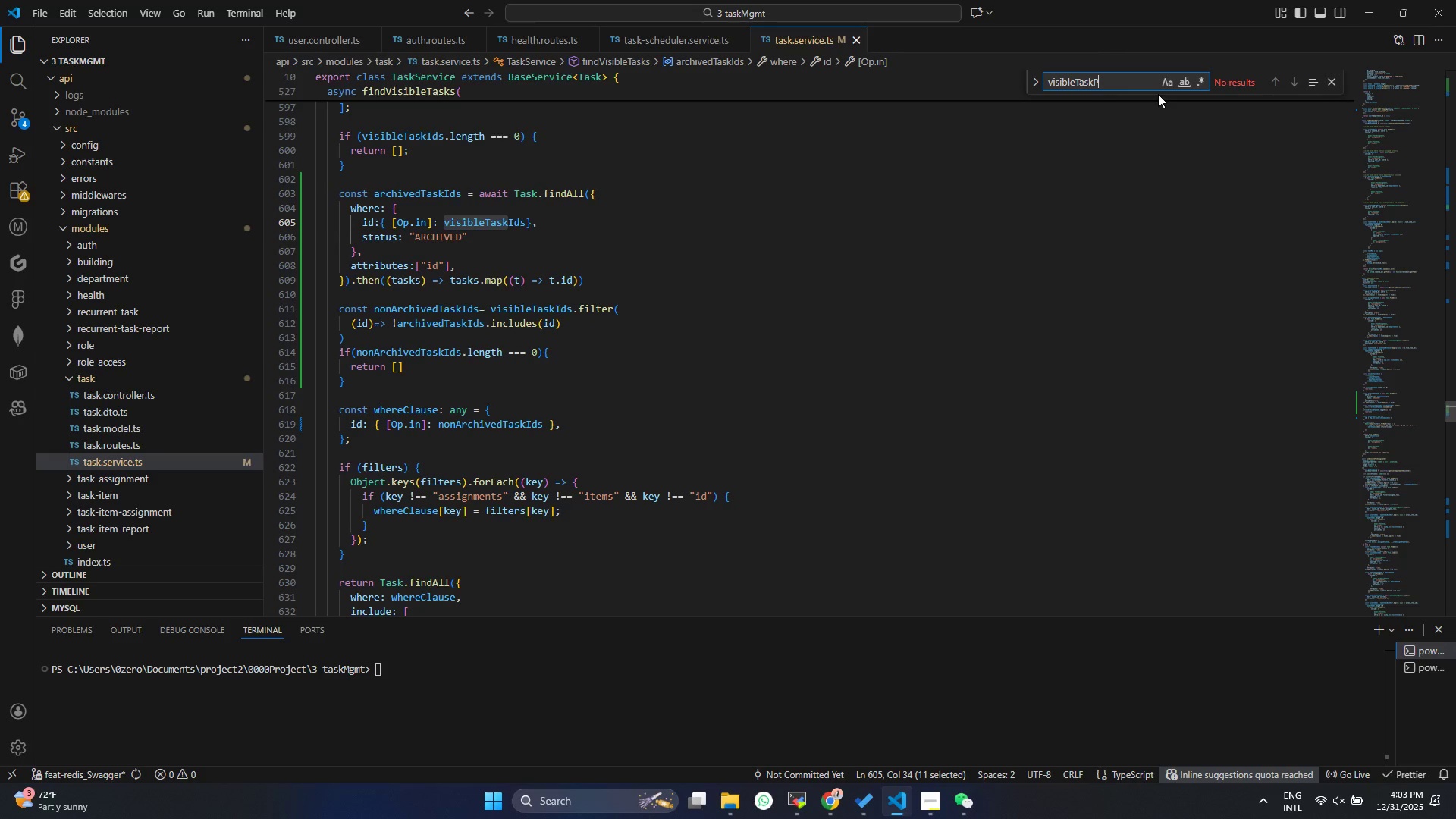 
key(Backspace)
type(sPa)
 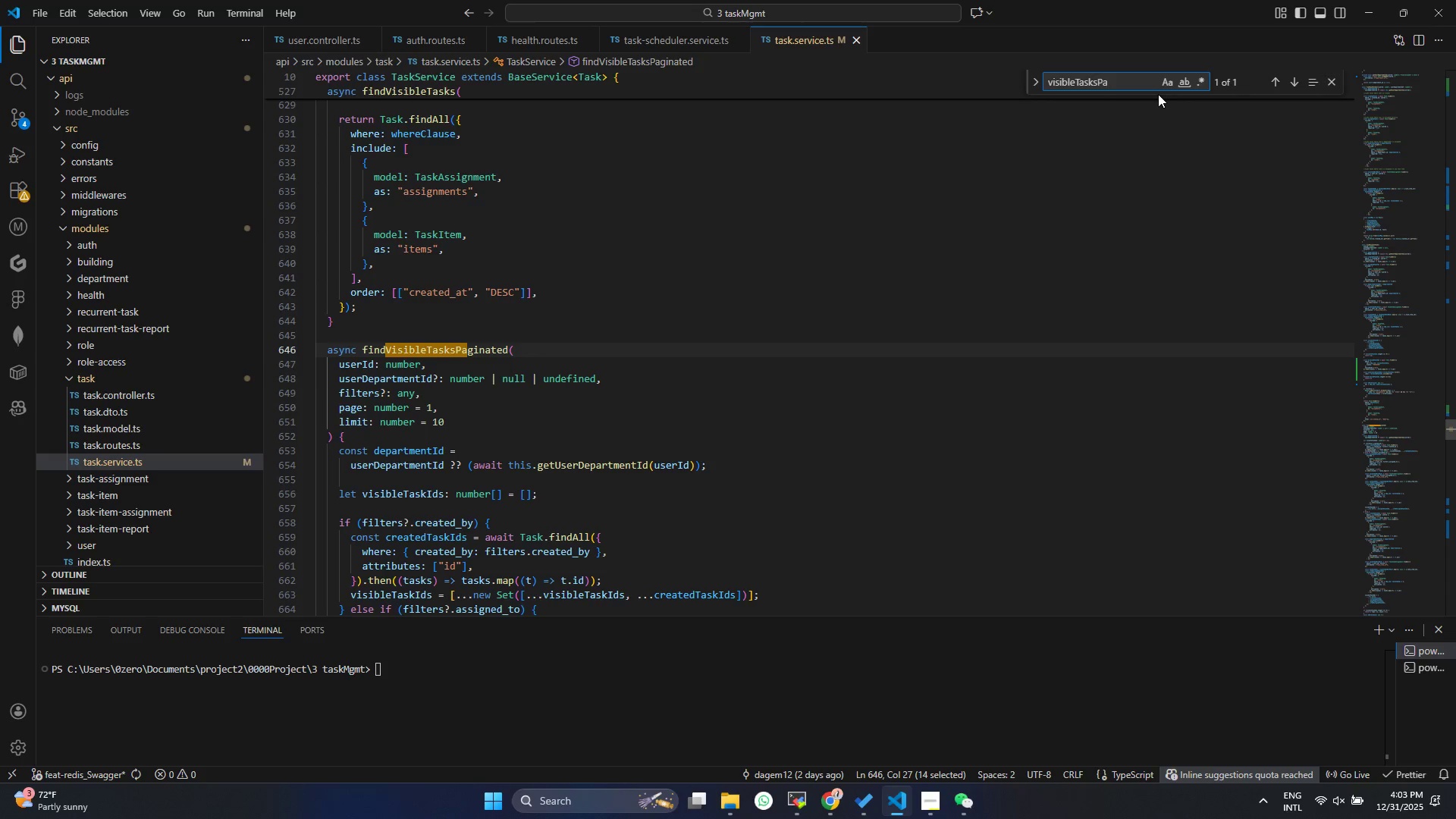 
scroll: coordinate [500, 200], scroll_direction: down, amount: 20.0
 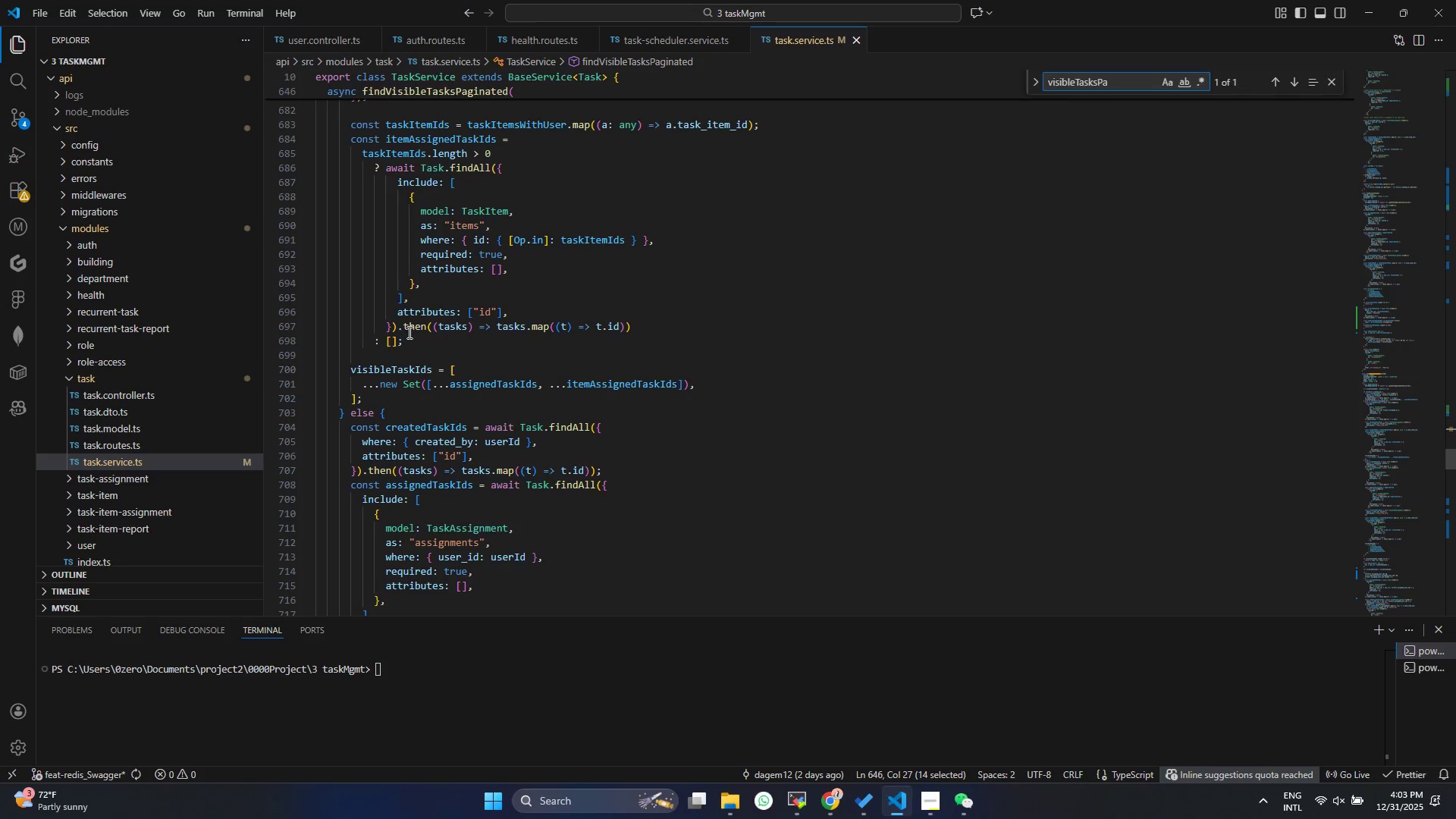 
left_click([476, 377])
 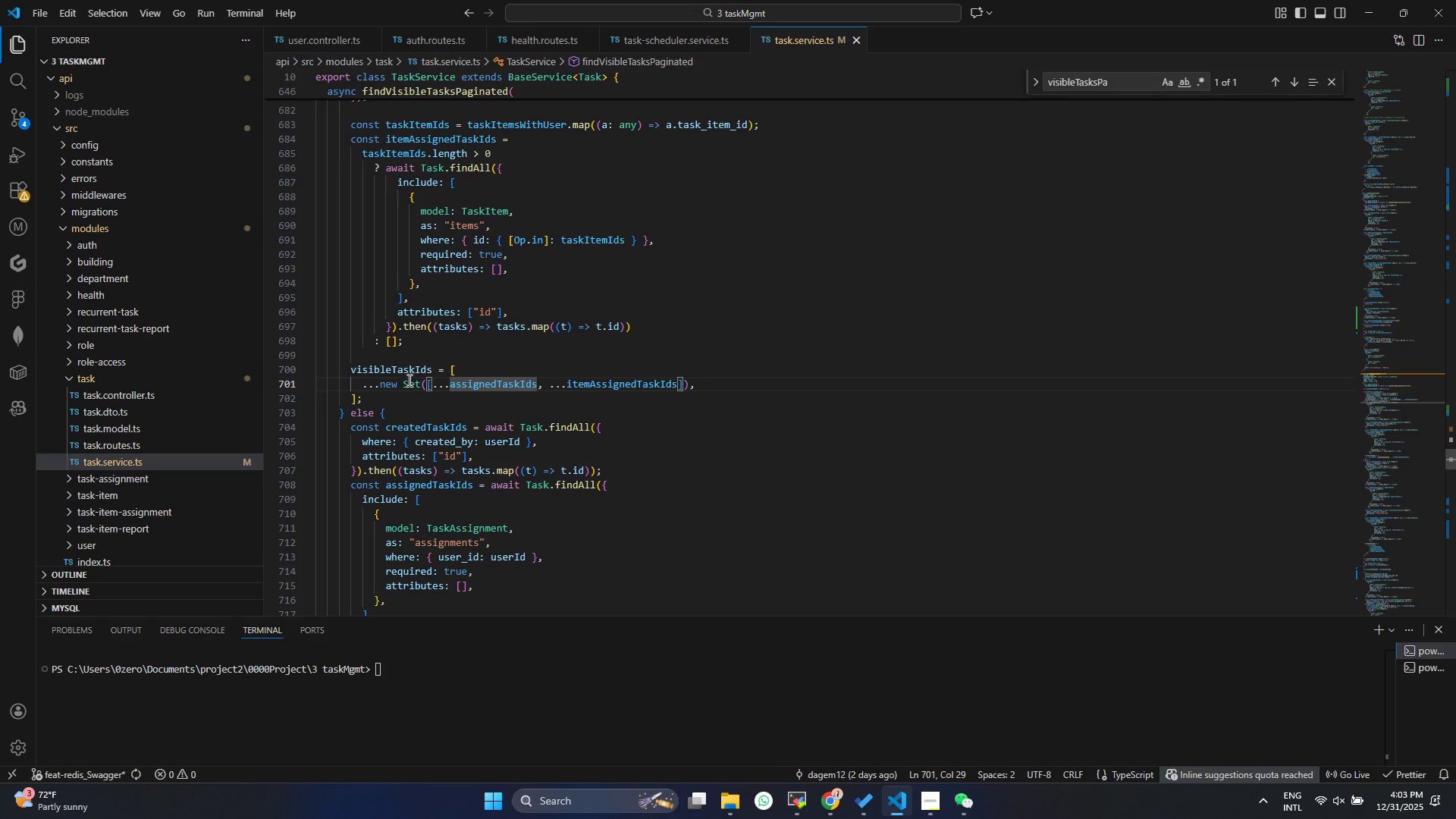 
left_click([408, 380])
 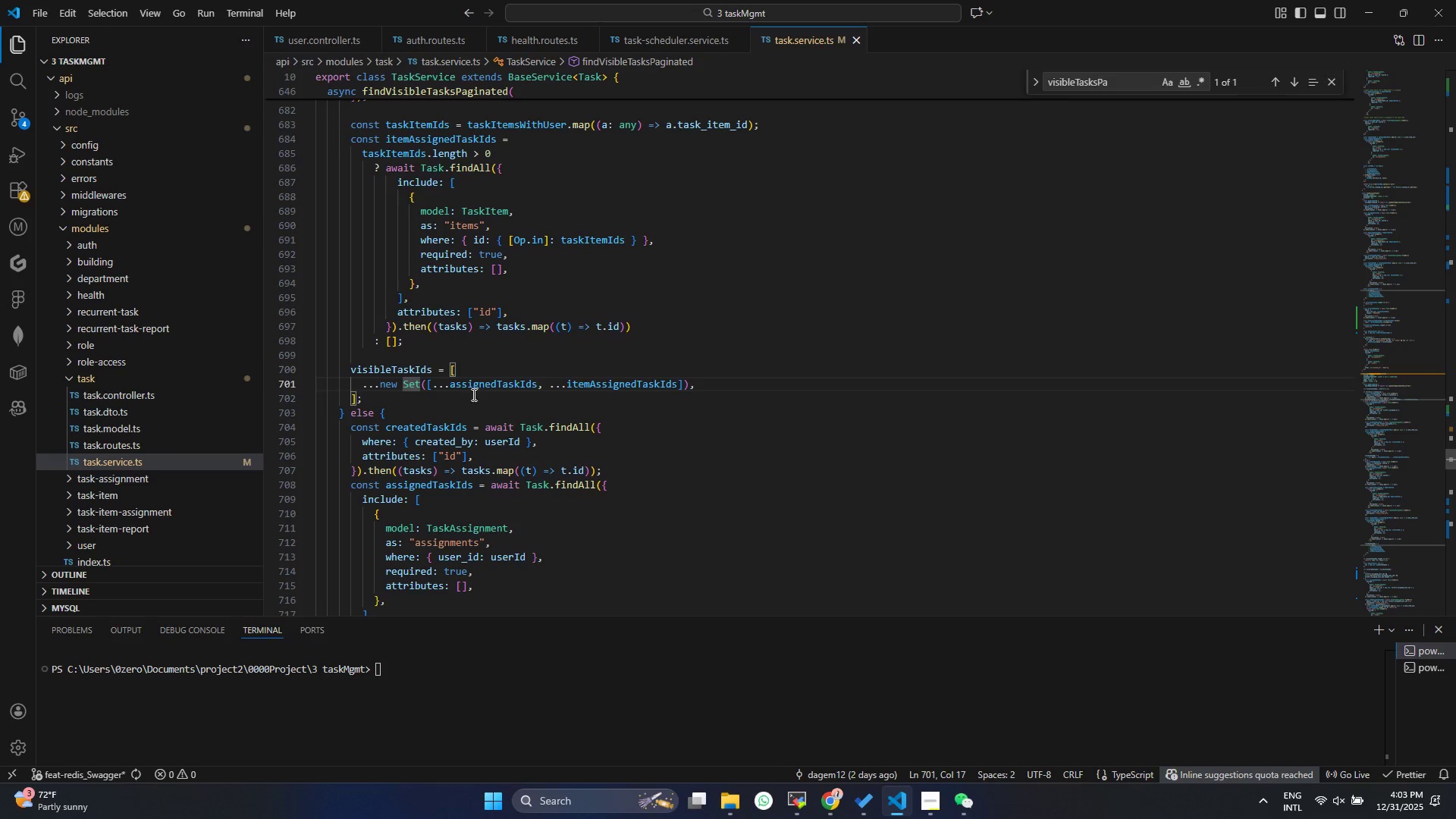 
scroll: coordinate [492, 394], scroll_direction: down, amount: 23.0
 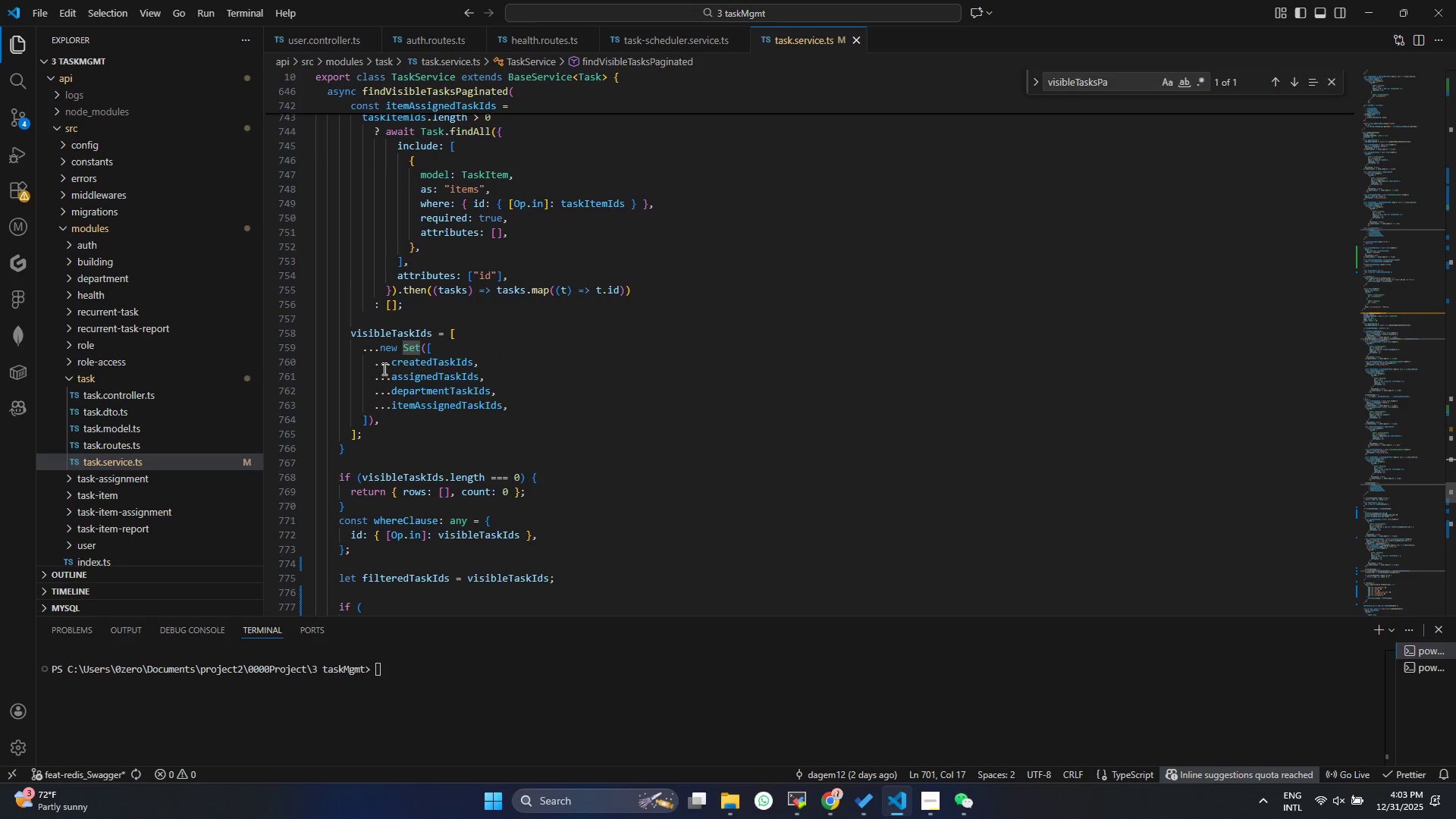 
left_click([422, 356])
 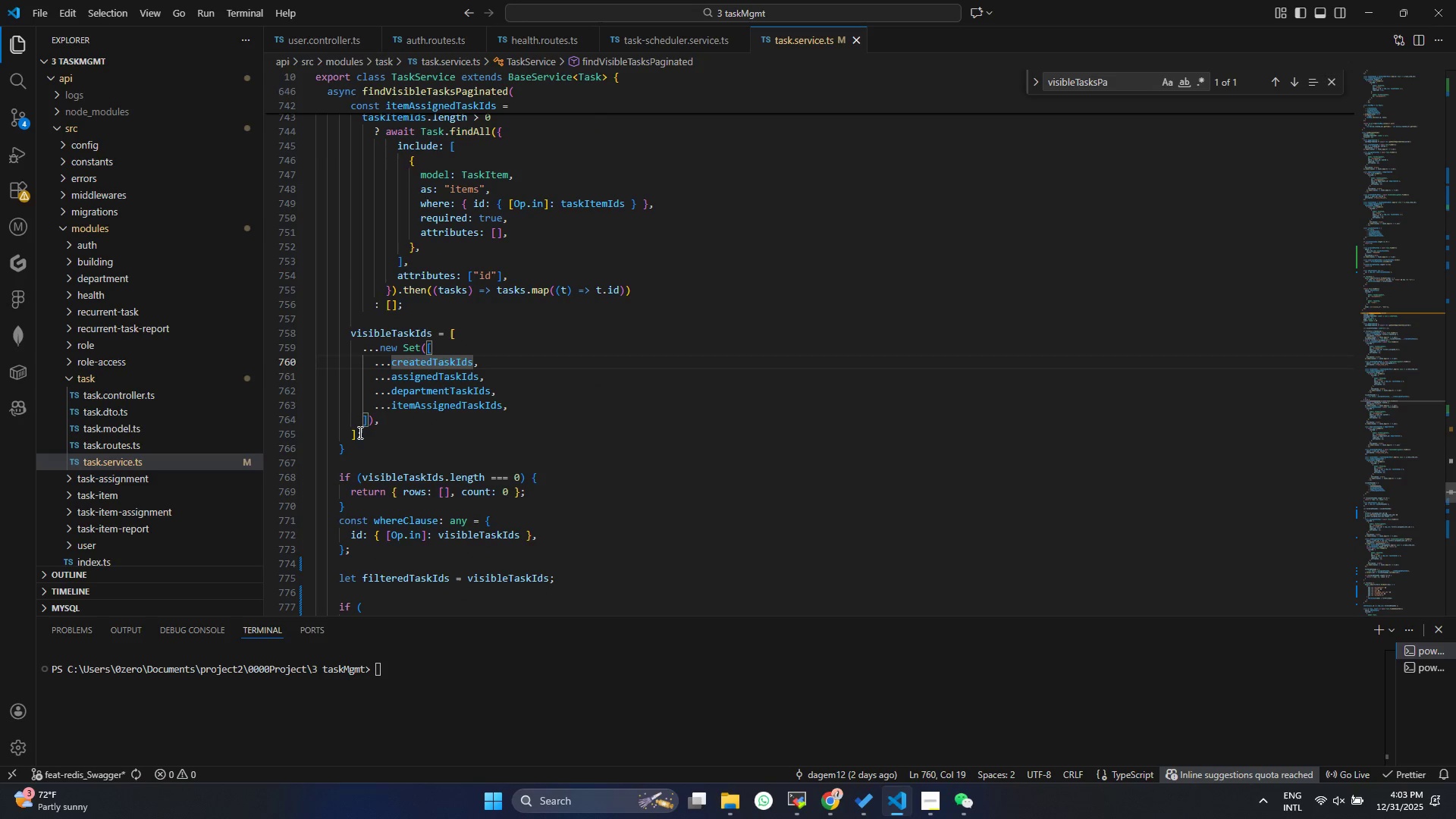 
double_click([345, 445])
 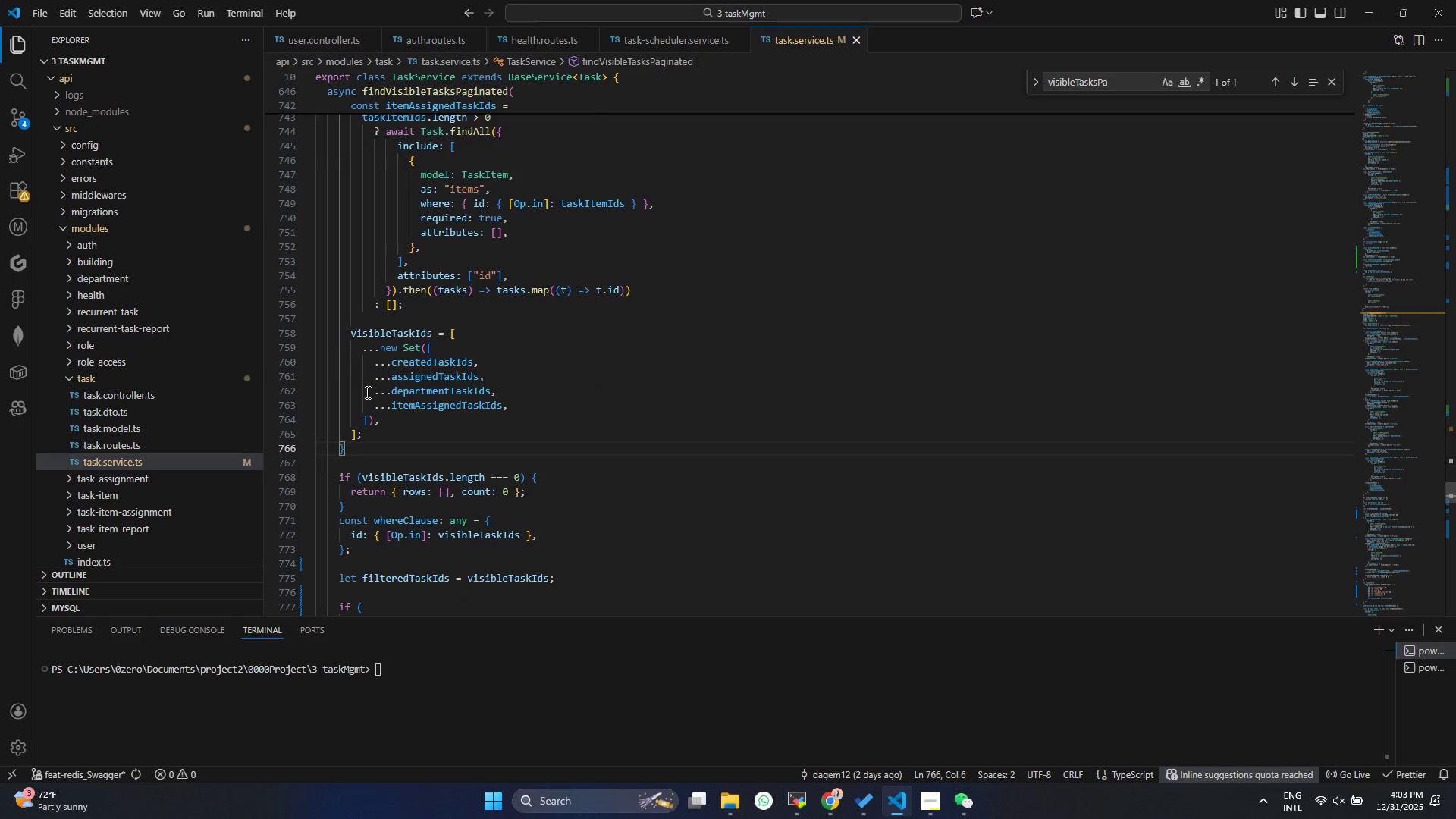 
left_click([372, 427])
 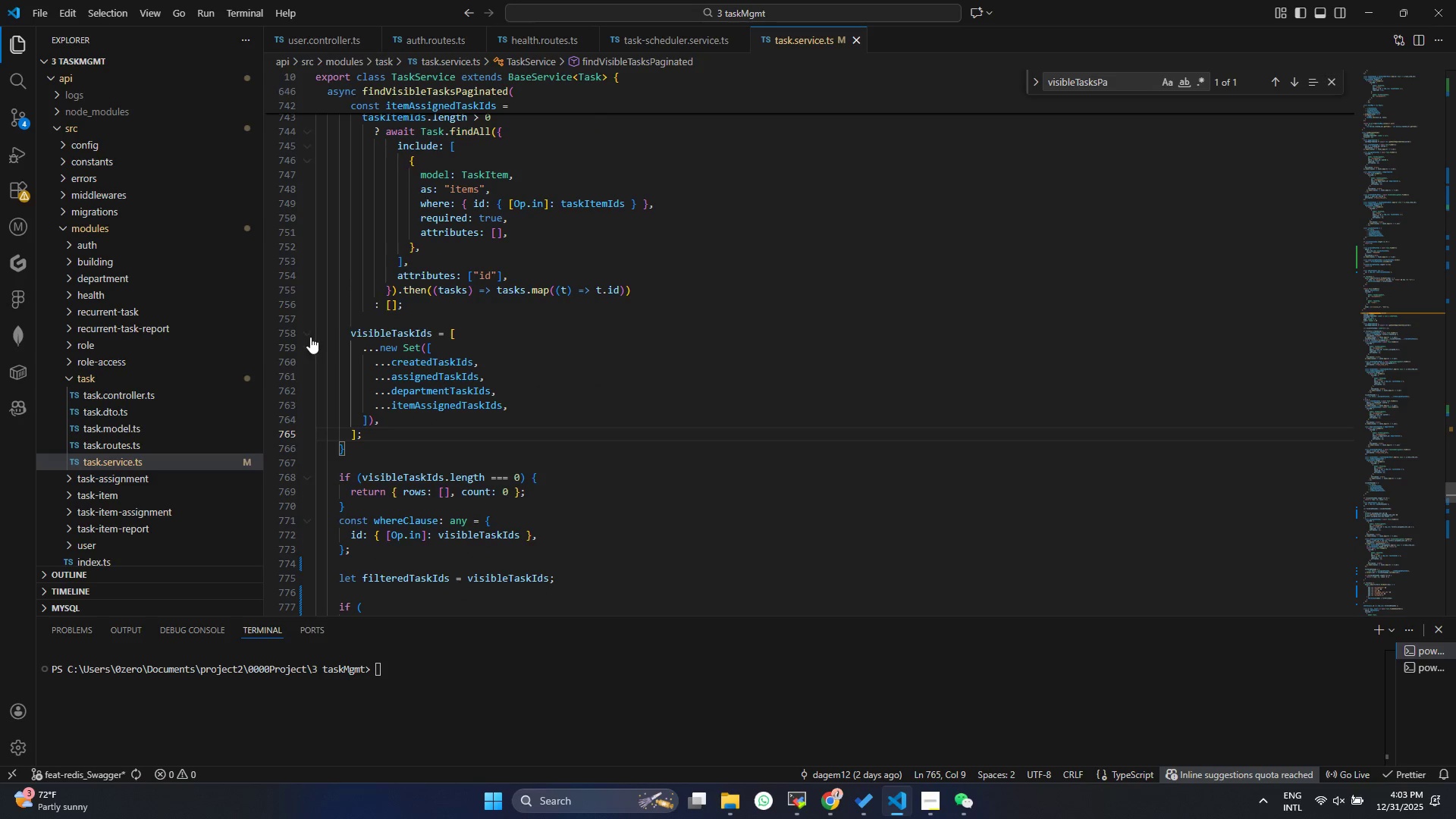 
left_click([309, 332])
 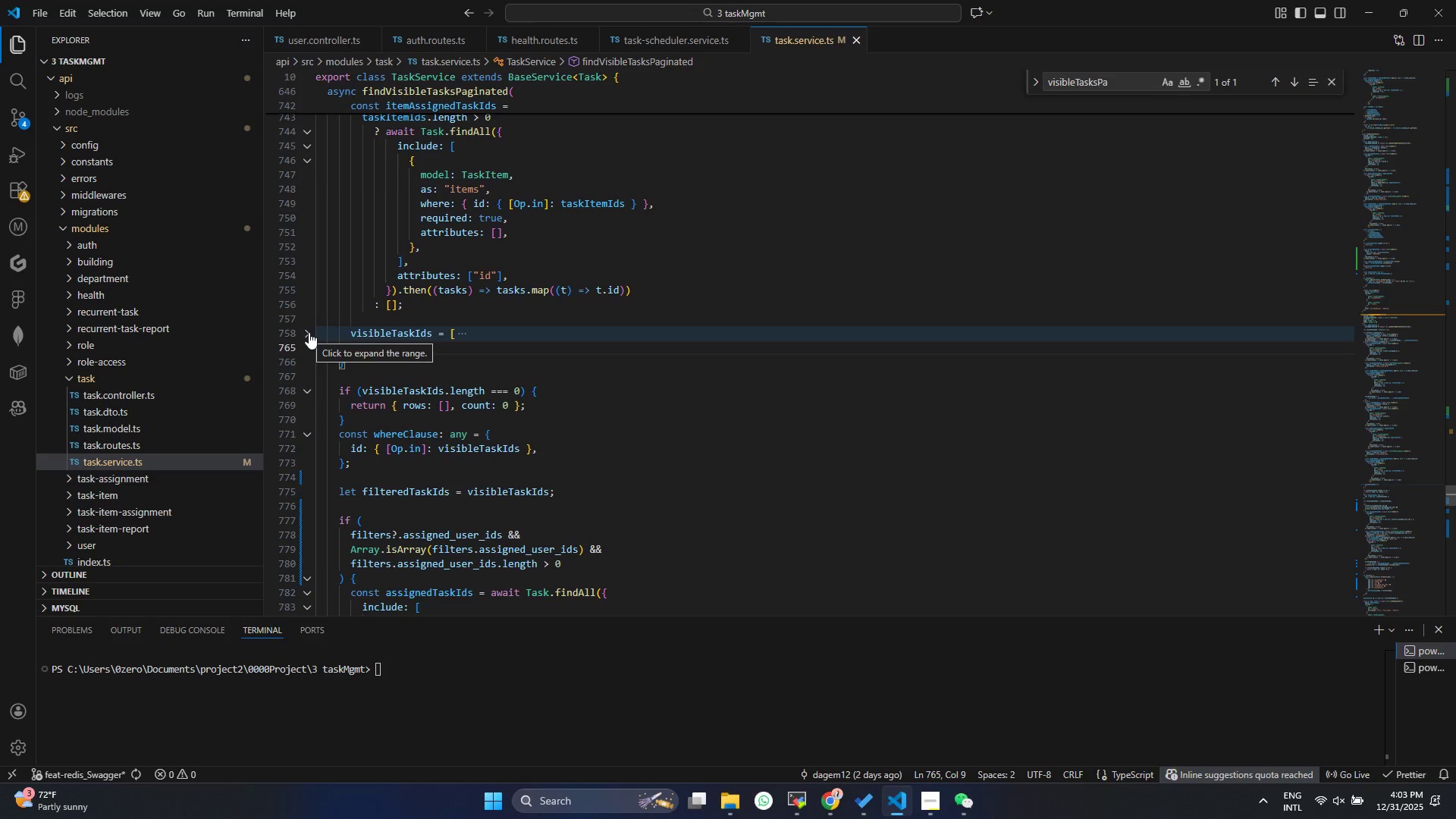 
wait(8.91)
 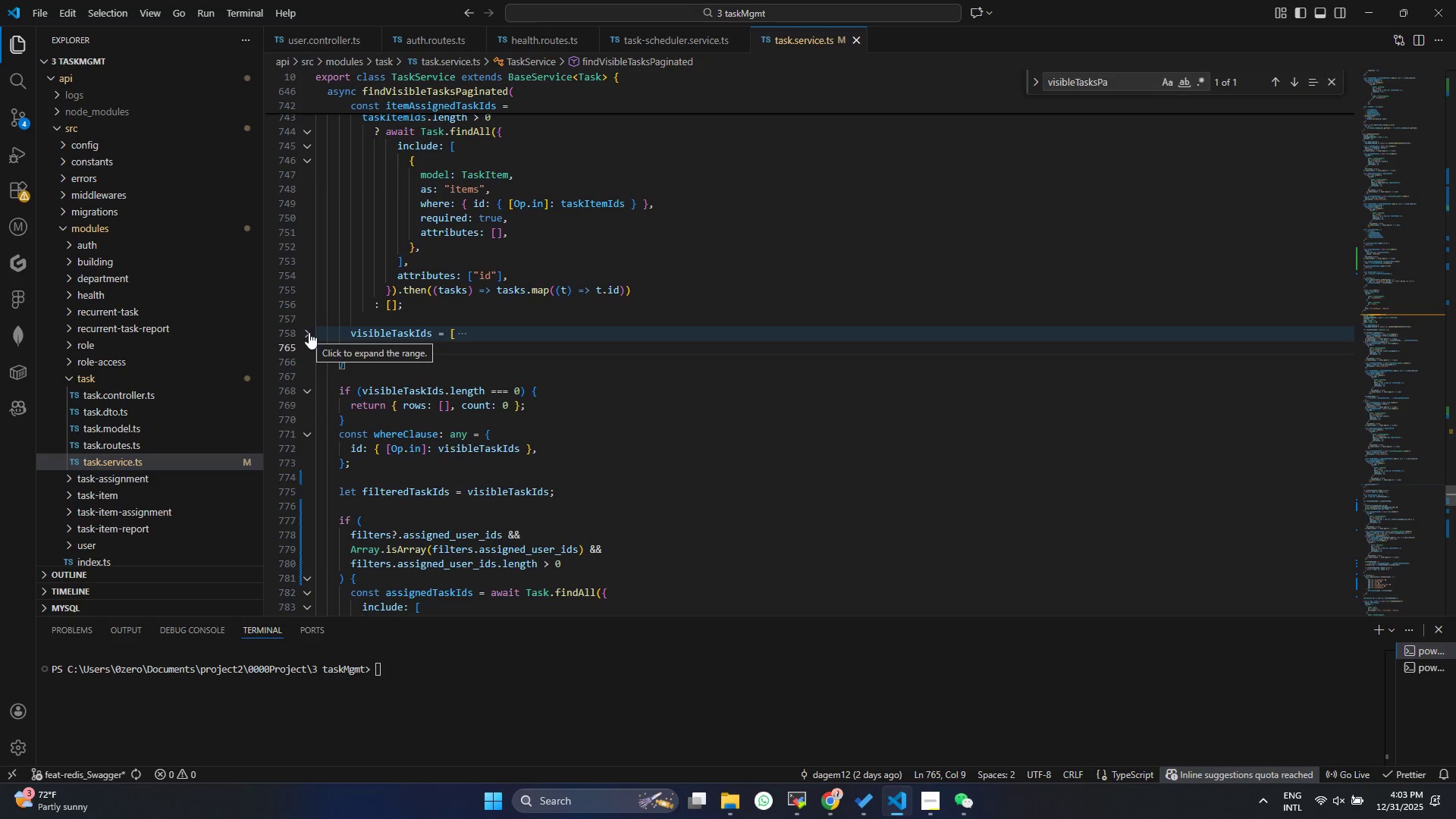 
scroll: coordinate [383, 356], scroll_direction: up, amount: 7.0
 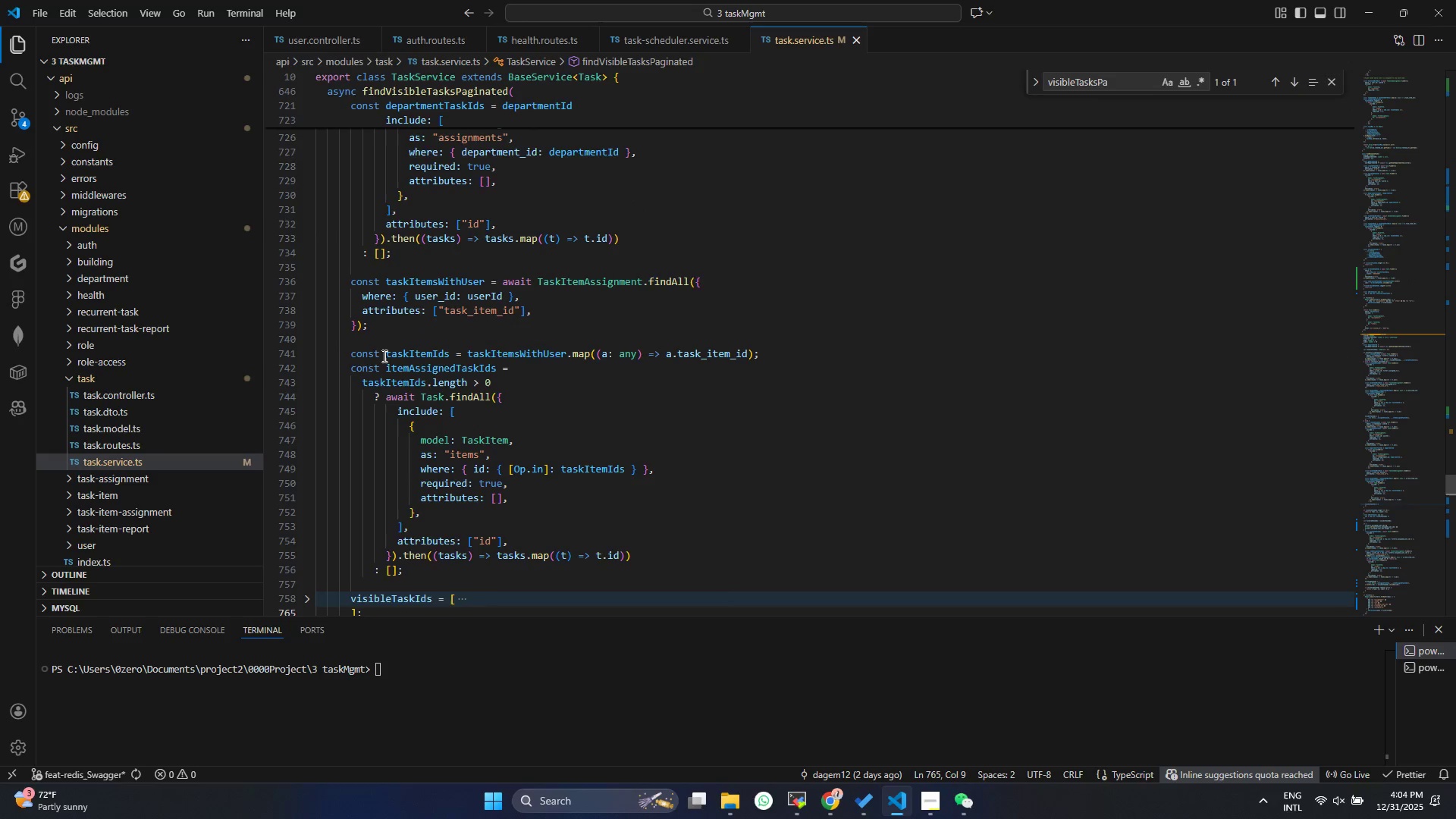 
scroll: coordinate [380, 359], scroll_direction: down, amount: 7.0
 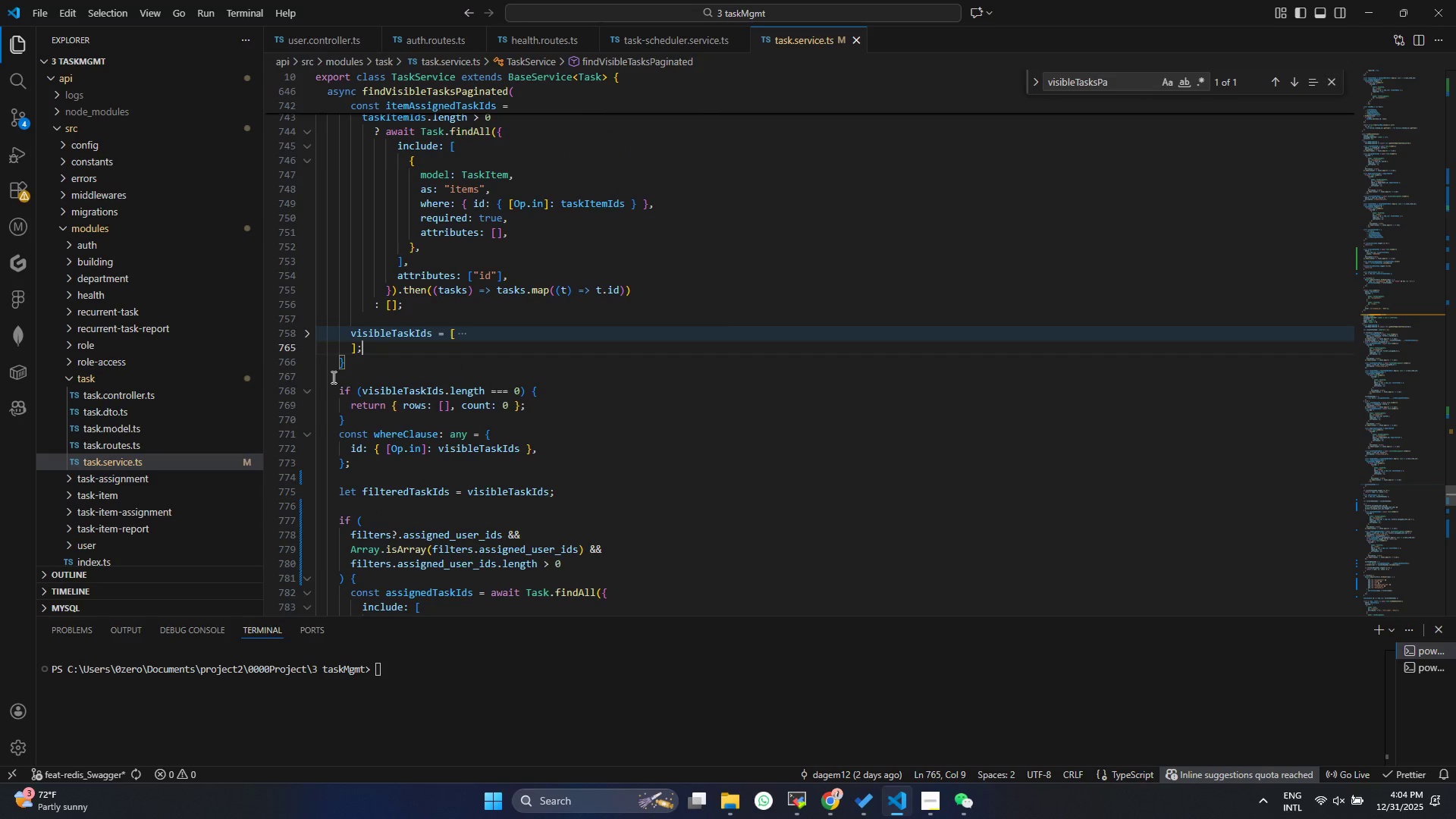 
left_click([344, 366])
 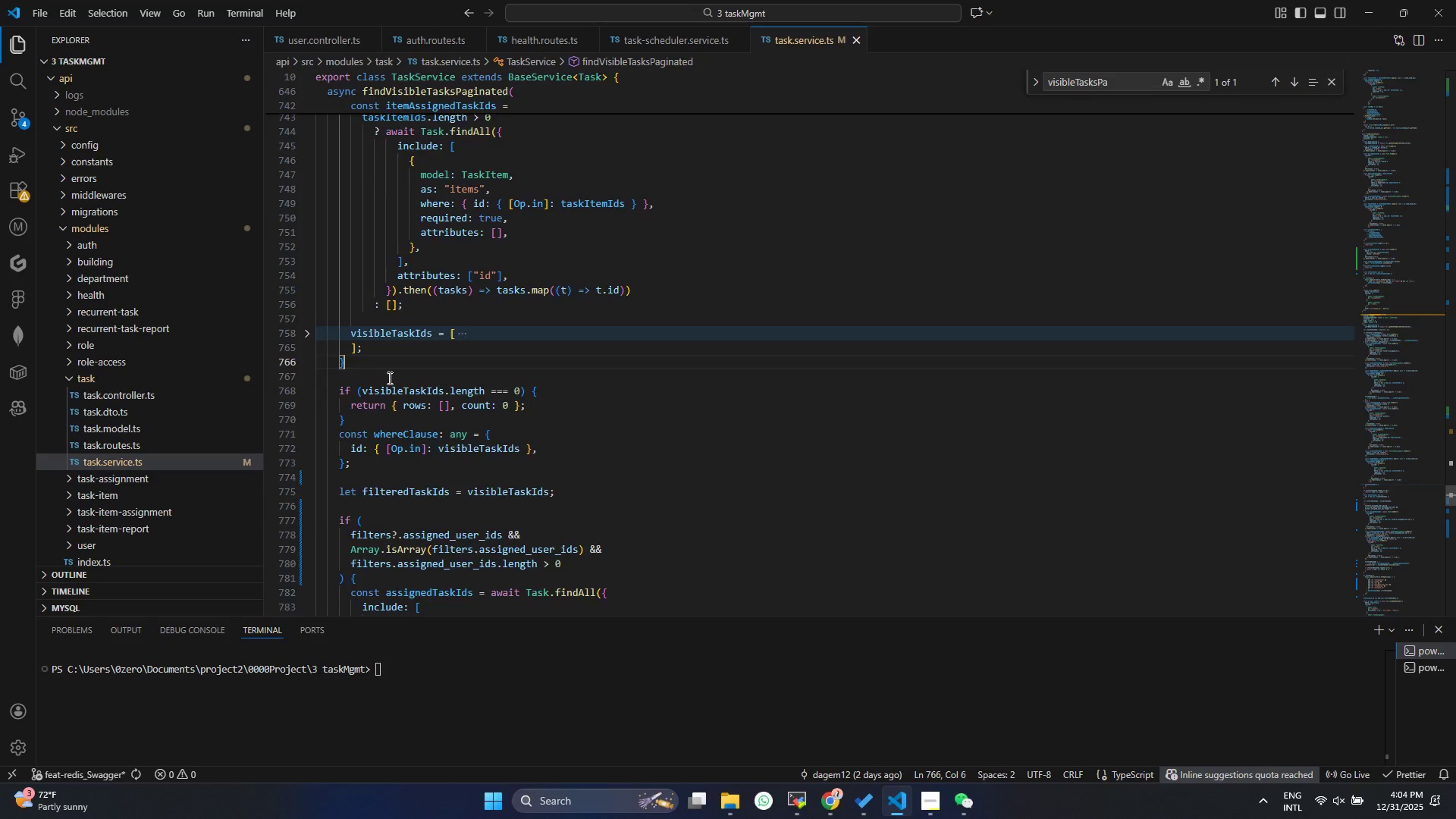 
scroll: coordinate [394, 366], scroll_direction: up, amount: 20.0
 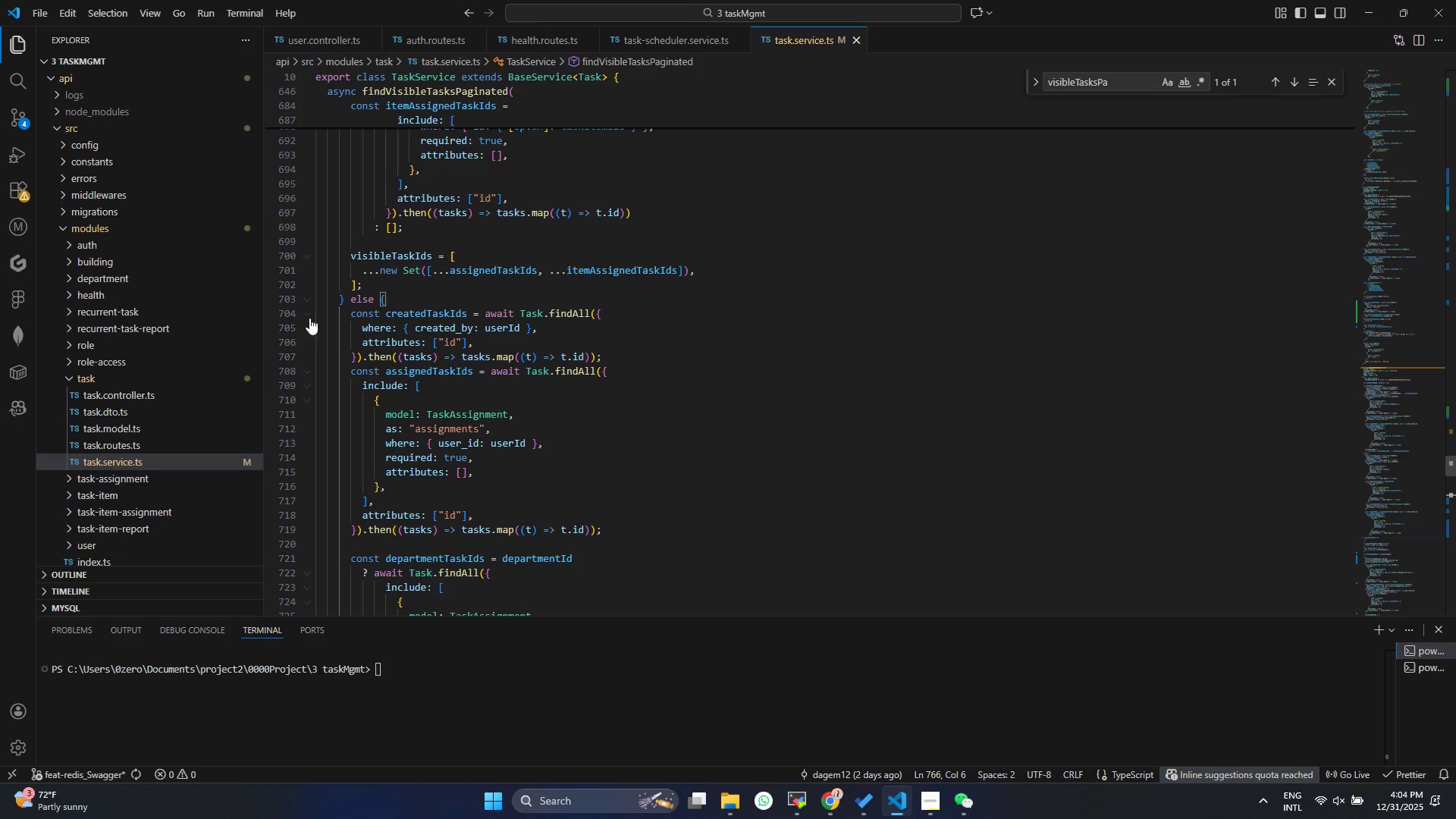 
left_click([312, 310])
 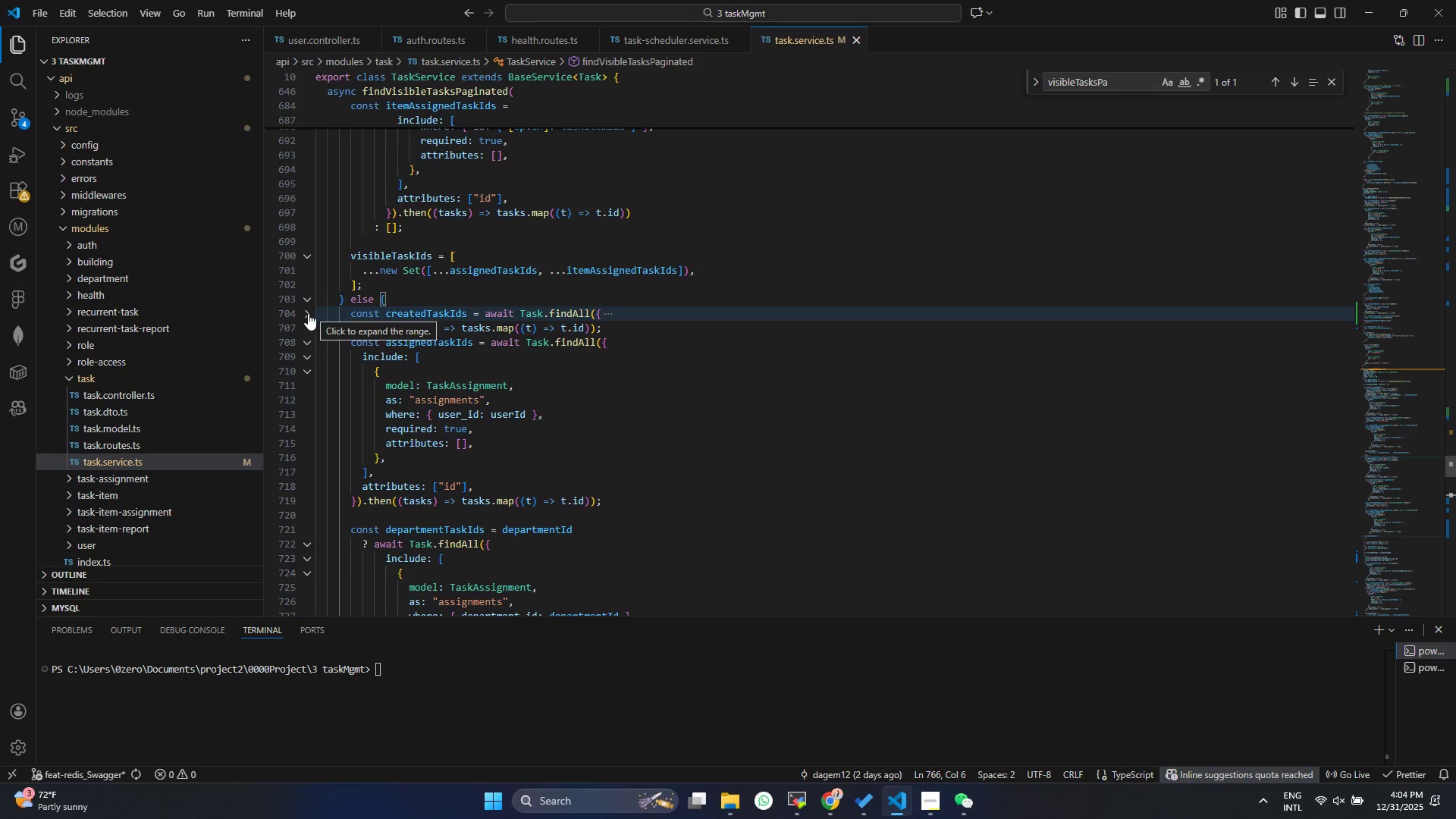 
left_click([304, 294])
 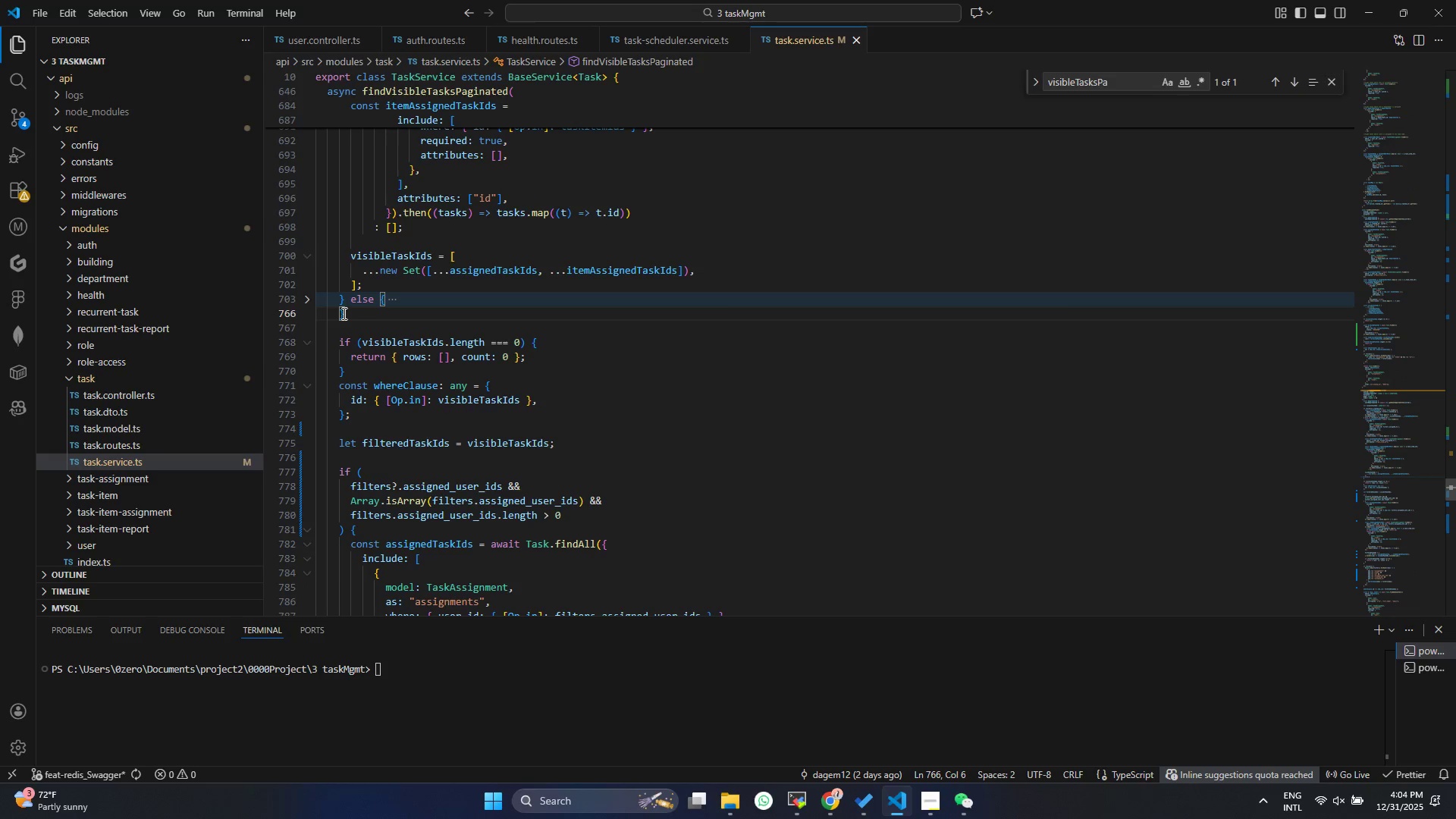 
left_click([350, 312])
 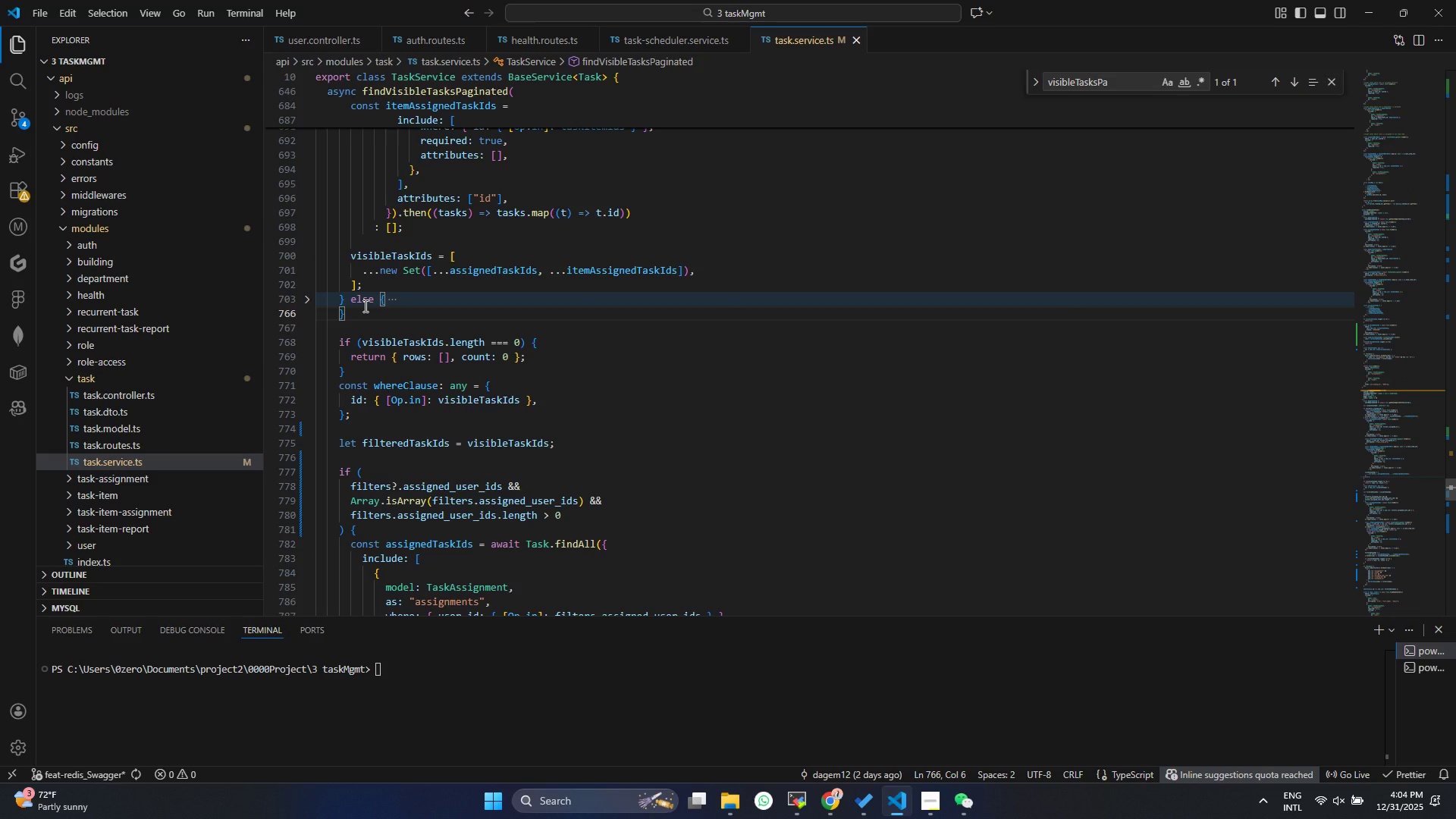 
wait(10.7)
 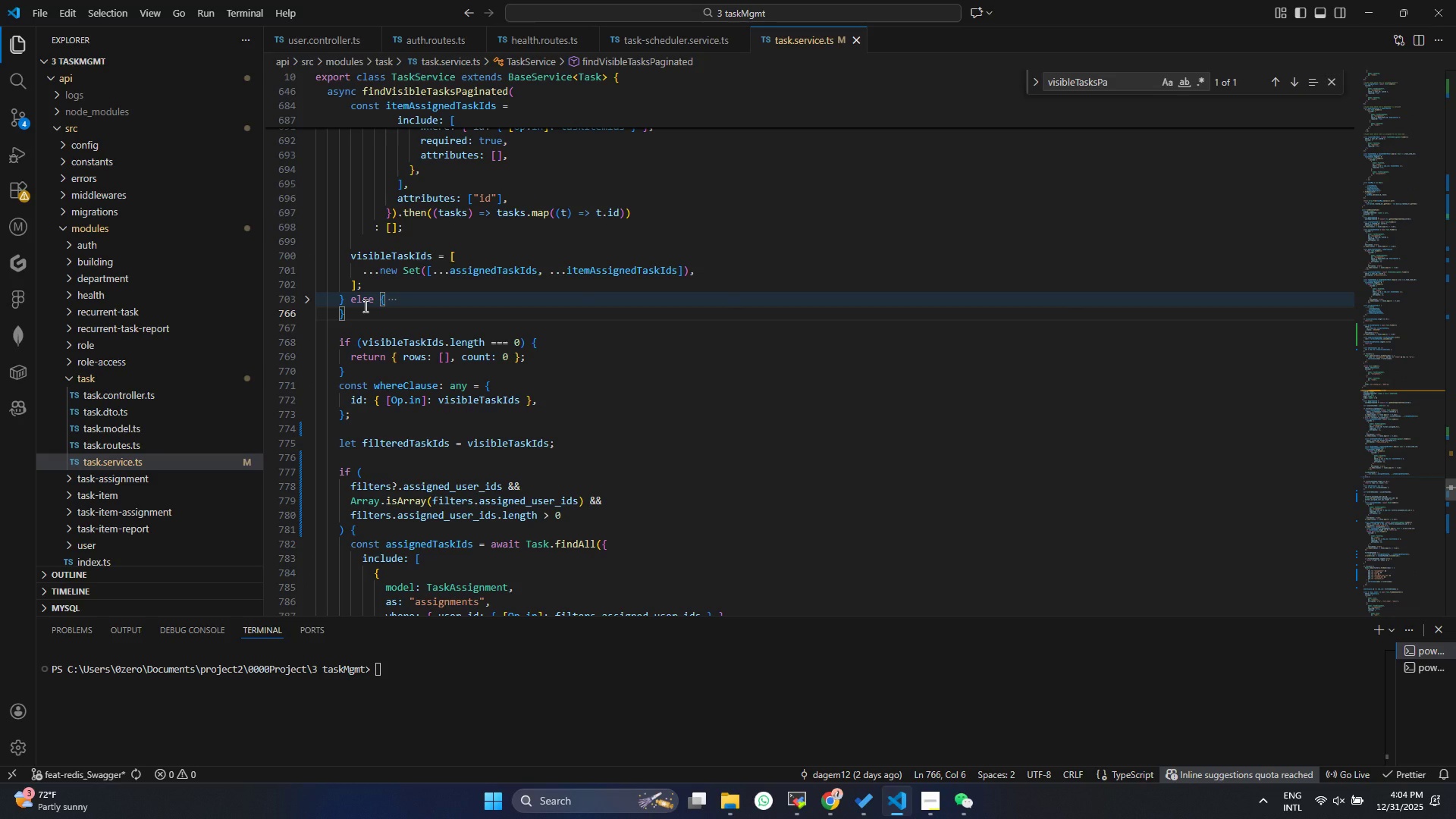 
scroll: coordinate [547, 296], scroll_direction: down, amount: 1.0
 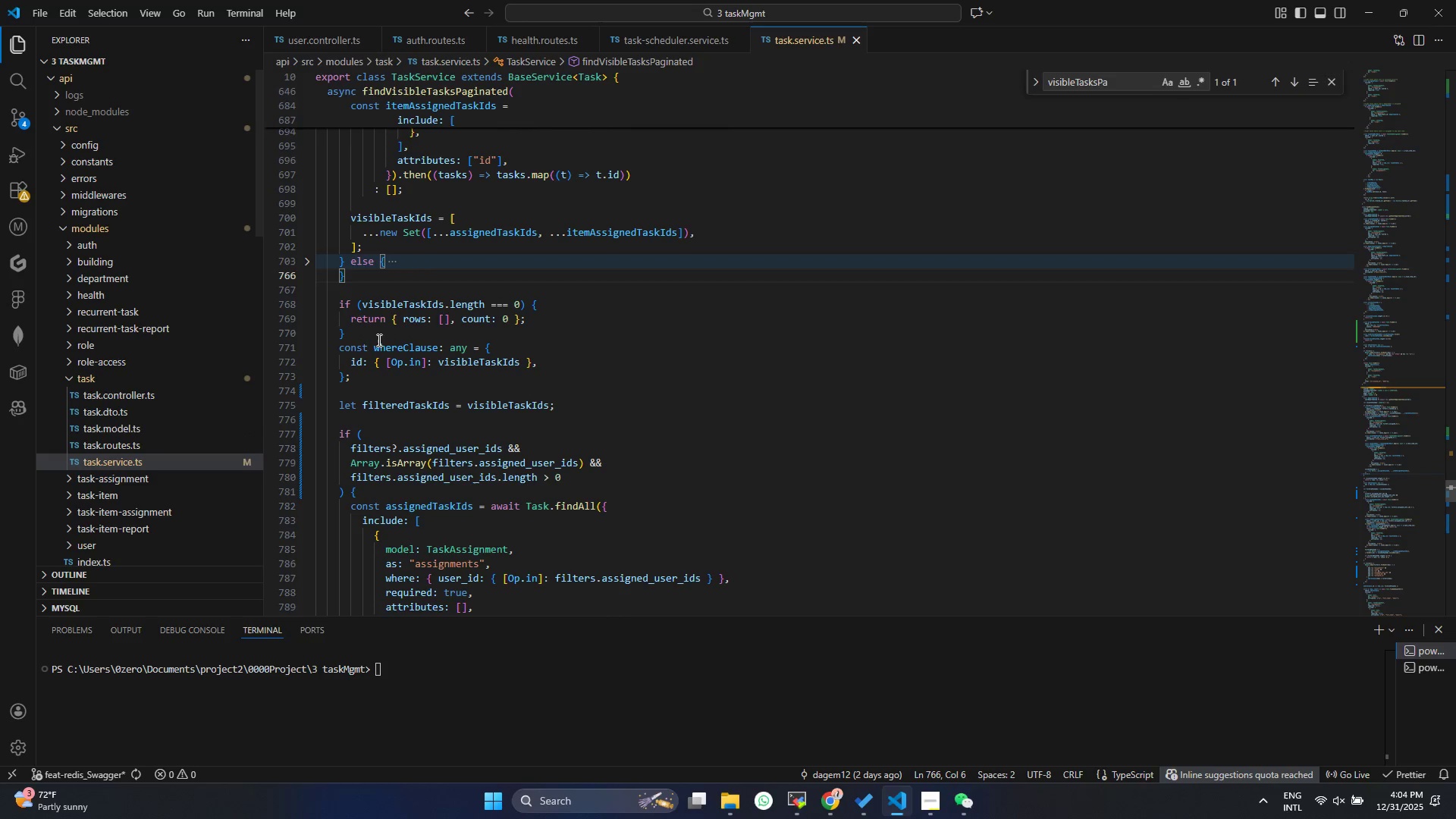 
left_click([367, 334])
 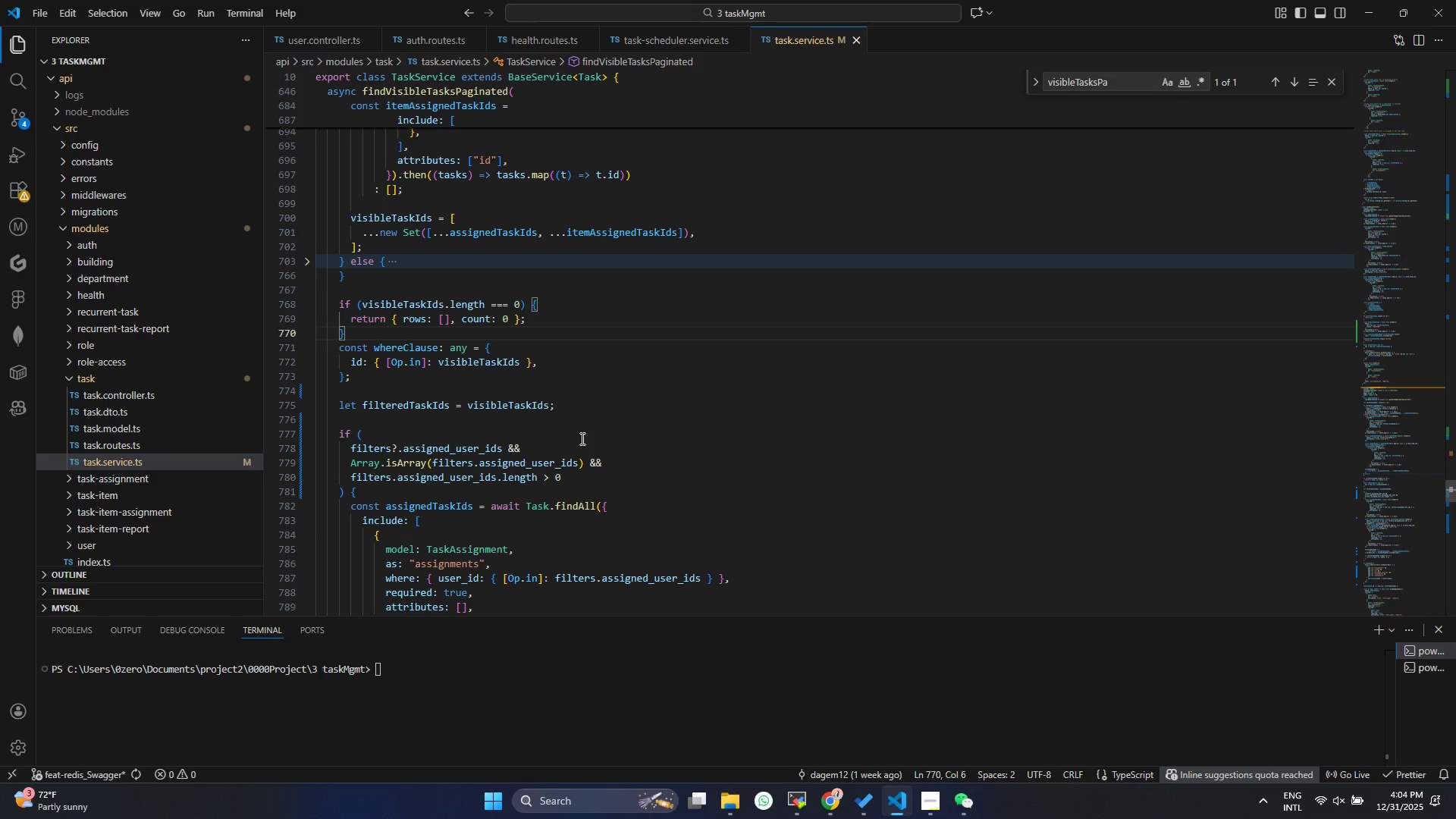 
wait(13.75)
 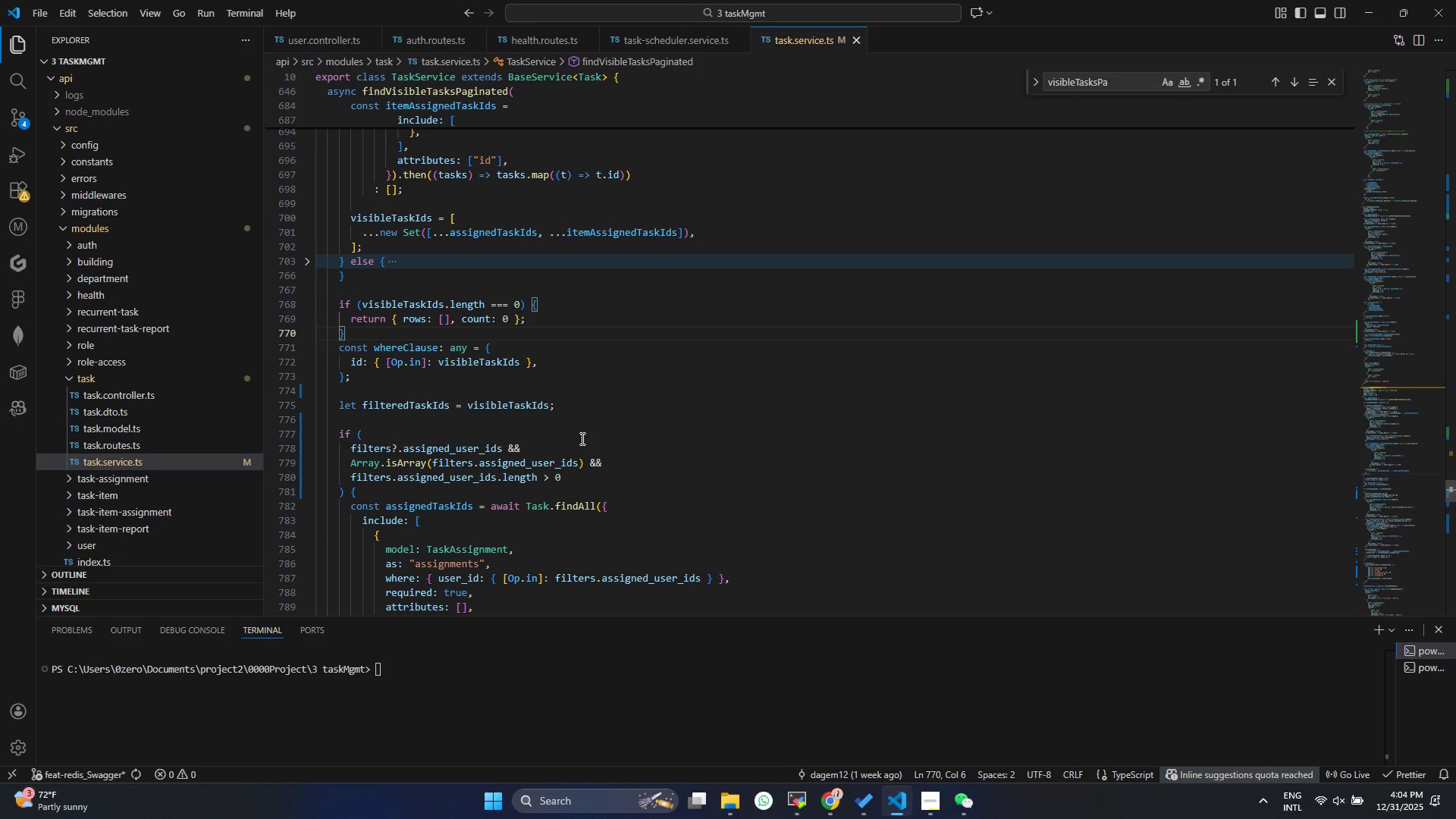 
key(Enter)
 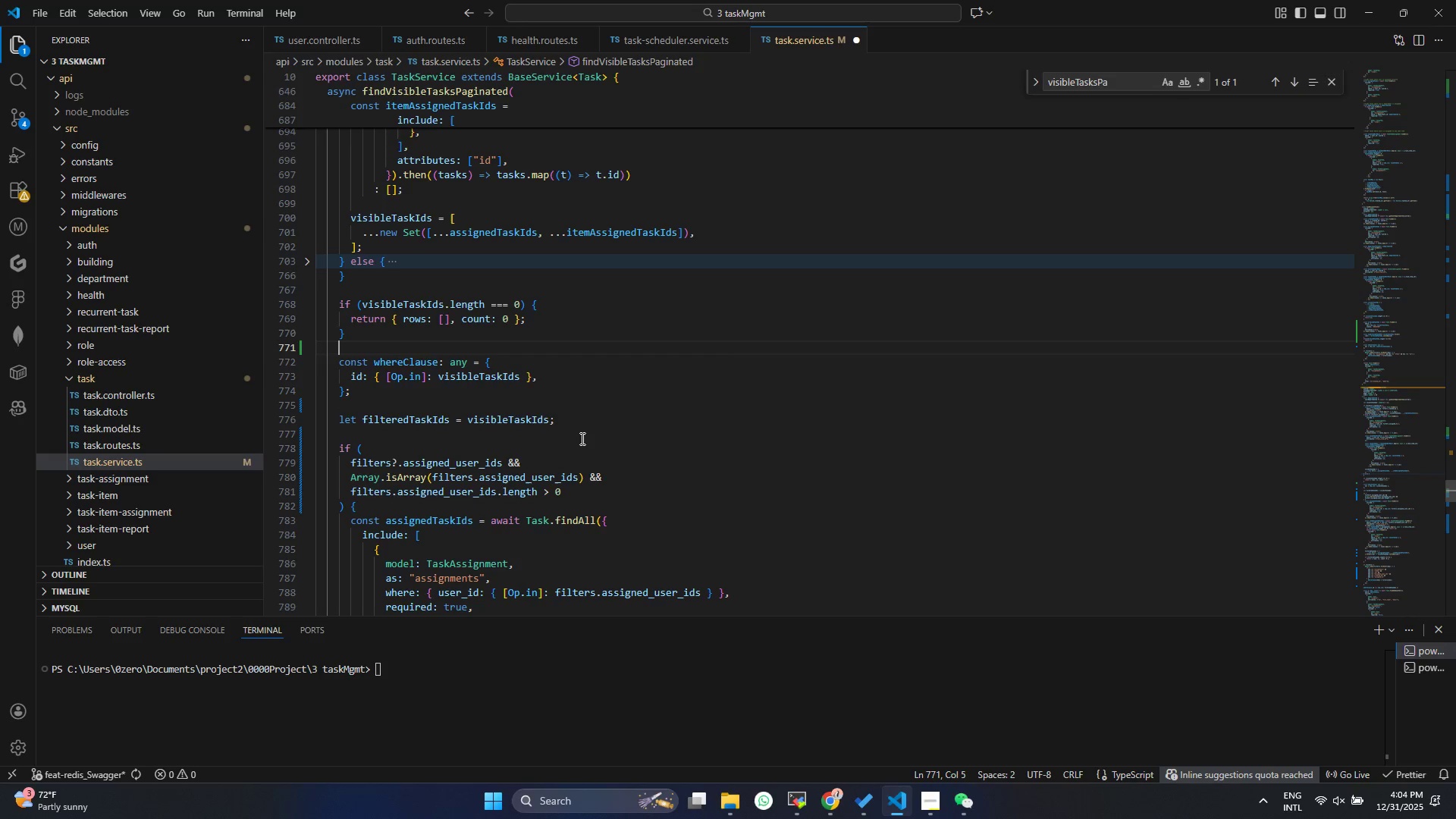 
key(Control+ControlLeft)
 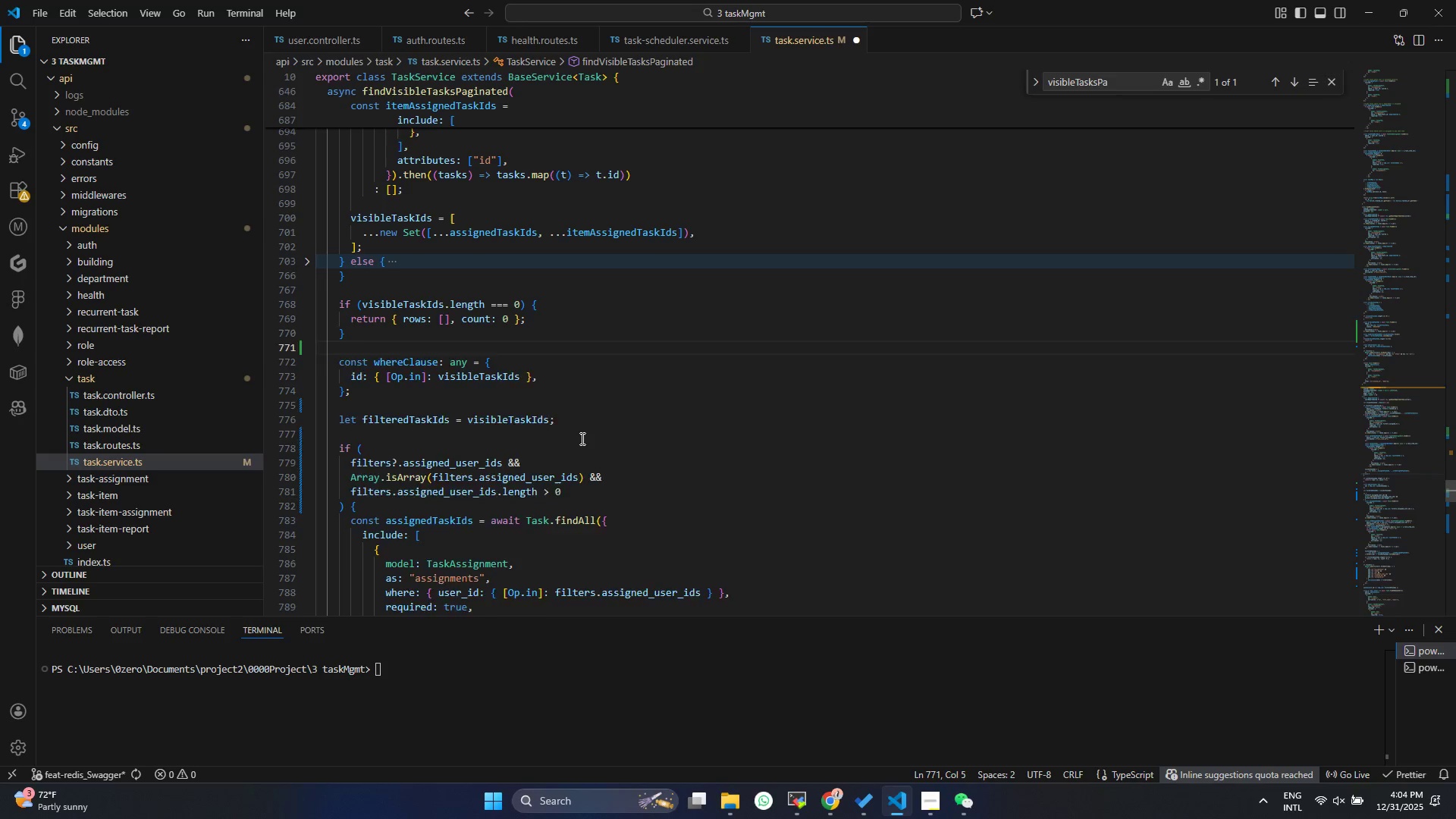 
key(Control+V)
 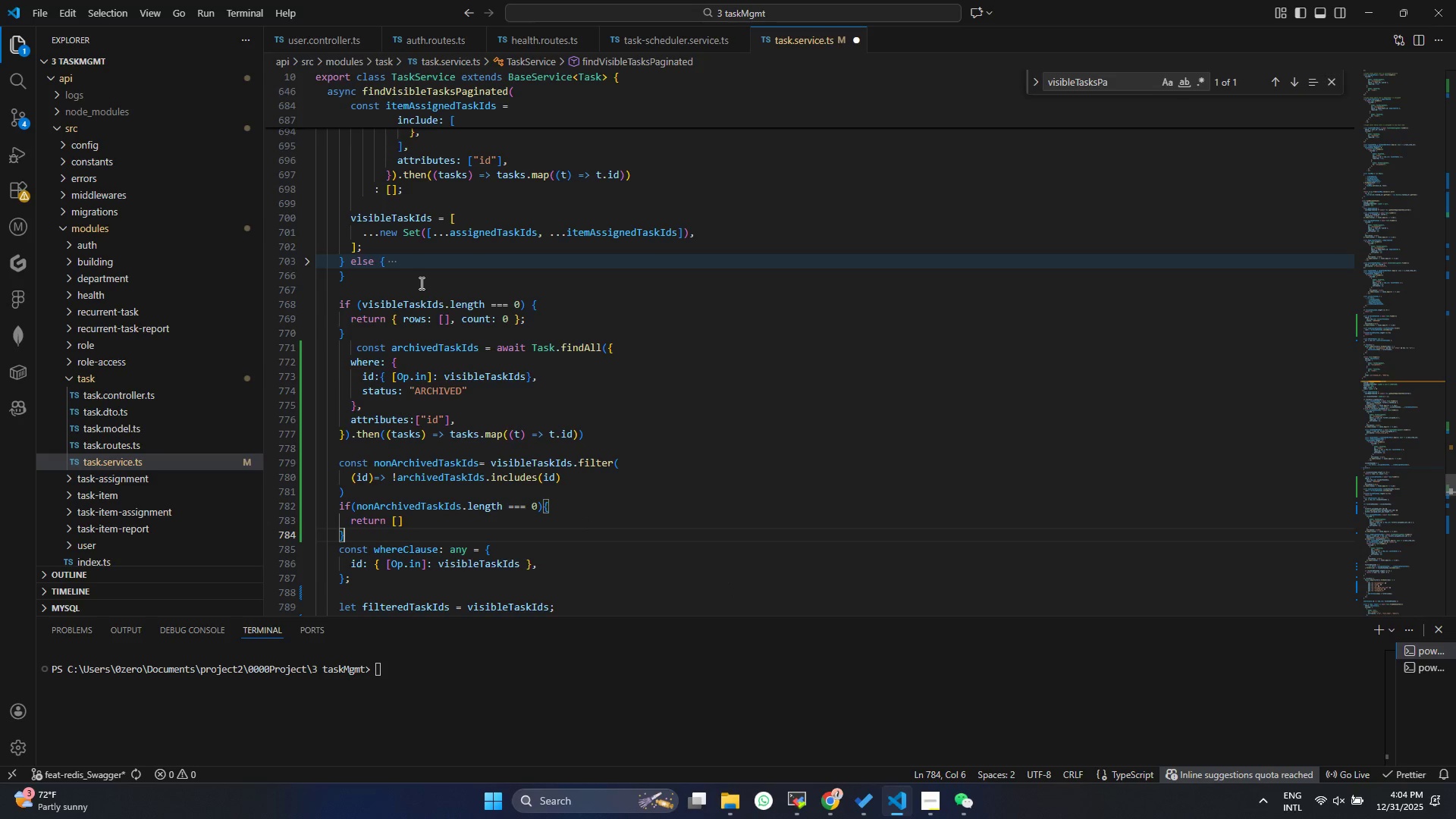 
left_click([542, 341])
 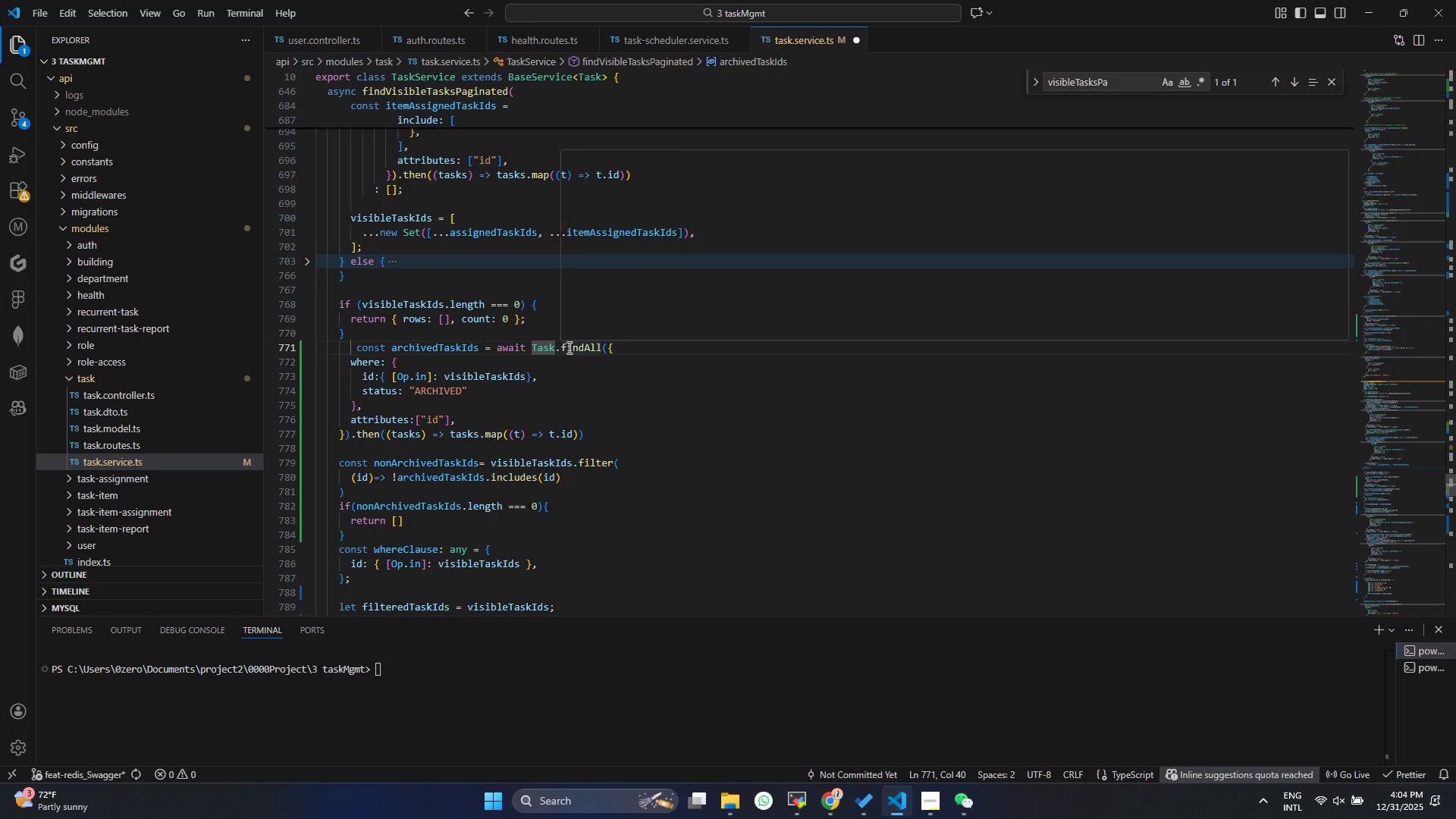 
left_click([568, 347])
 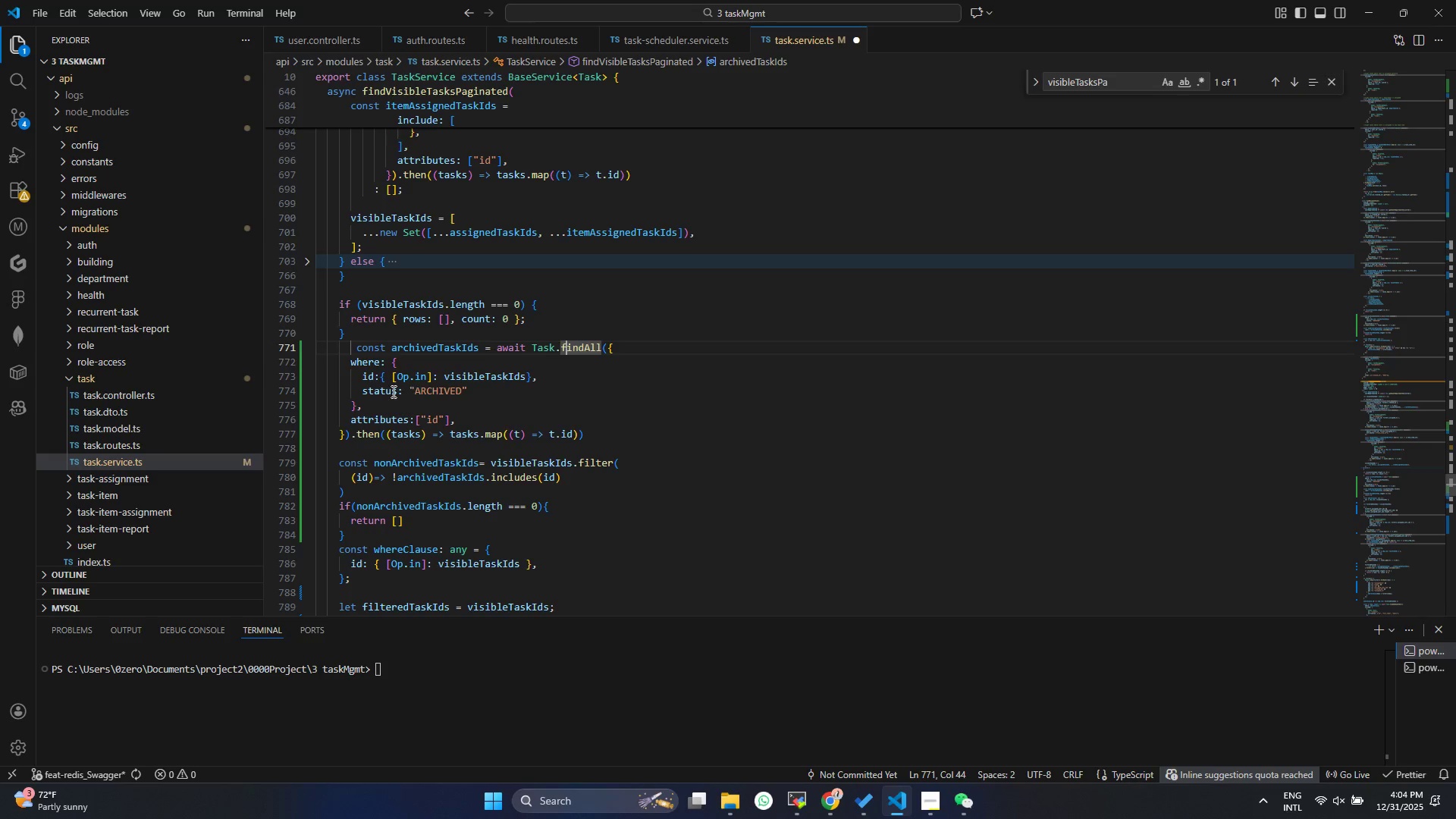 
scroll: coordinate [407, 391], scroll_direction: down, amount: 1.0
 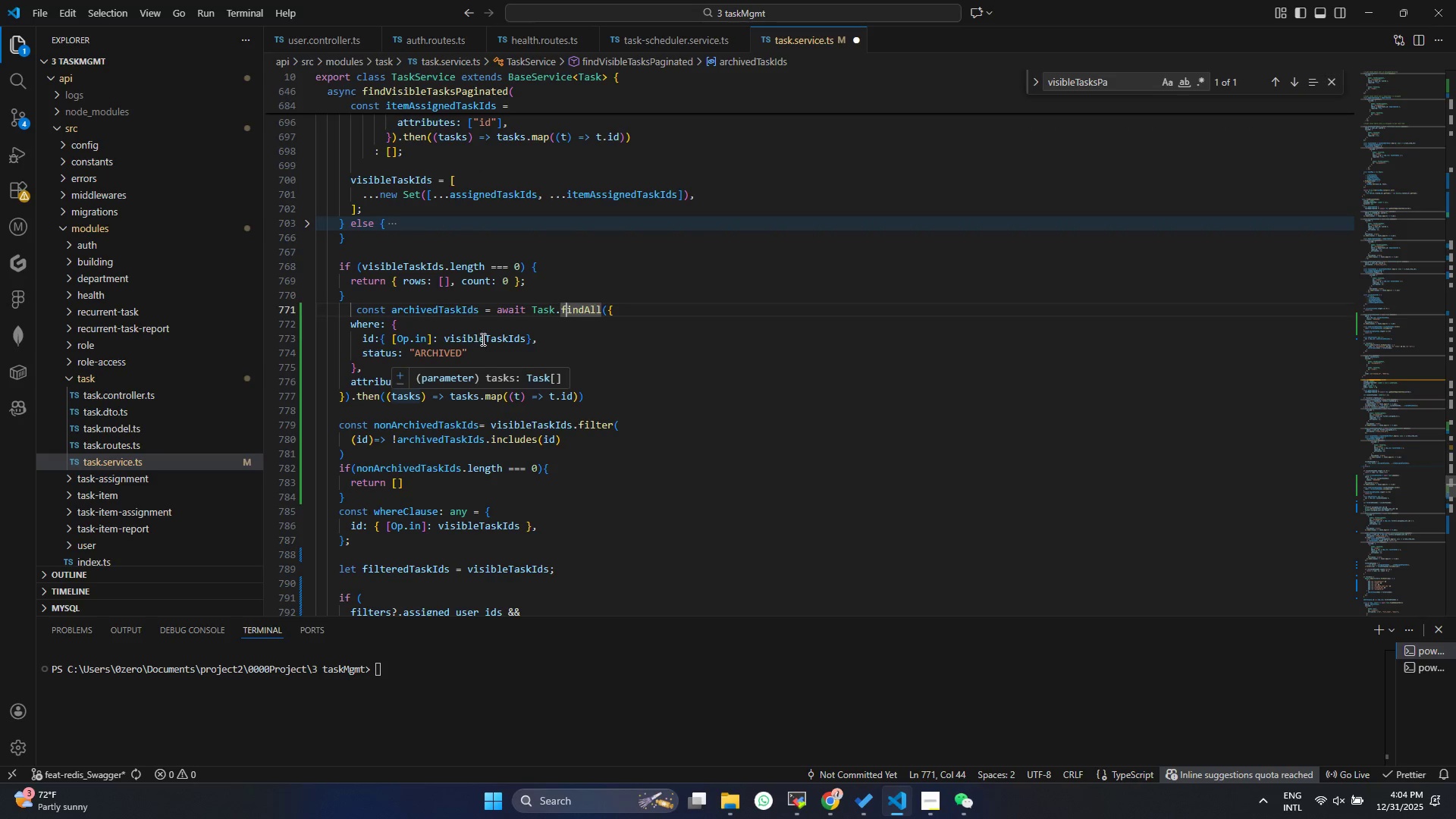 
double_click([482, 339])
 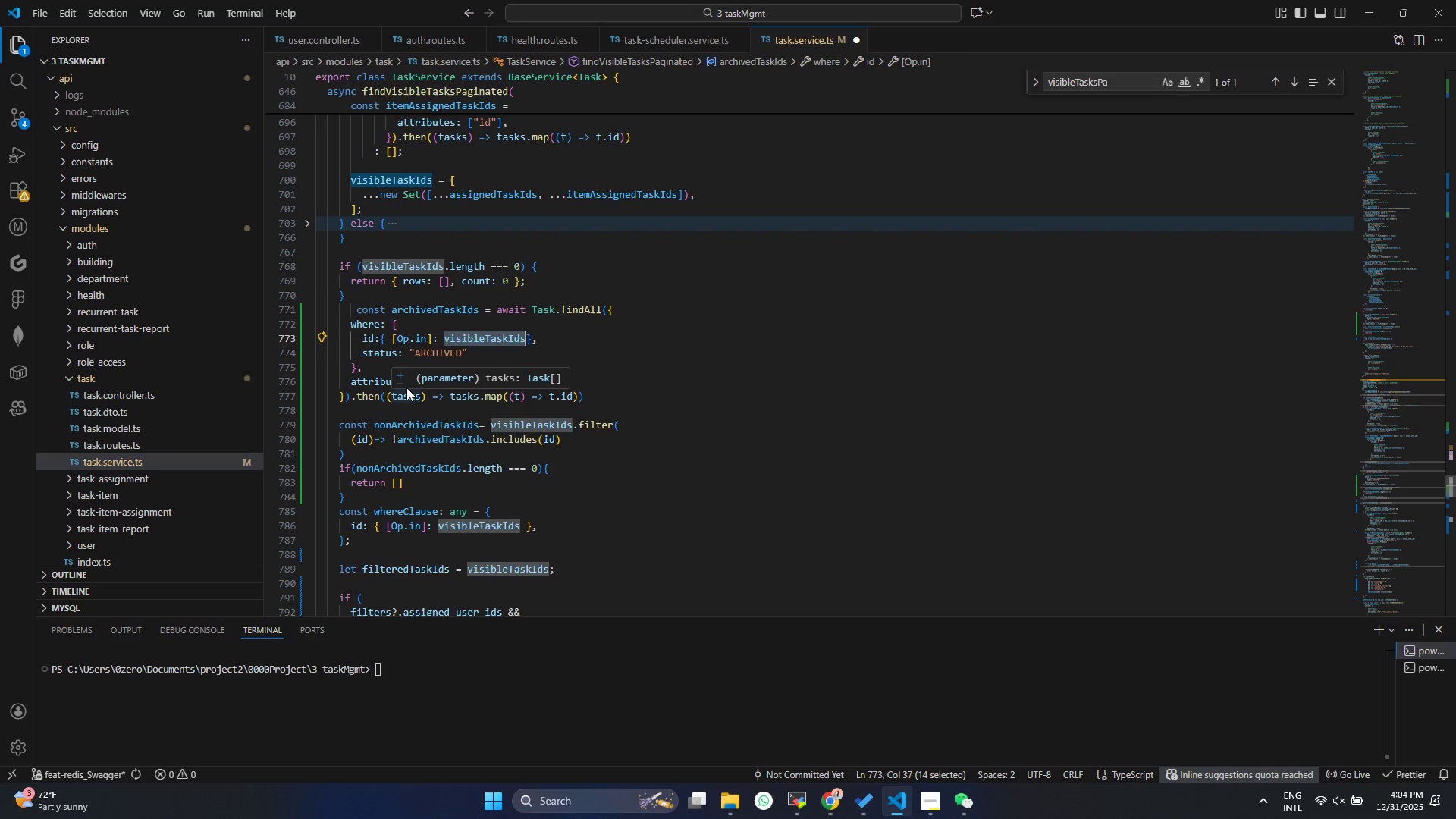 
wait(5.62)
 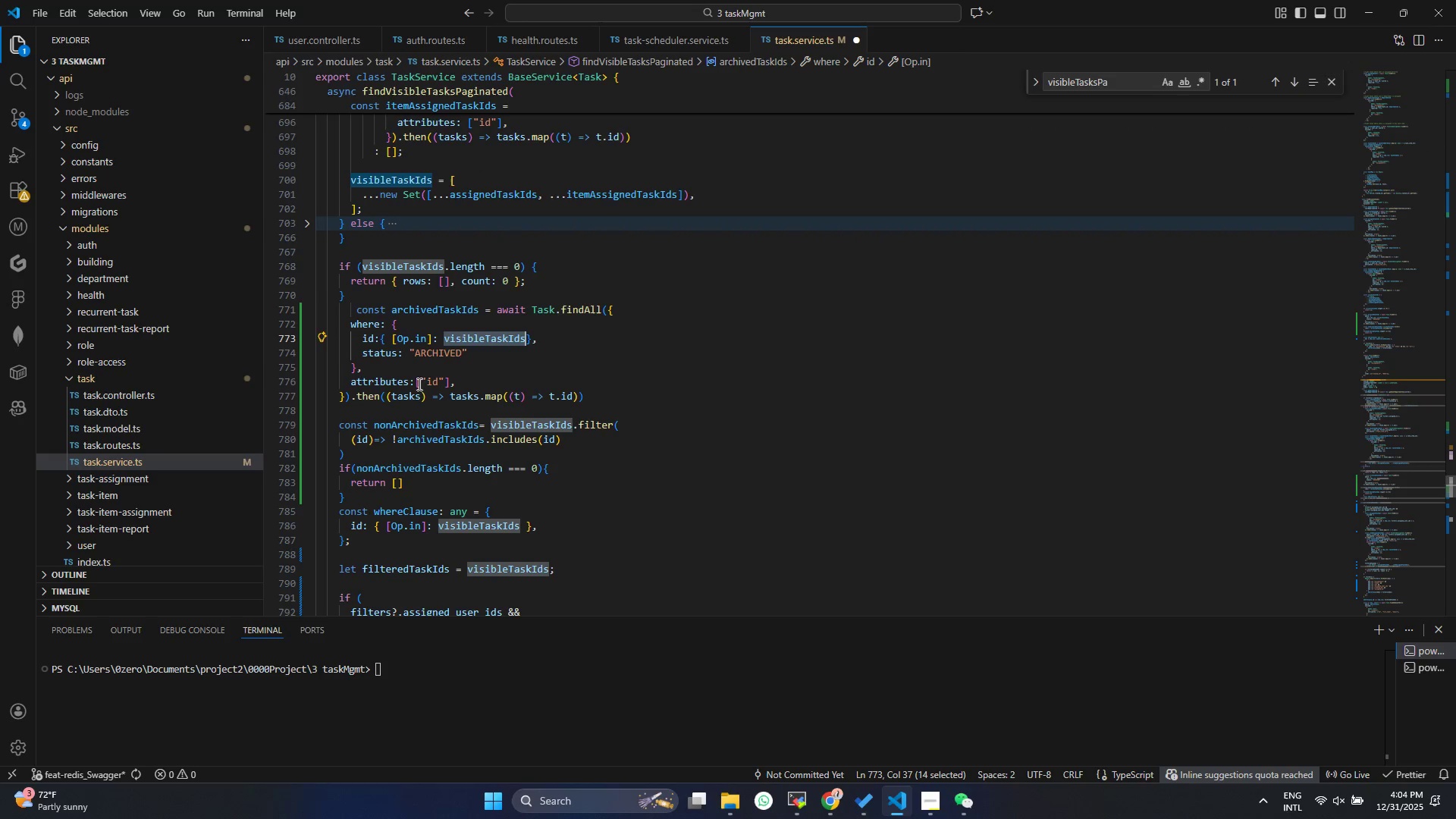 
scroll: coordinate [406, 388], scroll_direction: down, amount: 1.0
 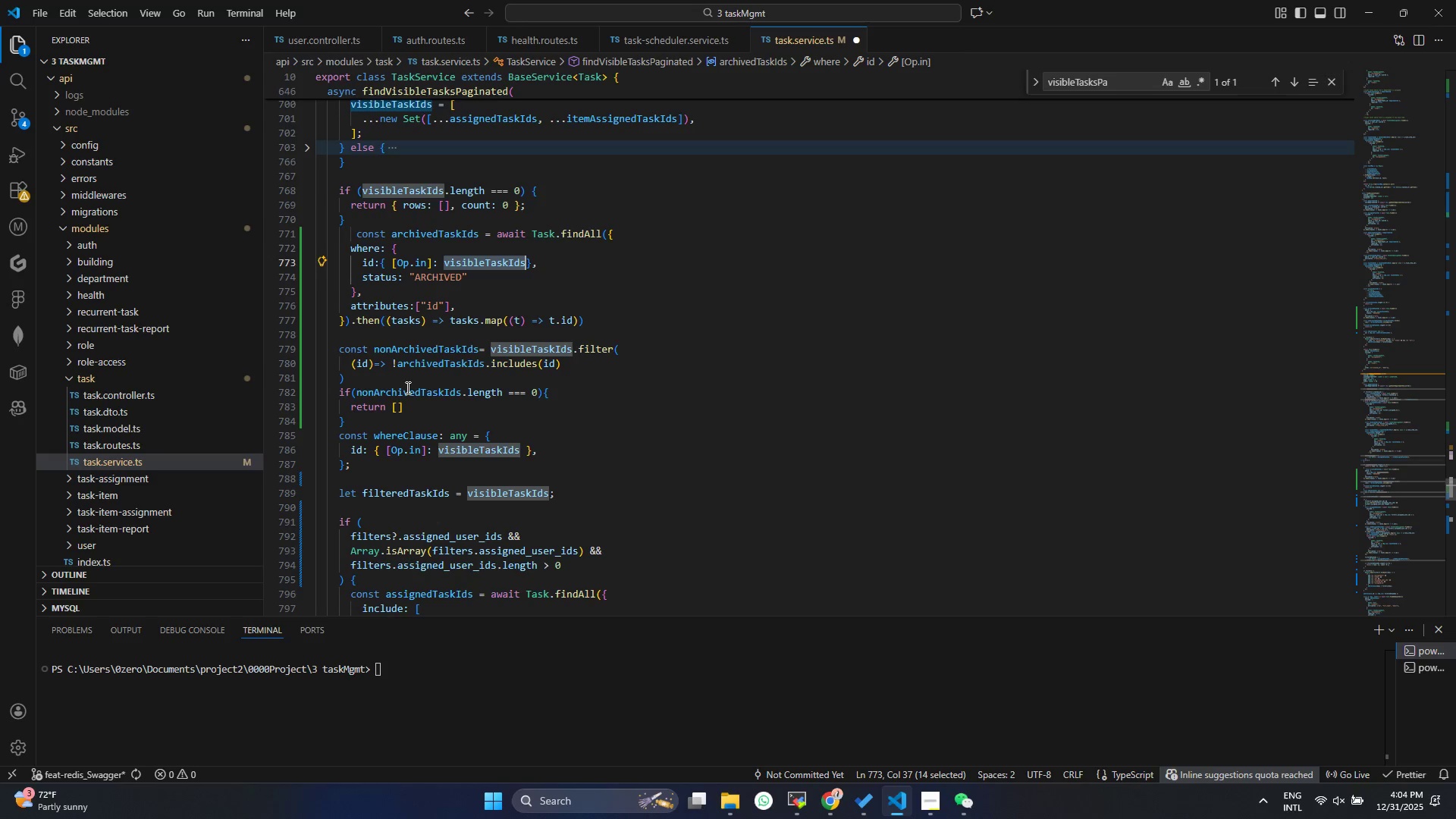 
wait(8.03)
 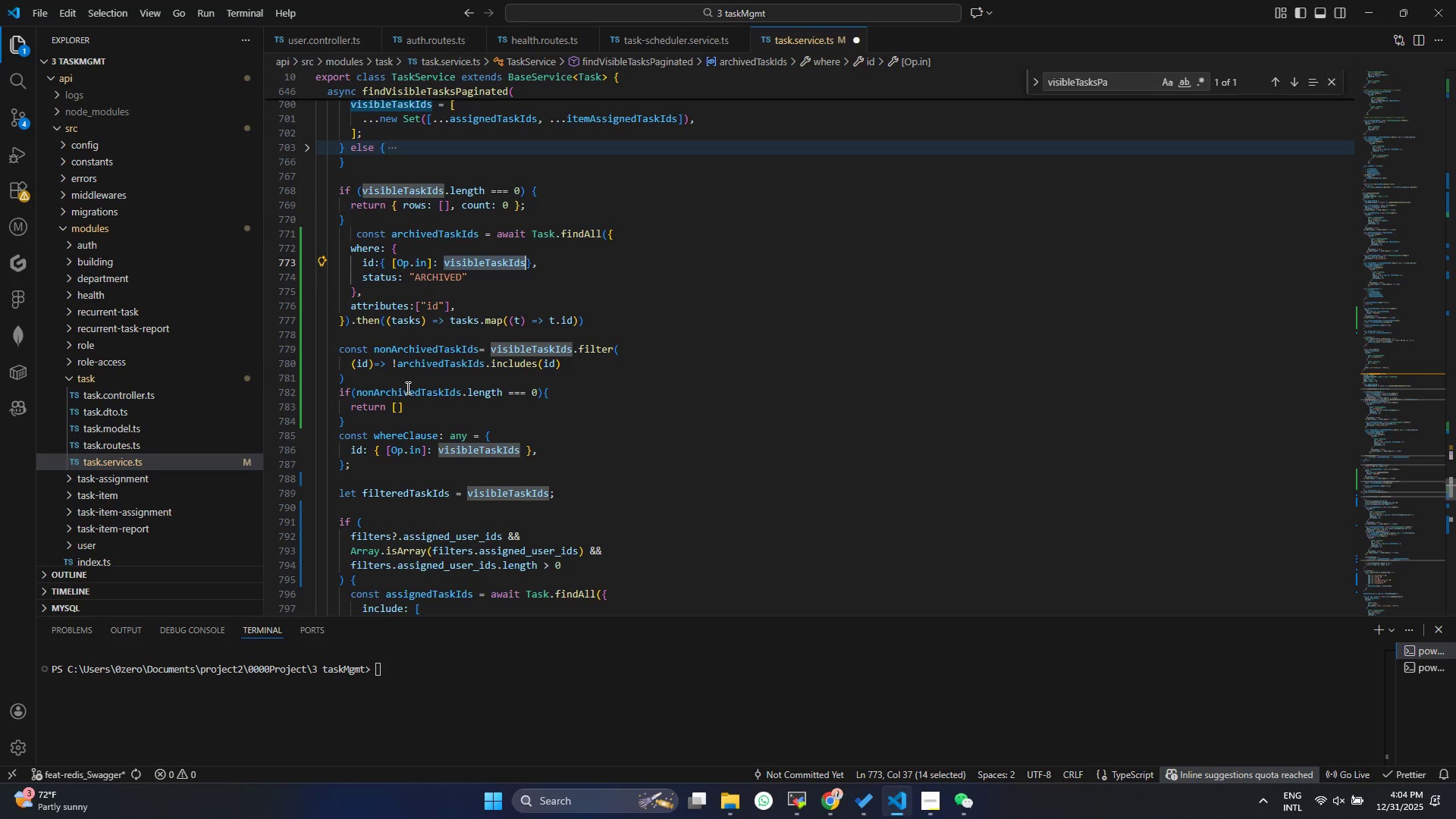 
double_click([439, 355])
 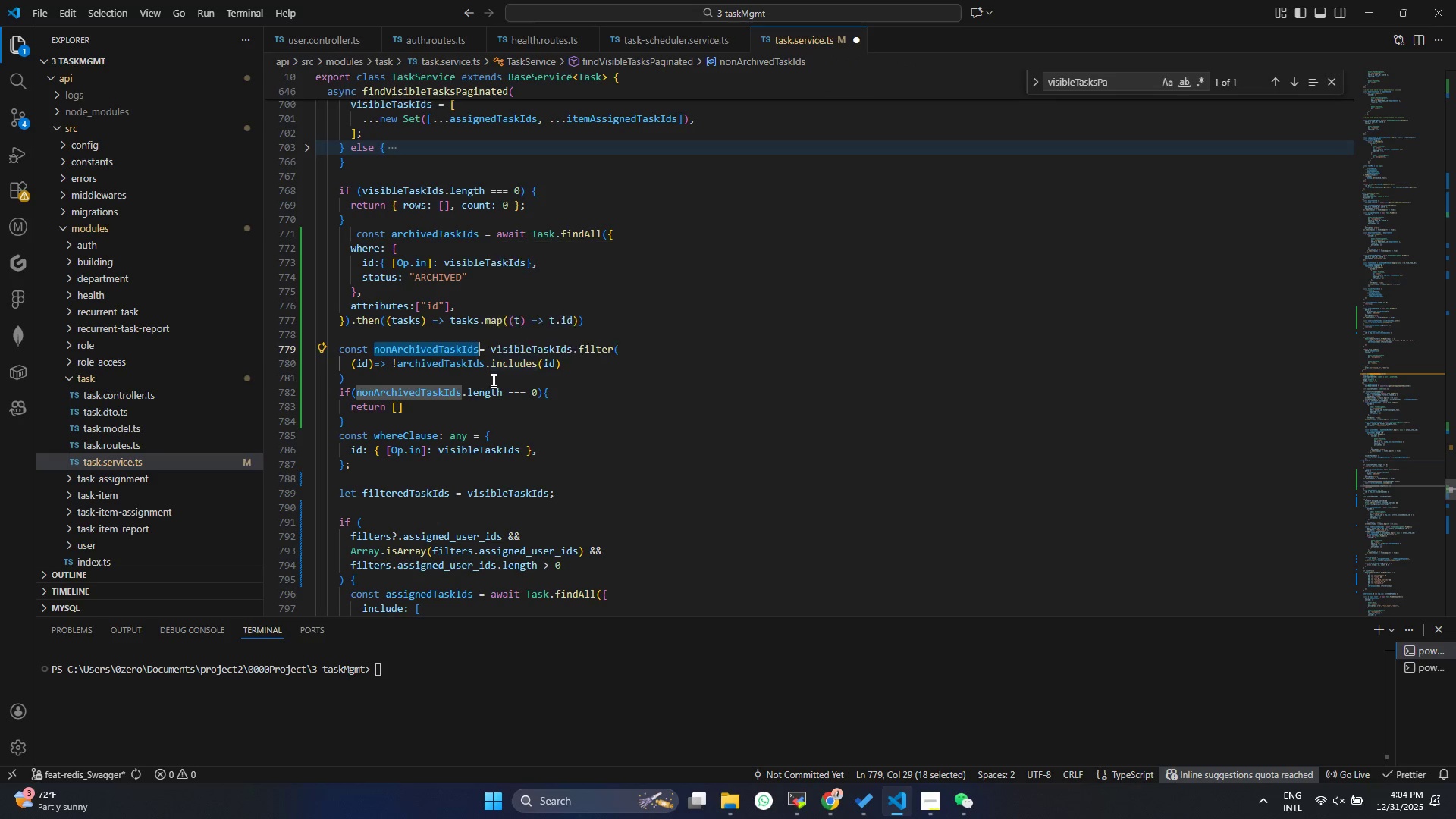 
scroll: coordinate [492, 380], scroll_direction: down, amount: 1.0
 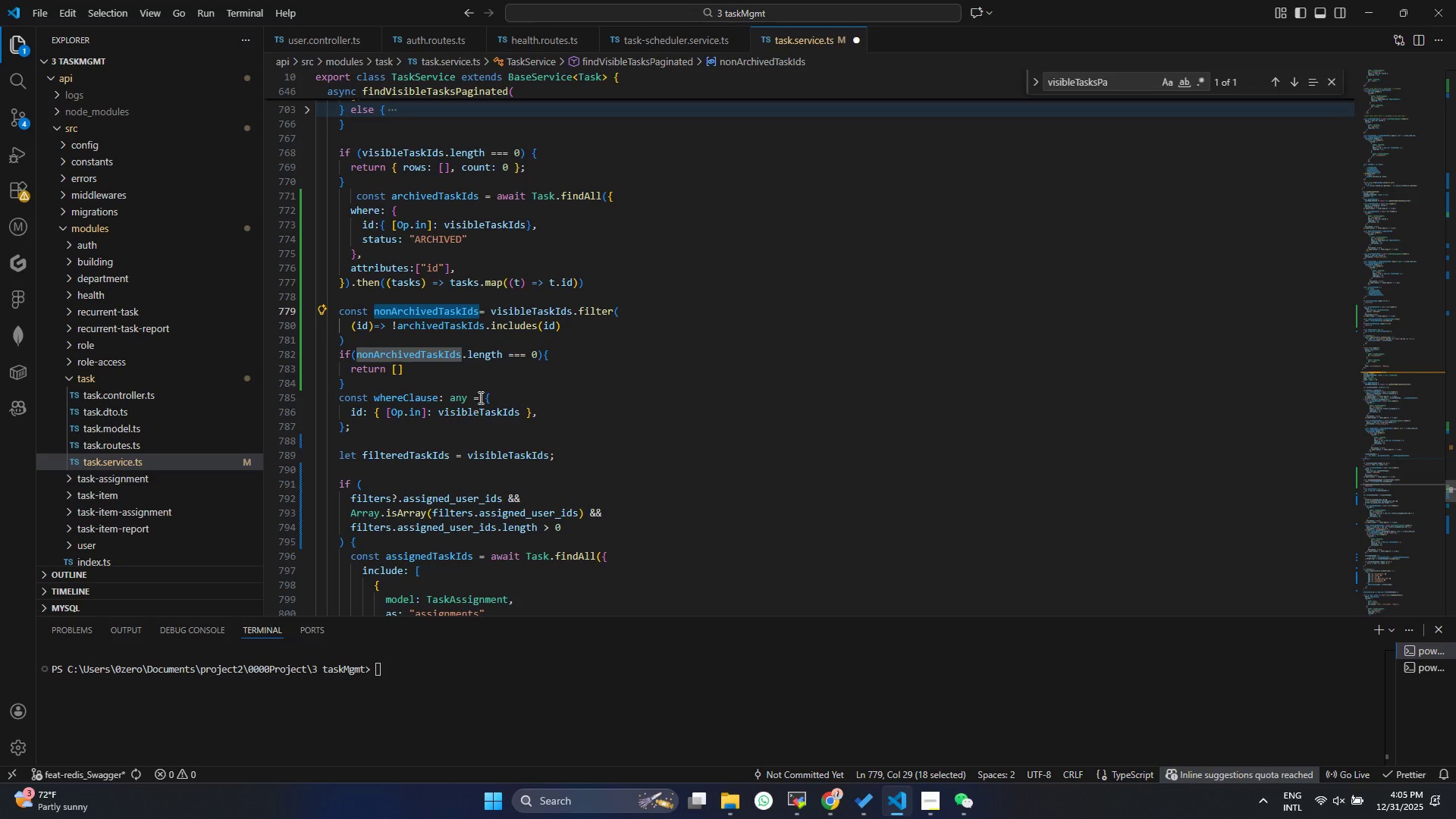 
scroll: coordinate [466, 369], scroll_direction: up, amount: 2.0
 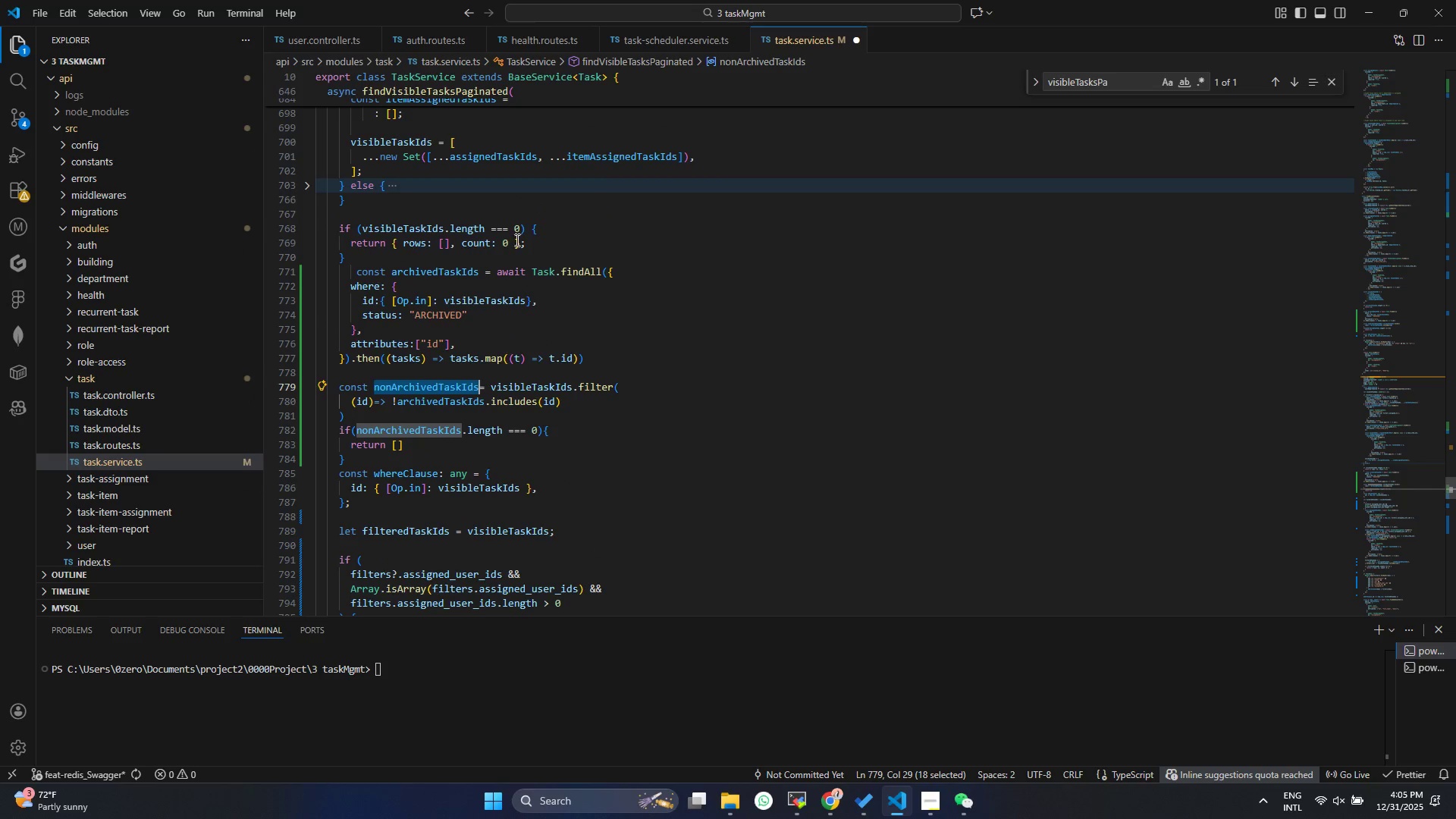 
left_click_drag(start_coordinate=[547, 244], to_coordinate=[339, 245])
 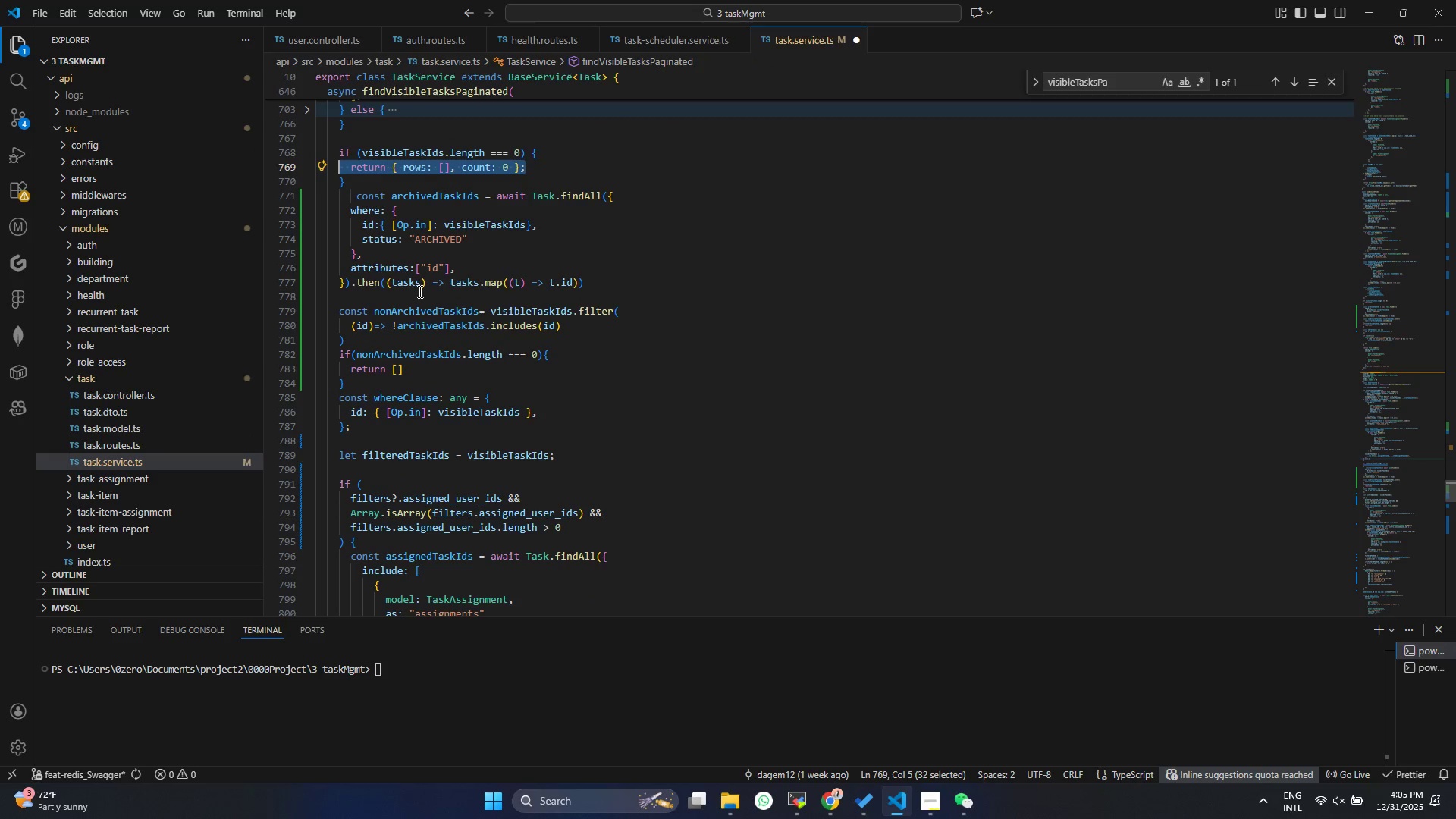 
key(Control+ControlLeft)
 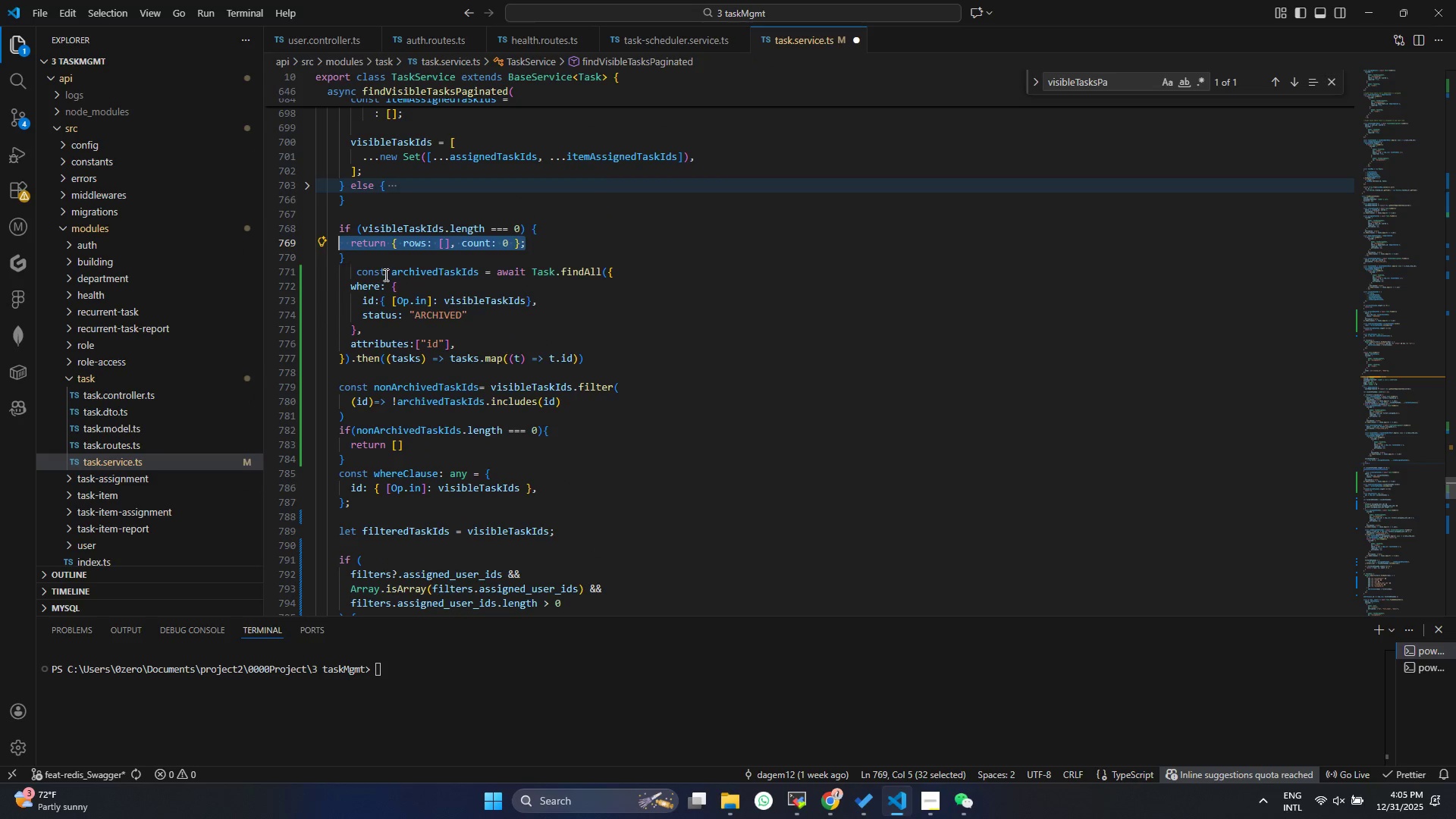 
key(Control+C)
 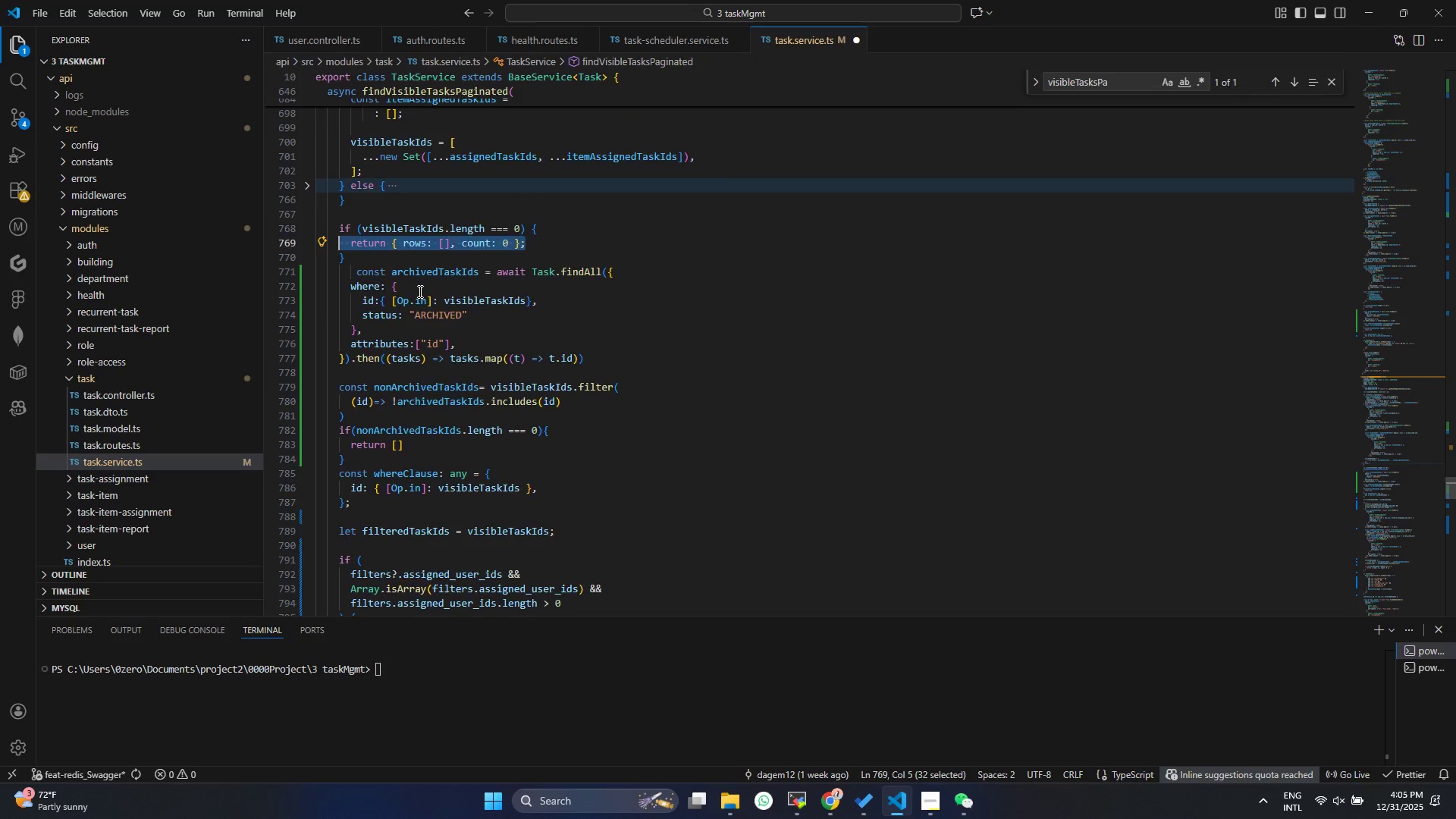 
scroll: coordinate [419, 291], scroll_direction: down, amount: 2.0
 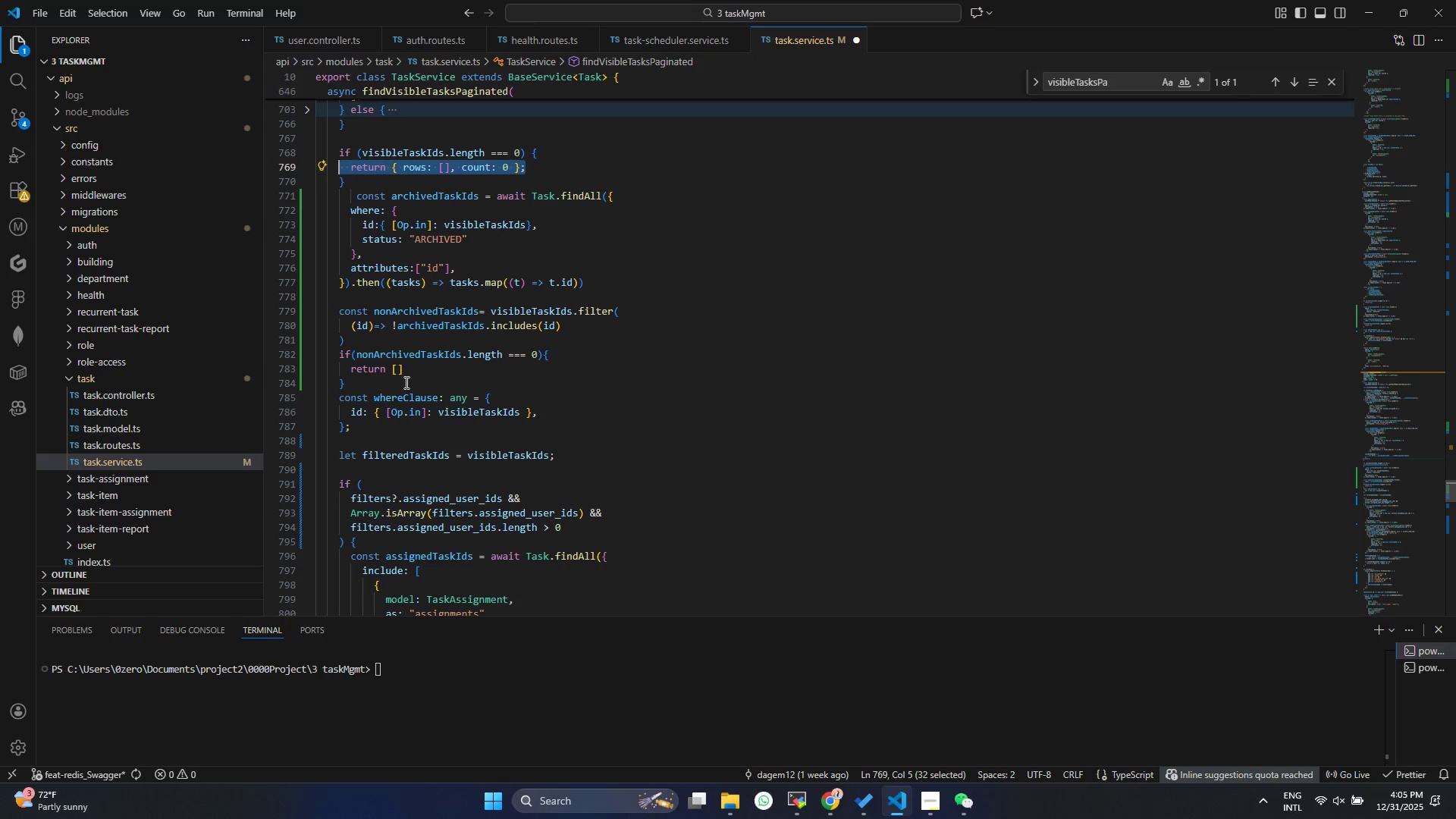 
left_click_drag(start_coordinate=[413, 378], to_coordinate=[337, 367])
 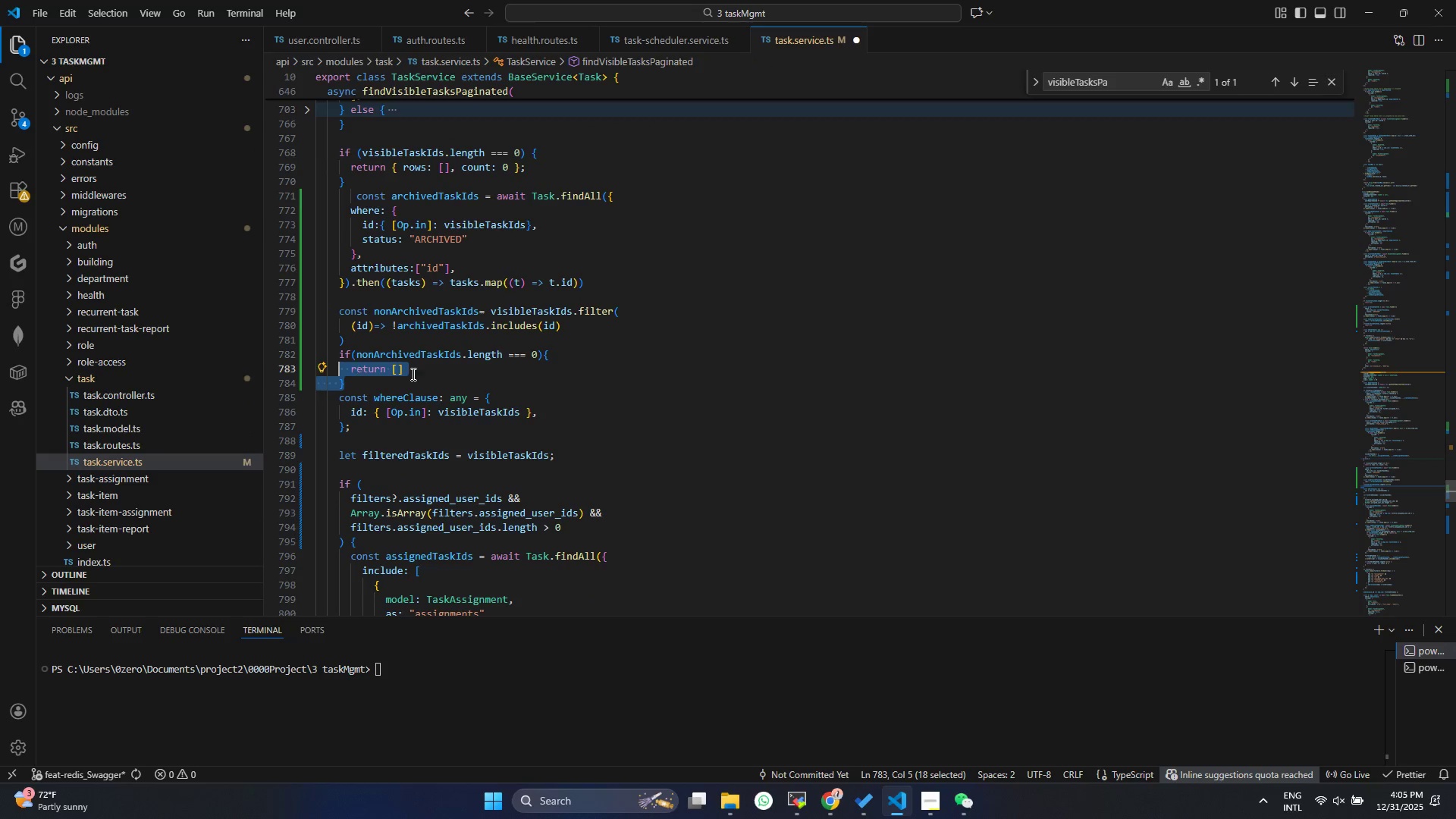 
left_click([413, 374])
 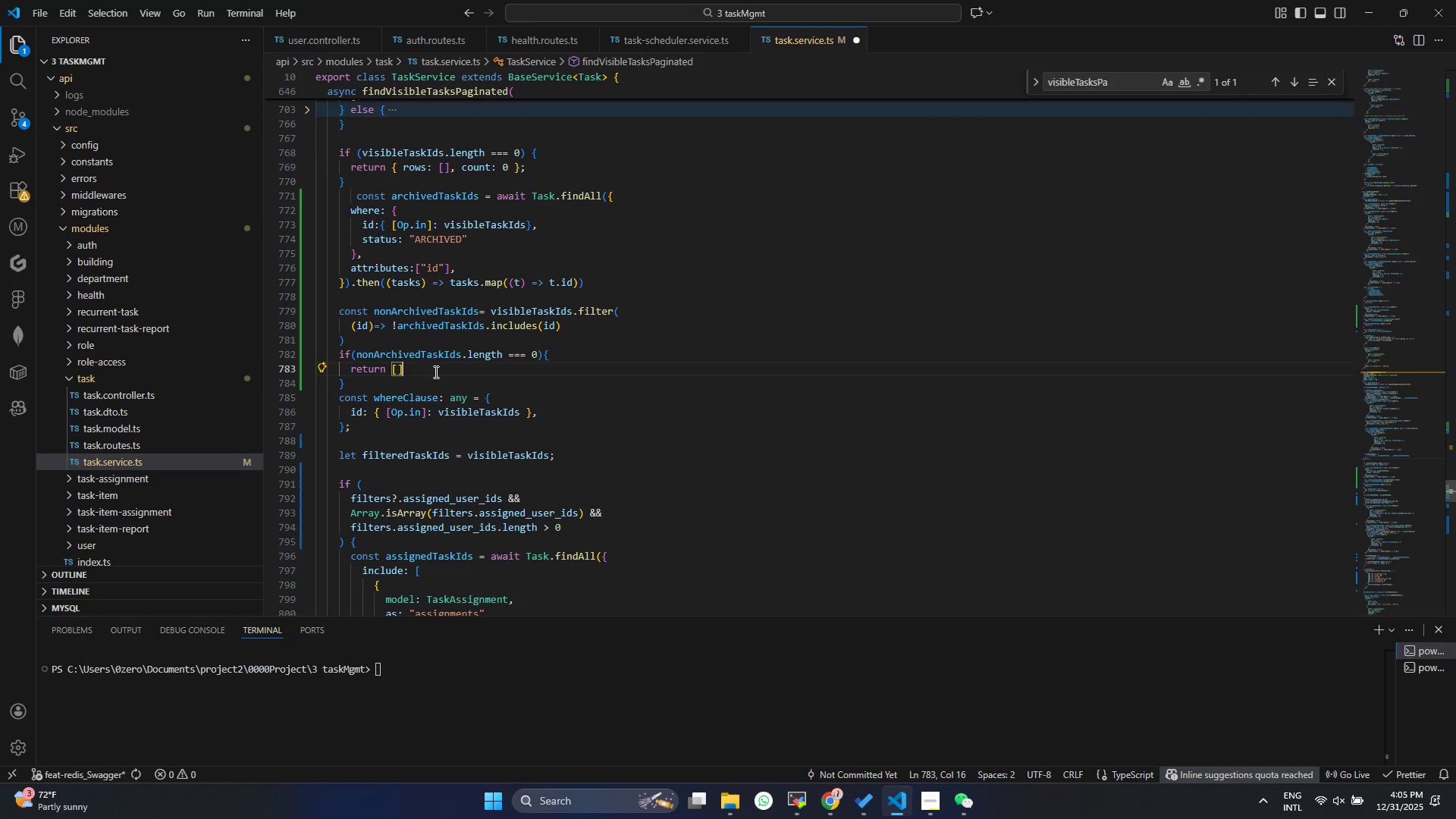 
left_click_drag(start_coordinate=[435, 372], to_coordinate=[339, 366])
 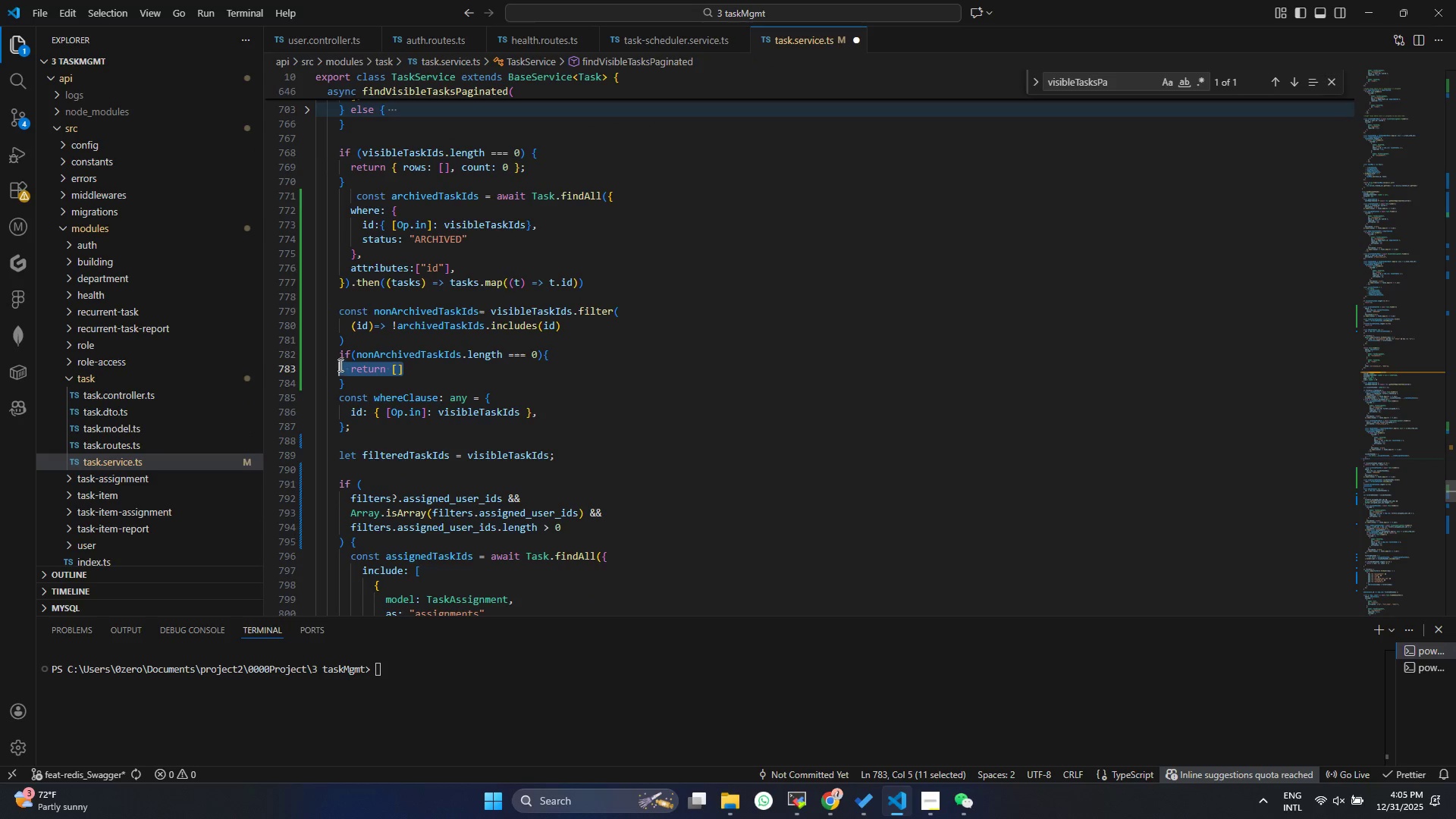 
key(Control+ControlLeft)
 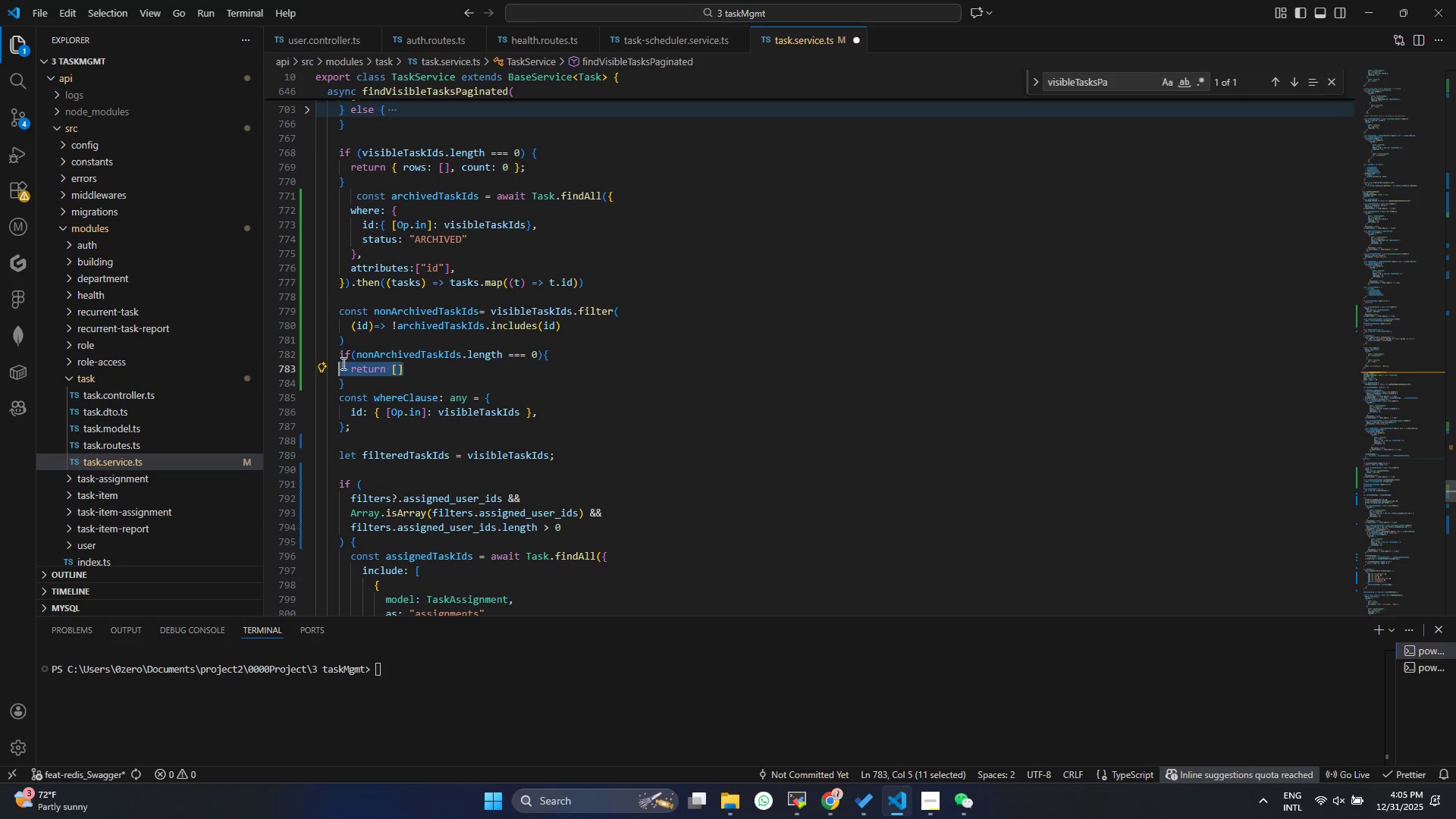 
key(Control+V)
 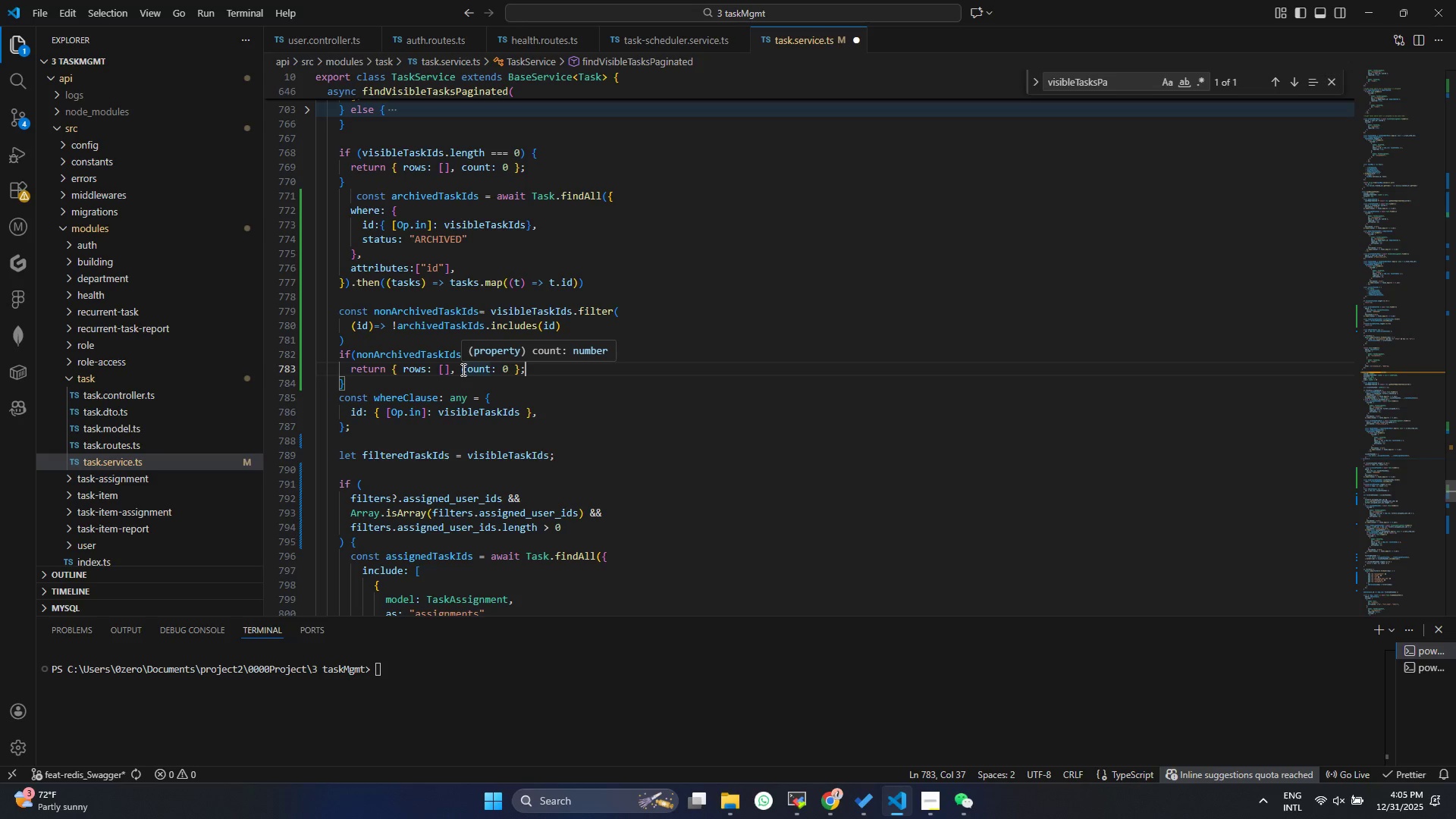 
wait(5.38)
 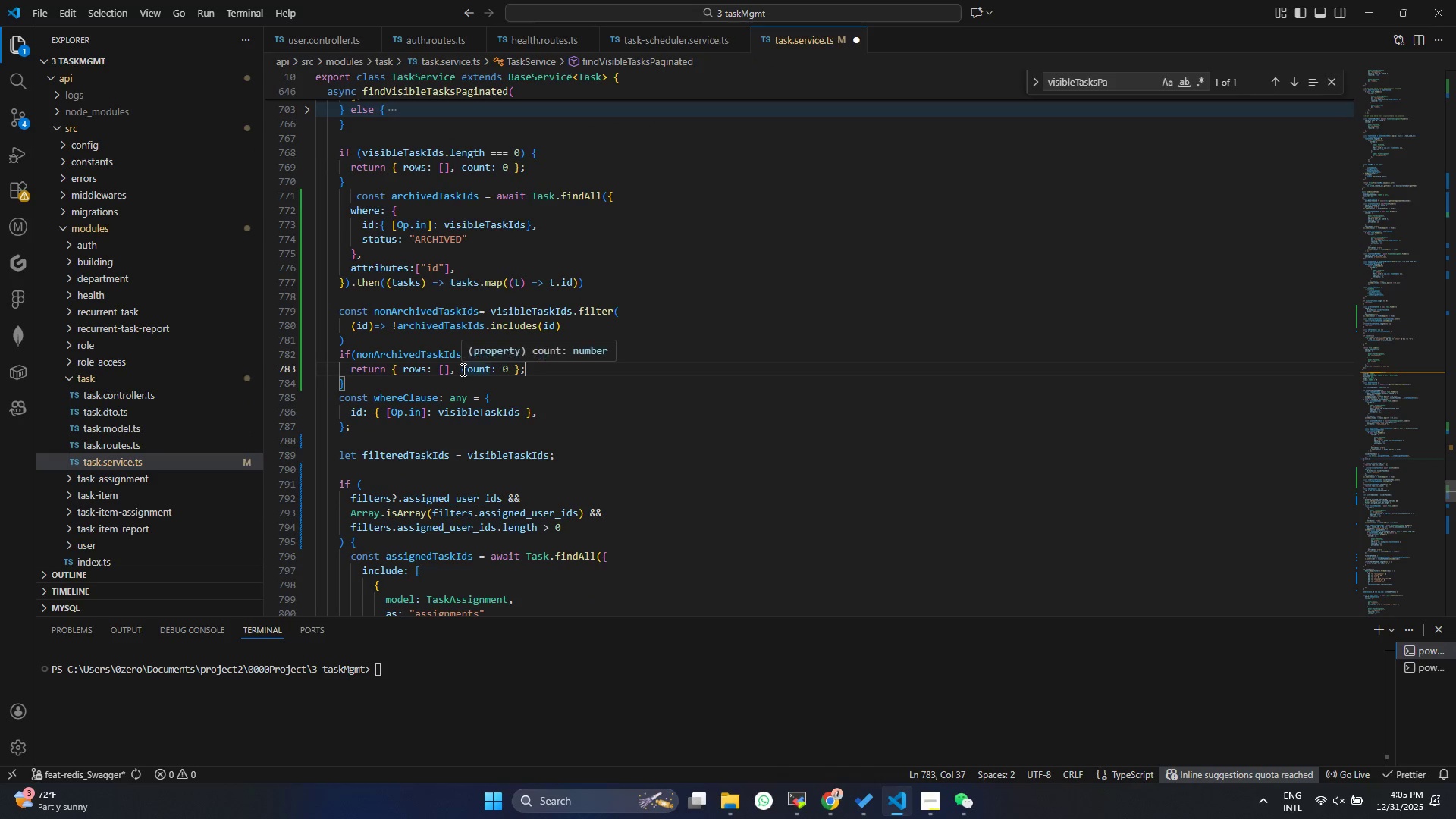 
scroll: coordinate [387, 425], scroll_direction: down, amount: 2.0
 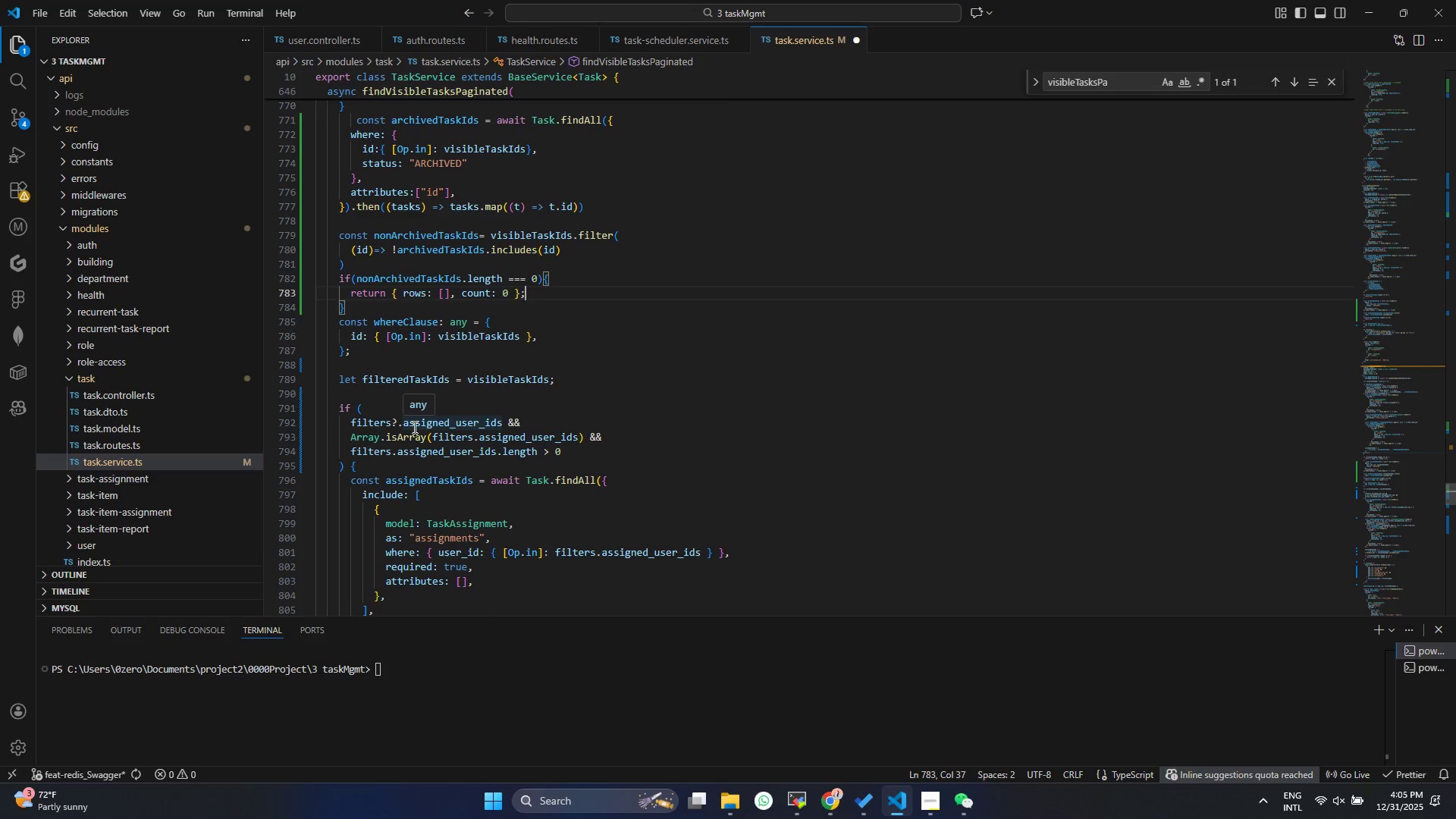 
left_click([462, 345])
 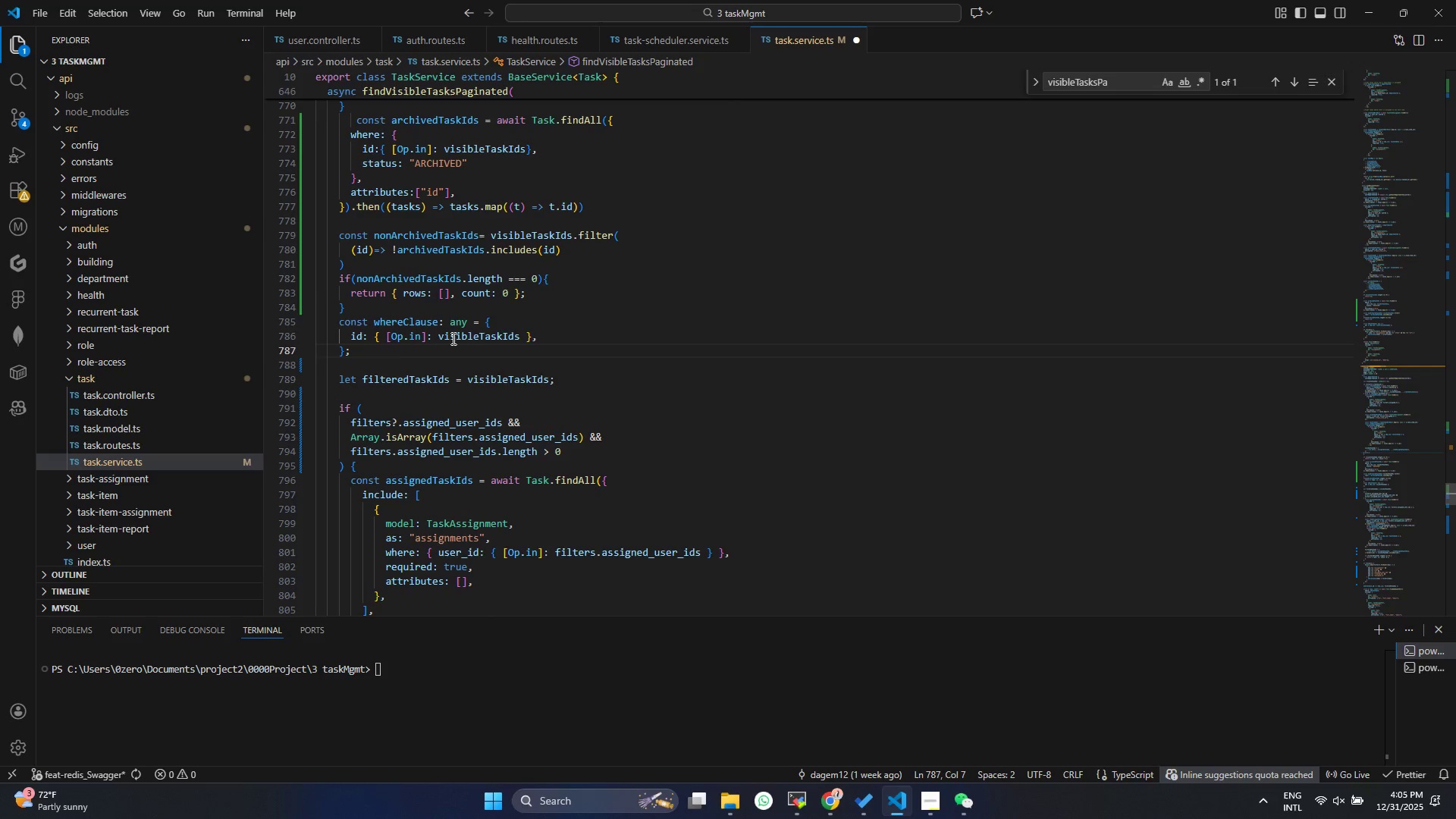 
double_click([452, 338])
 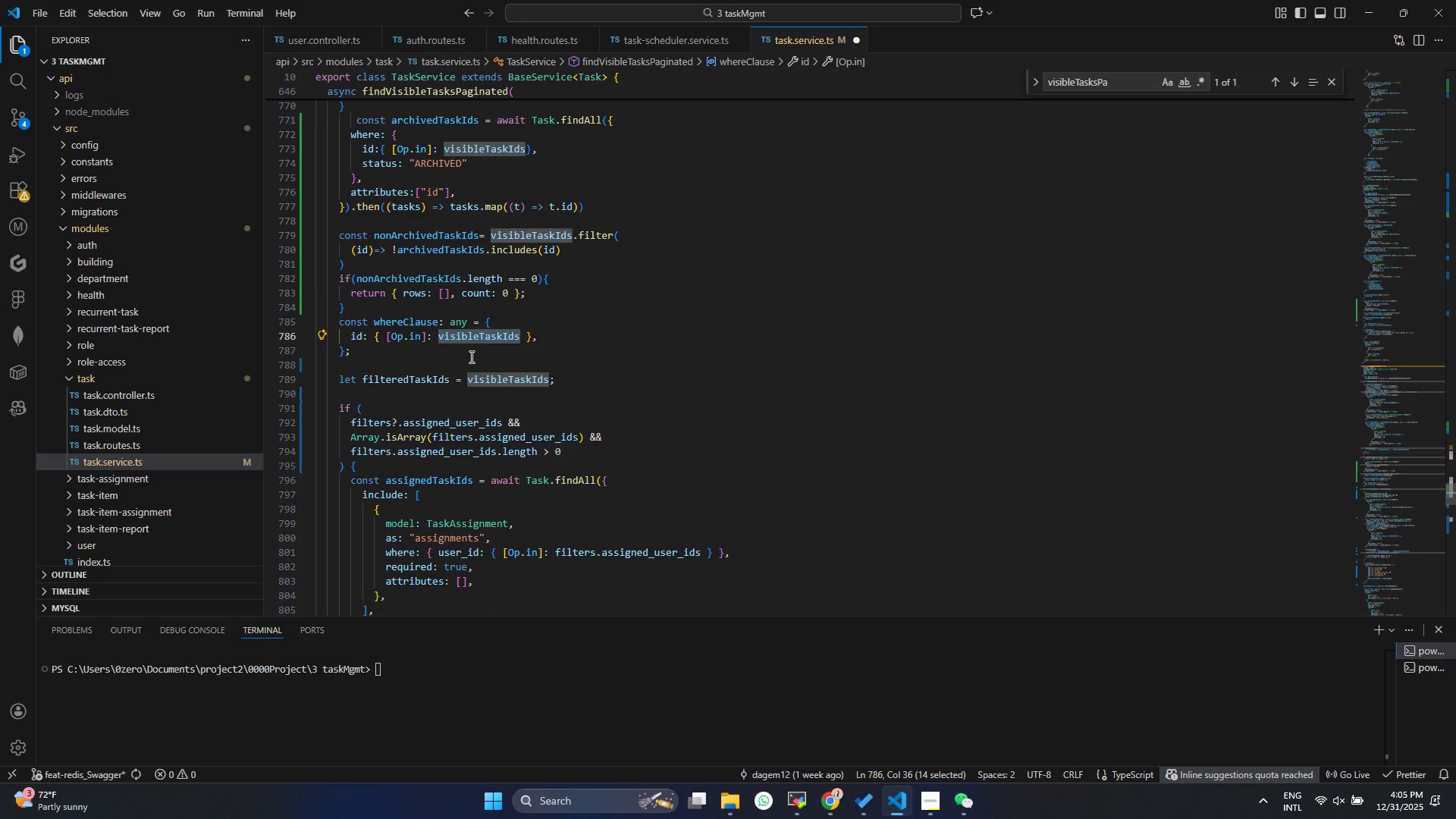 
type(no)
 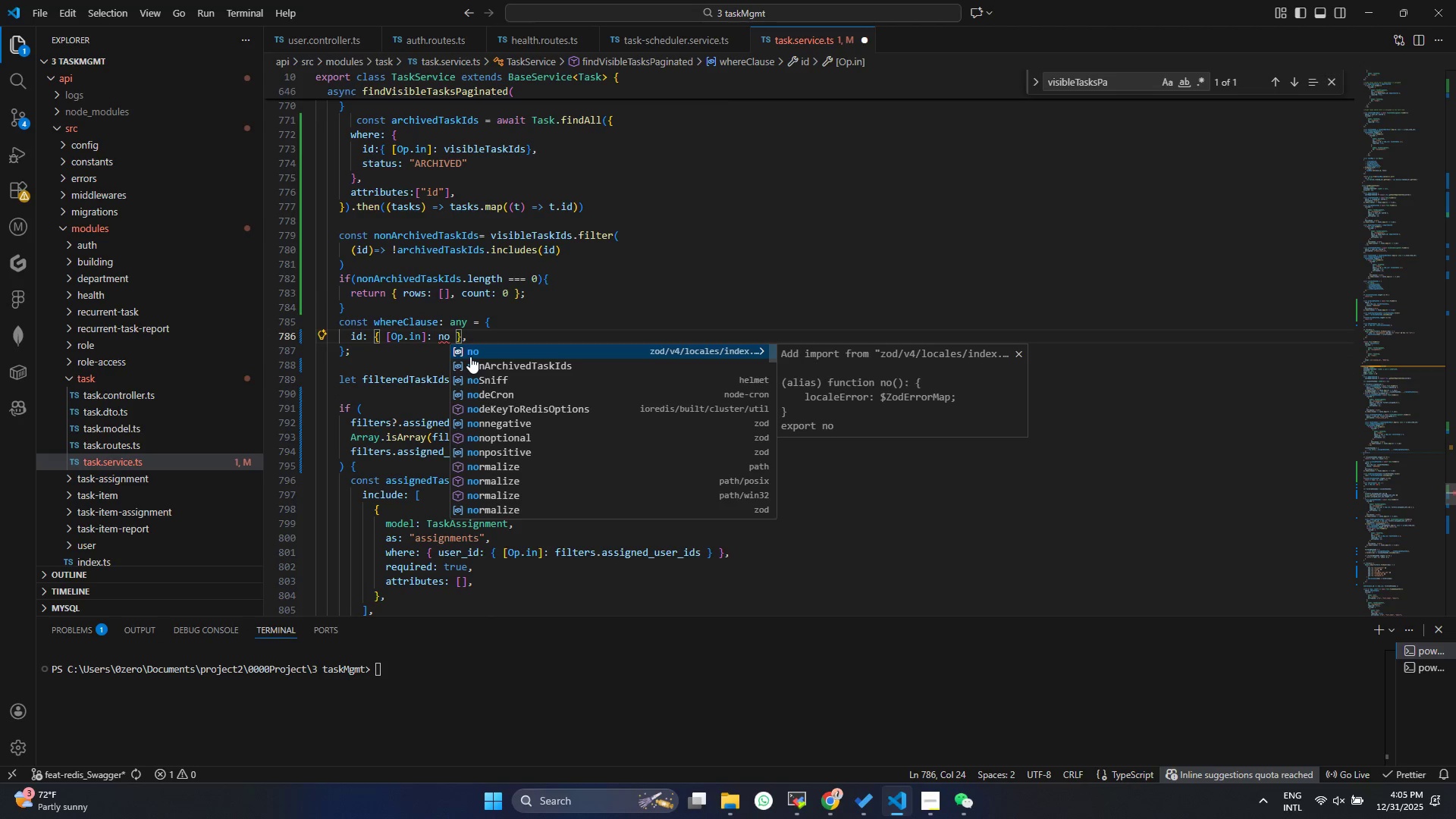 
key(ArrowDown)
 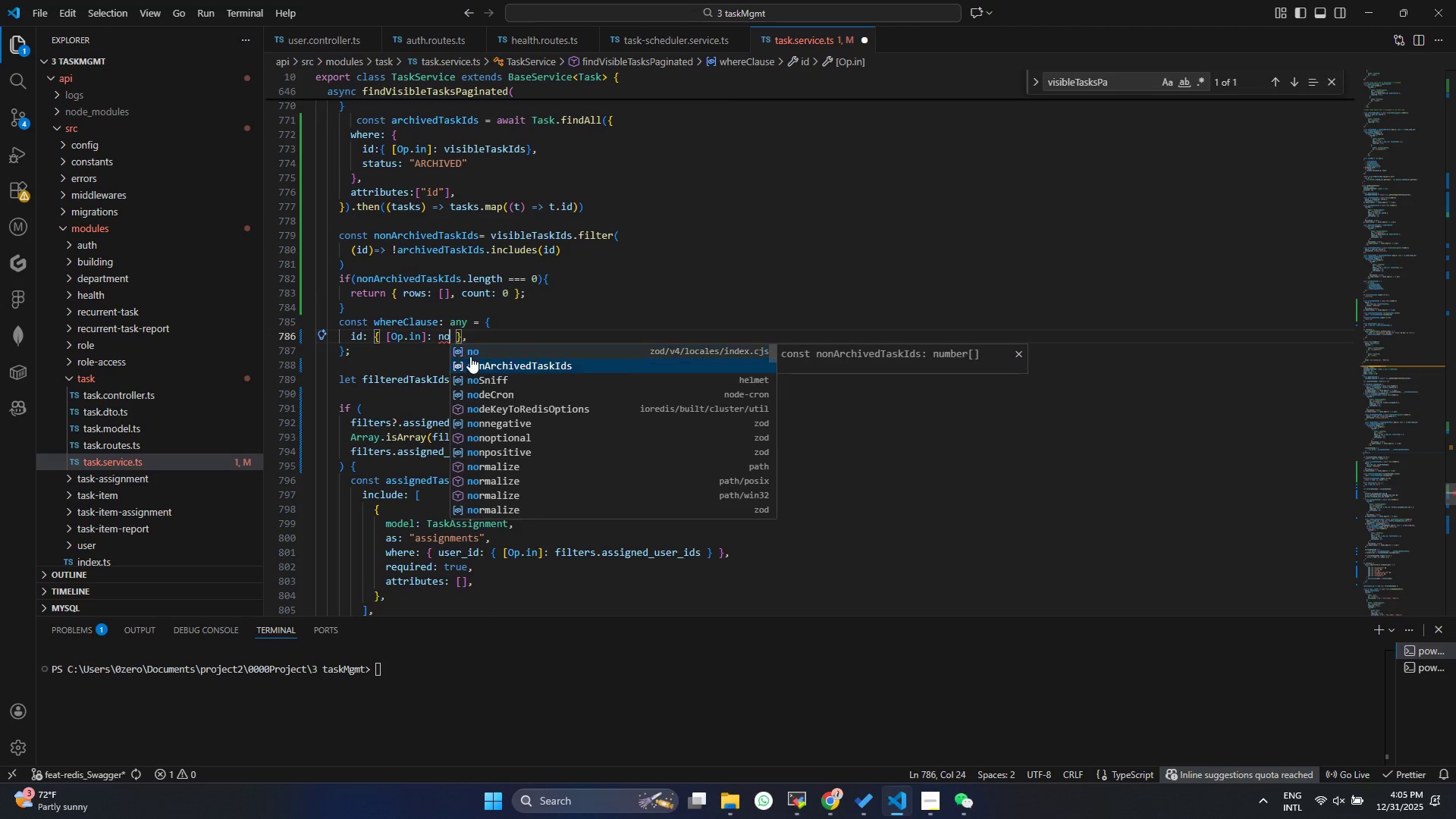 
key(Enter)
 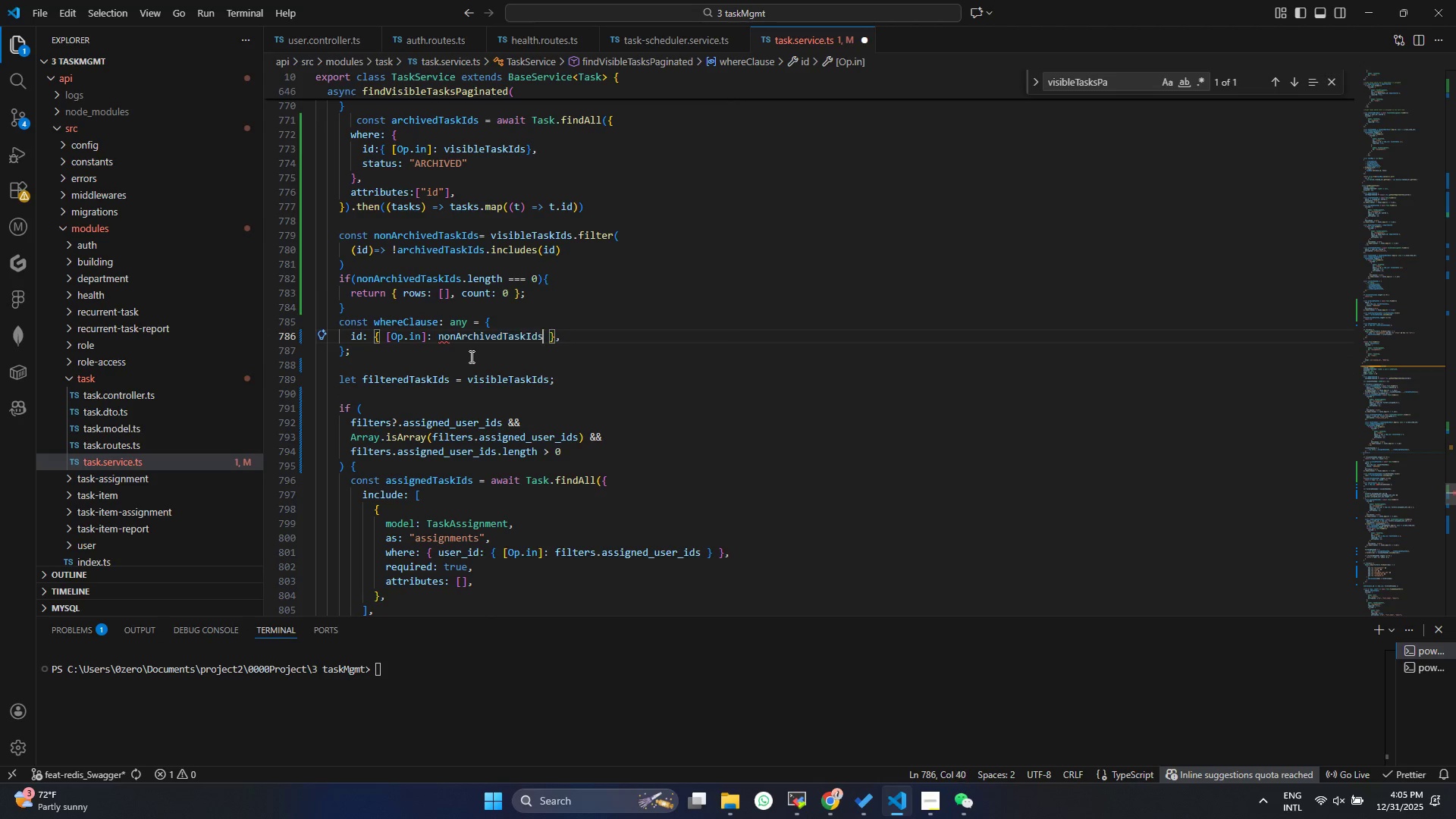 
key(Control+ControlLeft)
 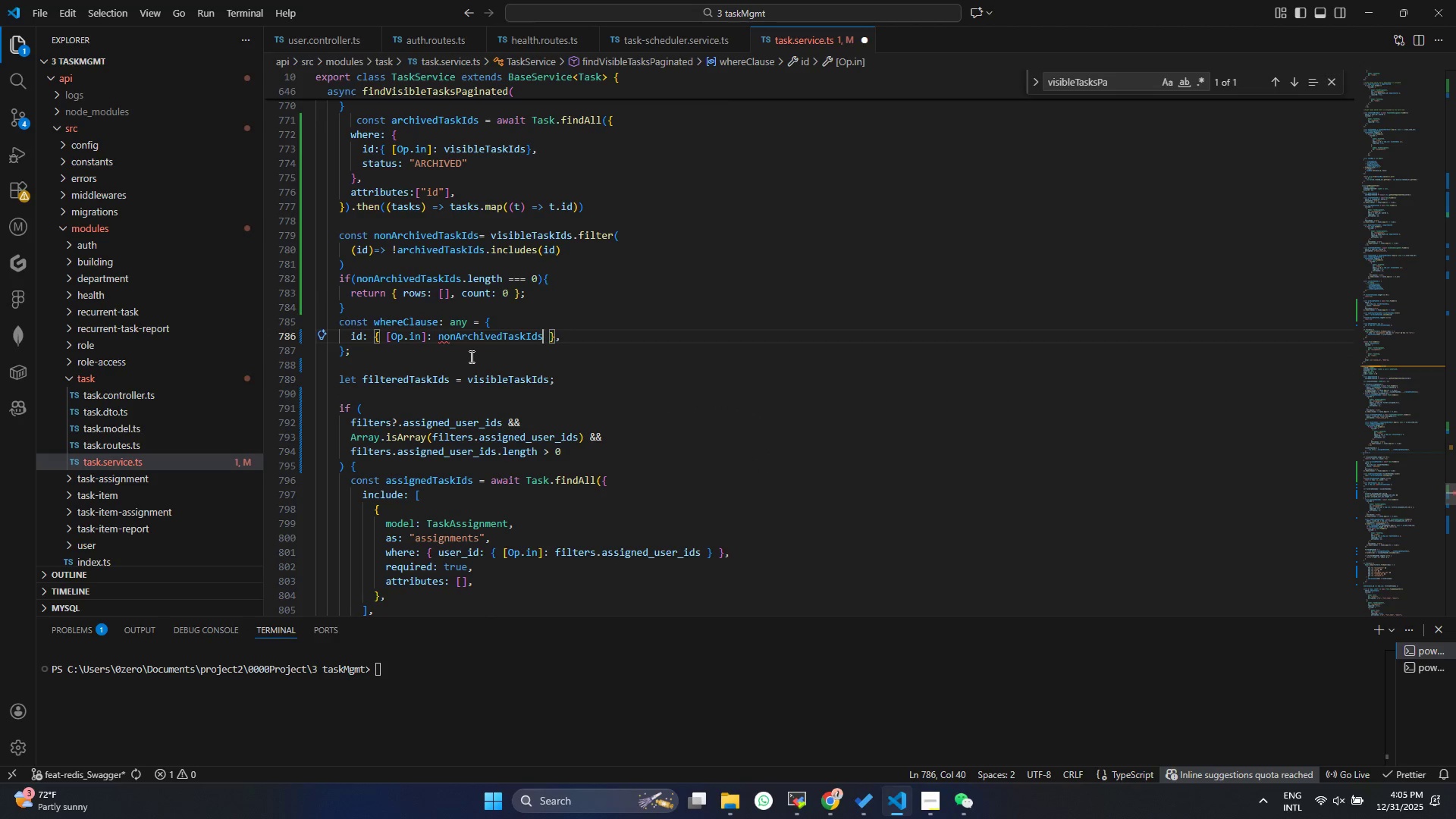 
key(Control+S)
 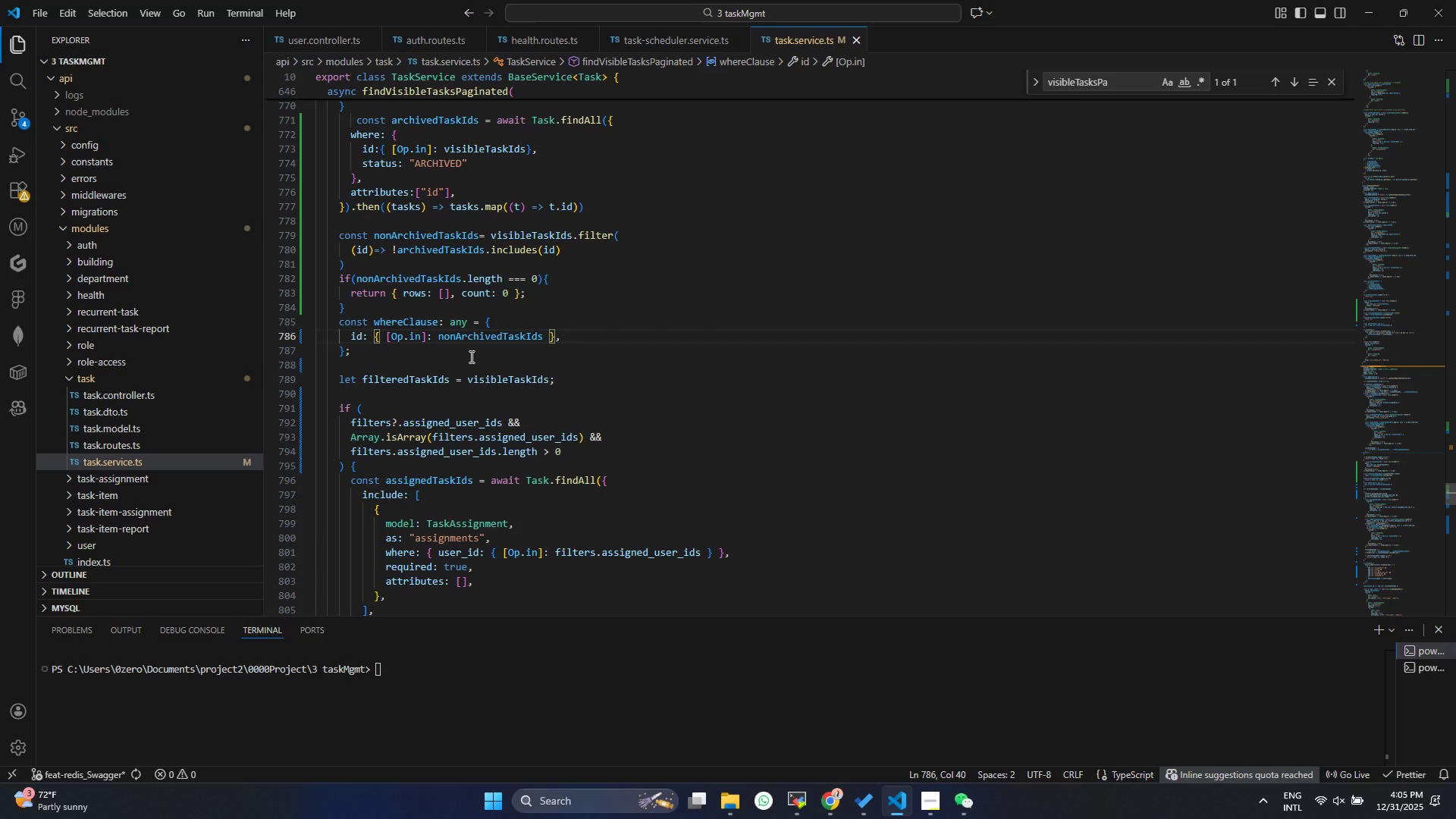 
wait(8.51)
 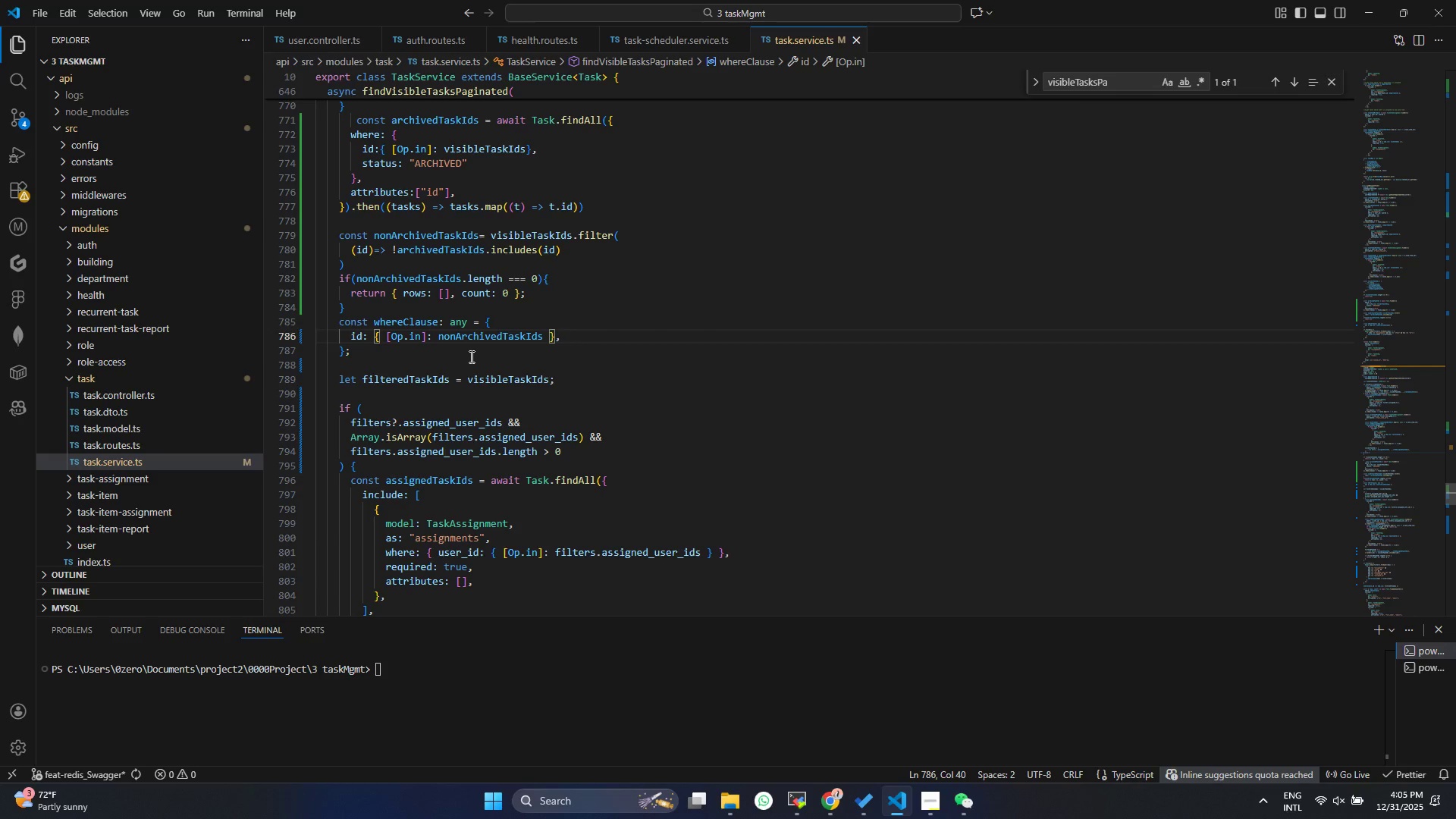 
left_click([127, 398])
 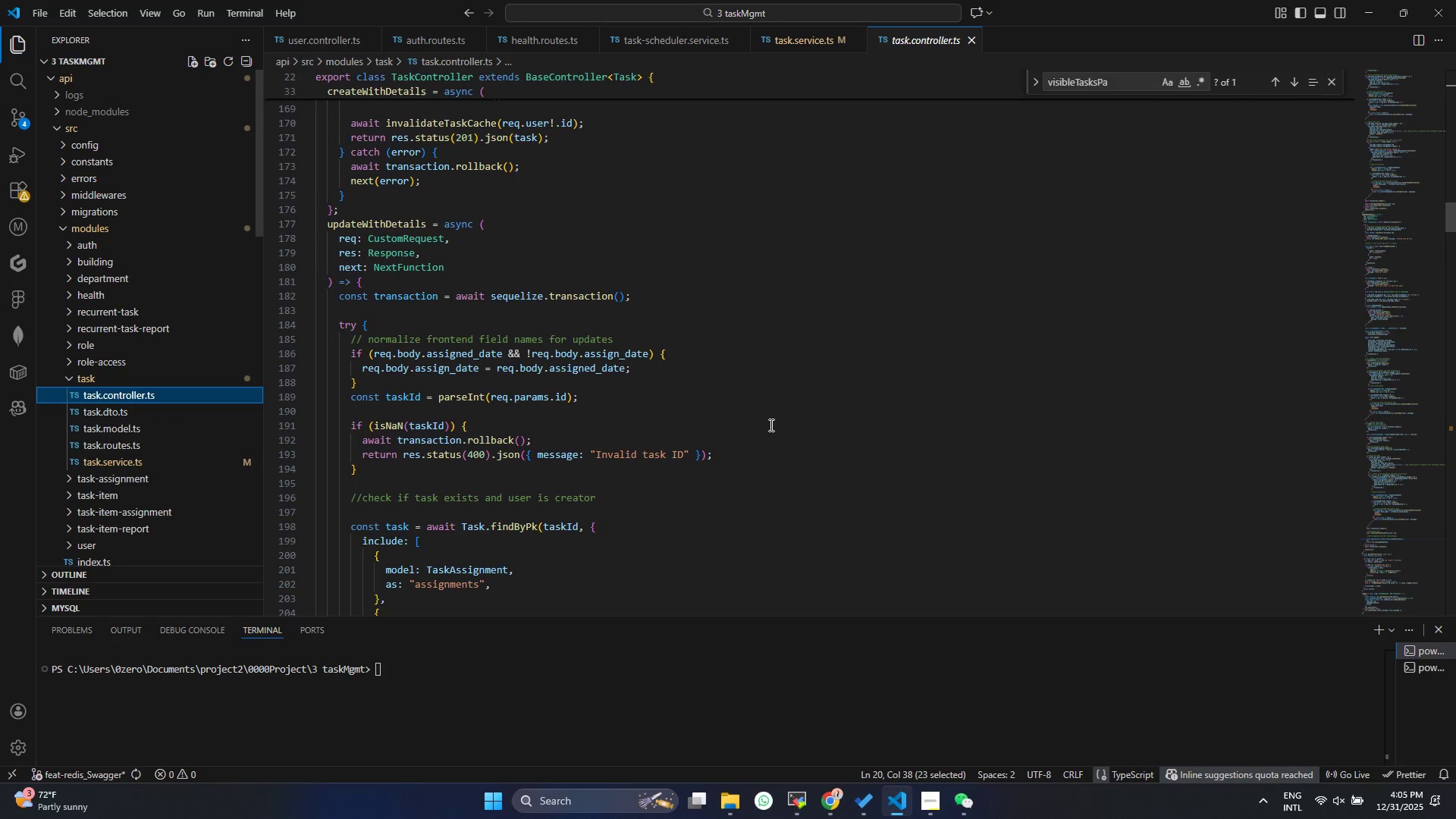 
left_click([750, 422])
 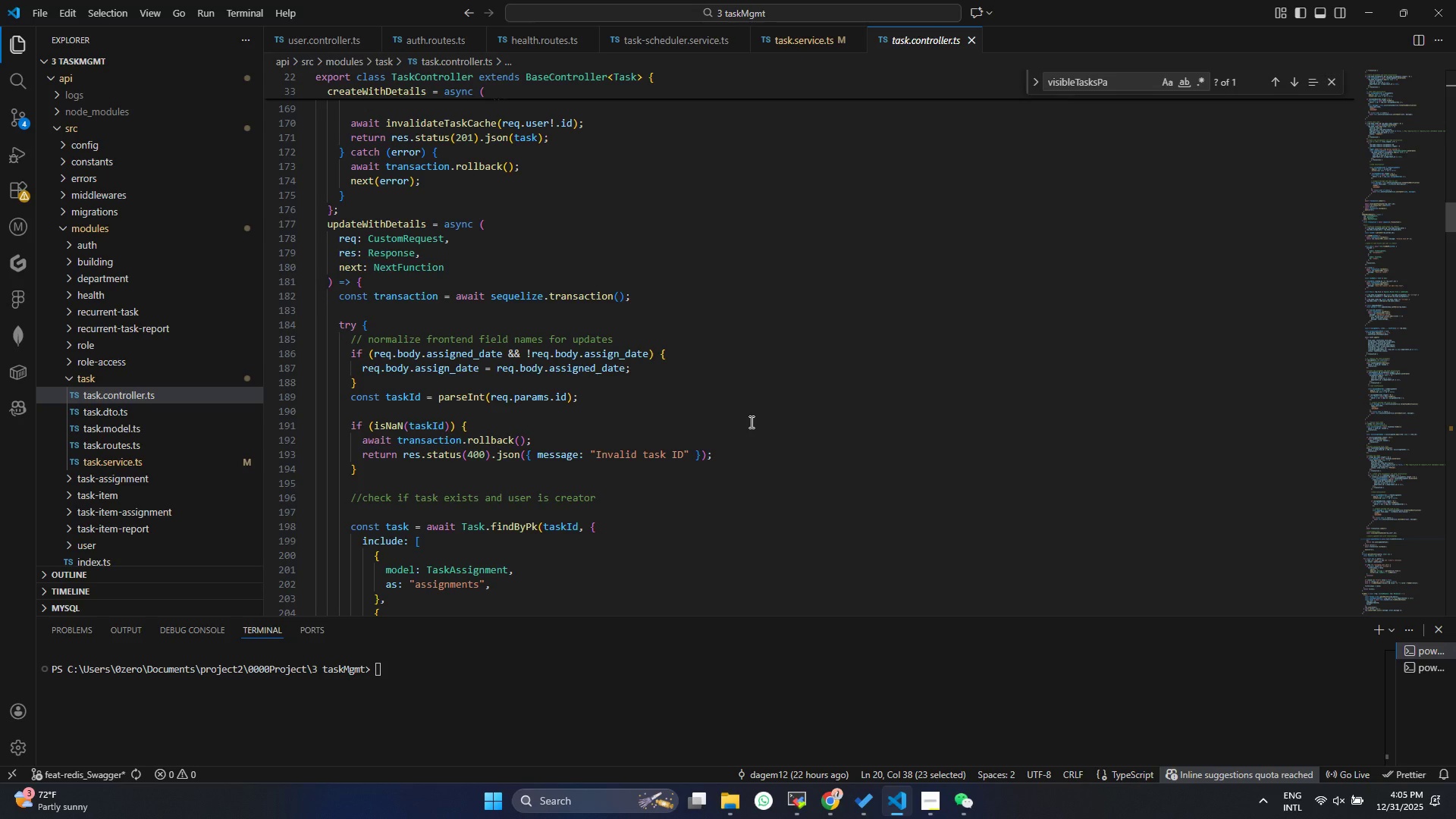 
wait(5.02)
 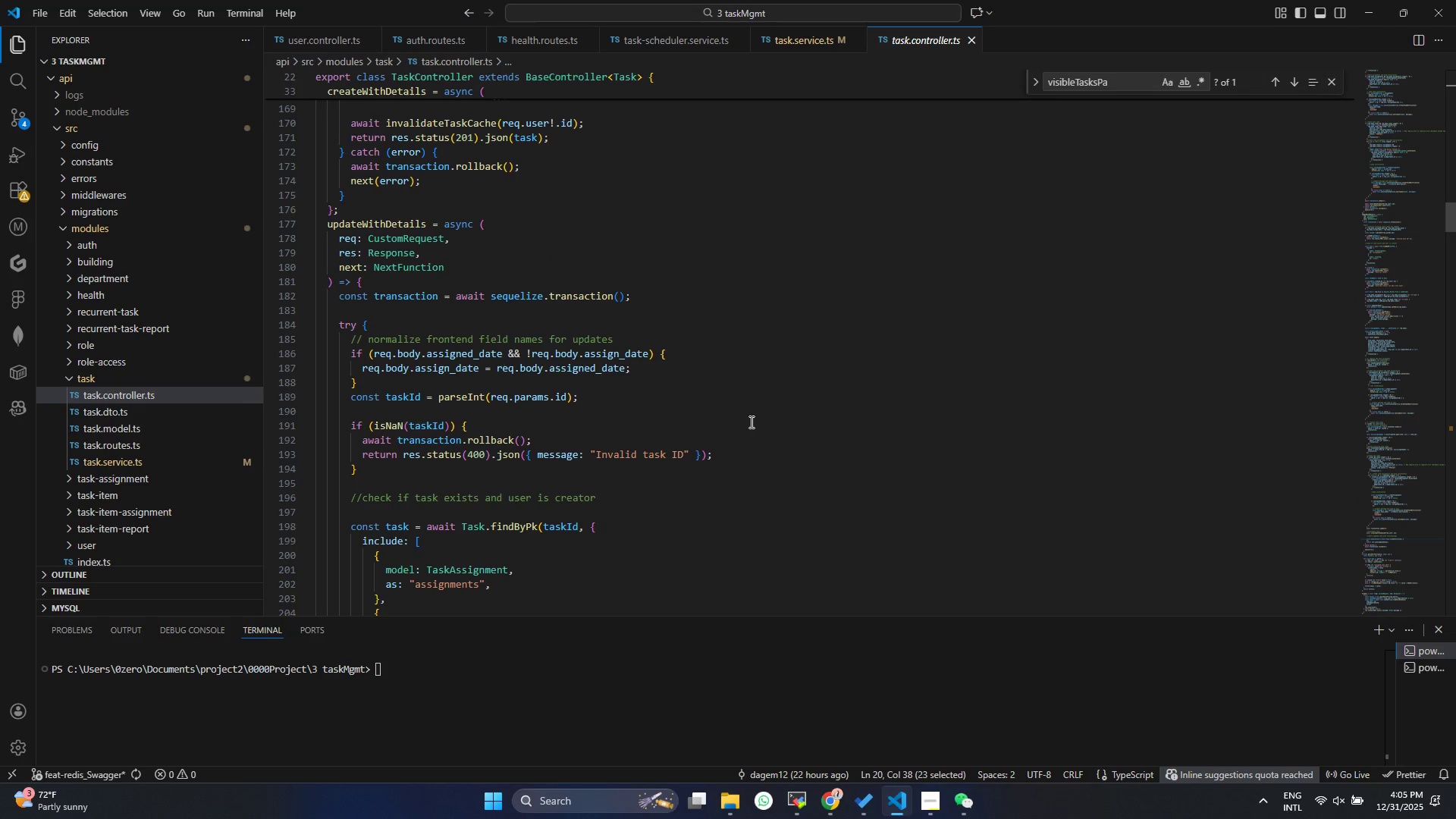 
scroll: coordinate [500, 429], scroll_direction: down, amount: 74.0
 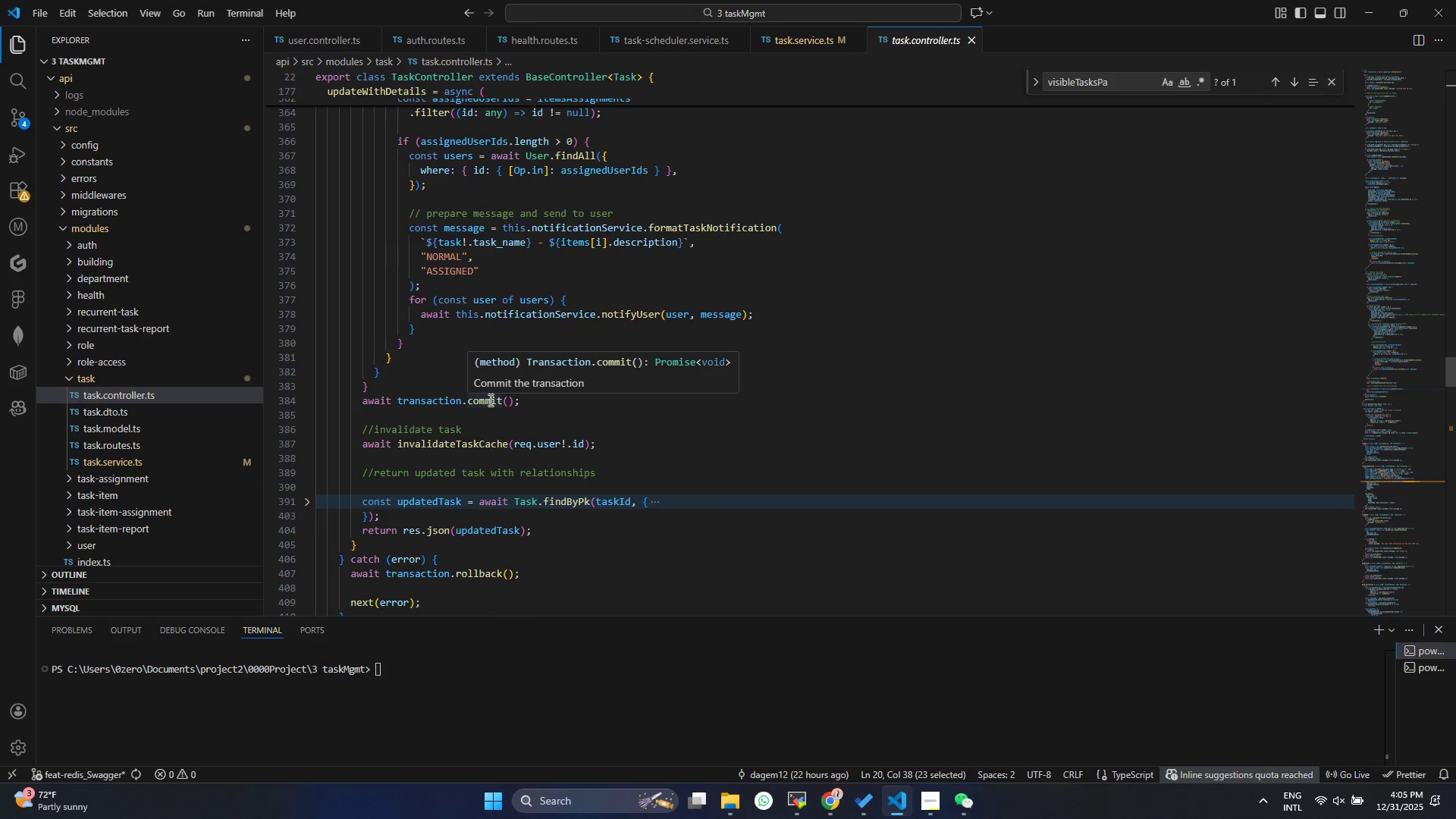 
left_click([488, 400])
 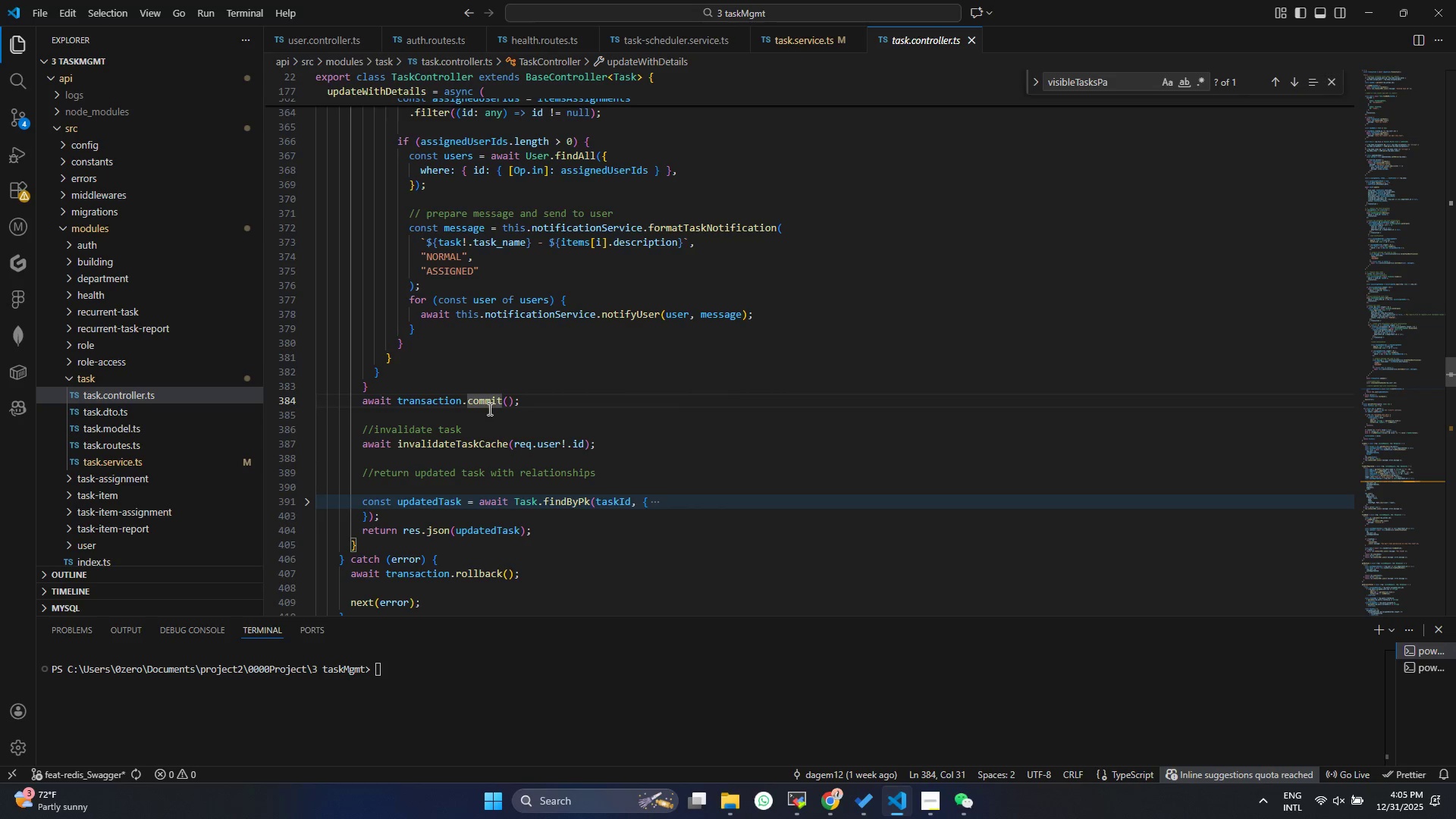 
wait(7.67)
 